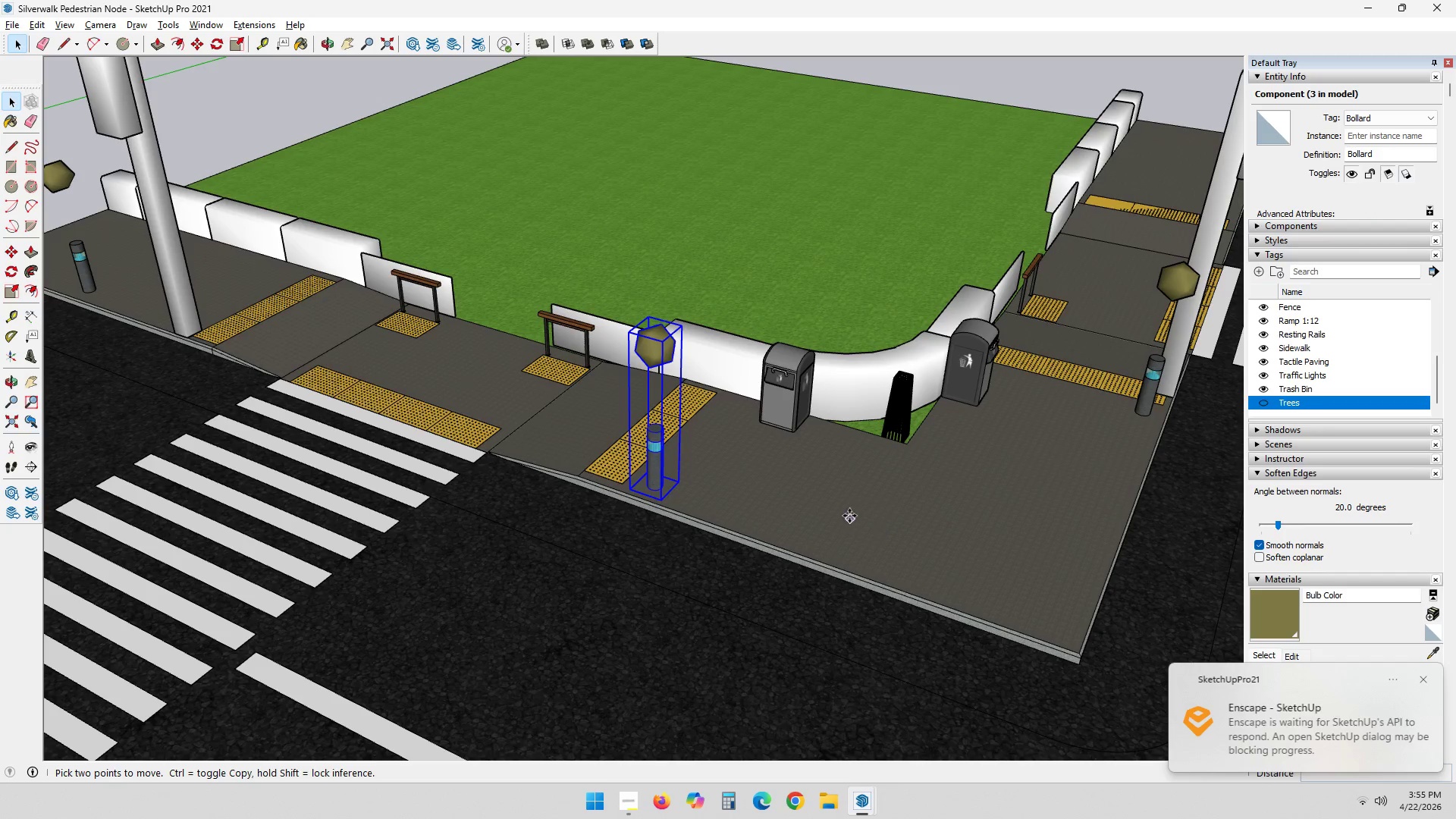 
left_click([849, 516])
 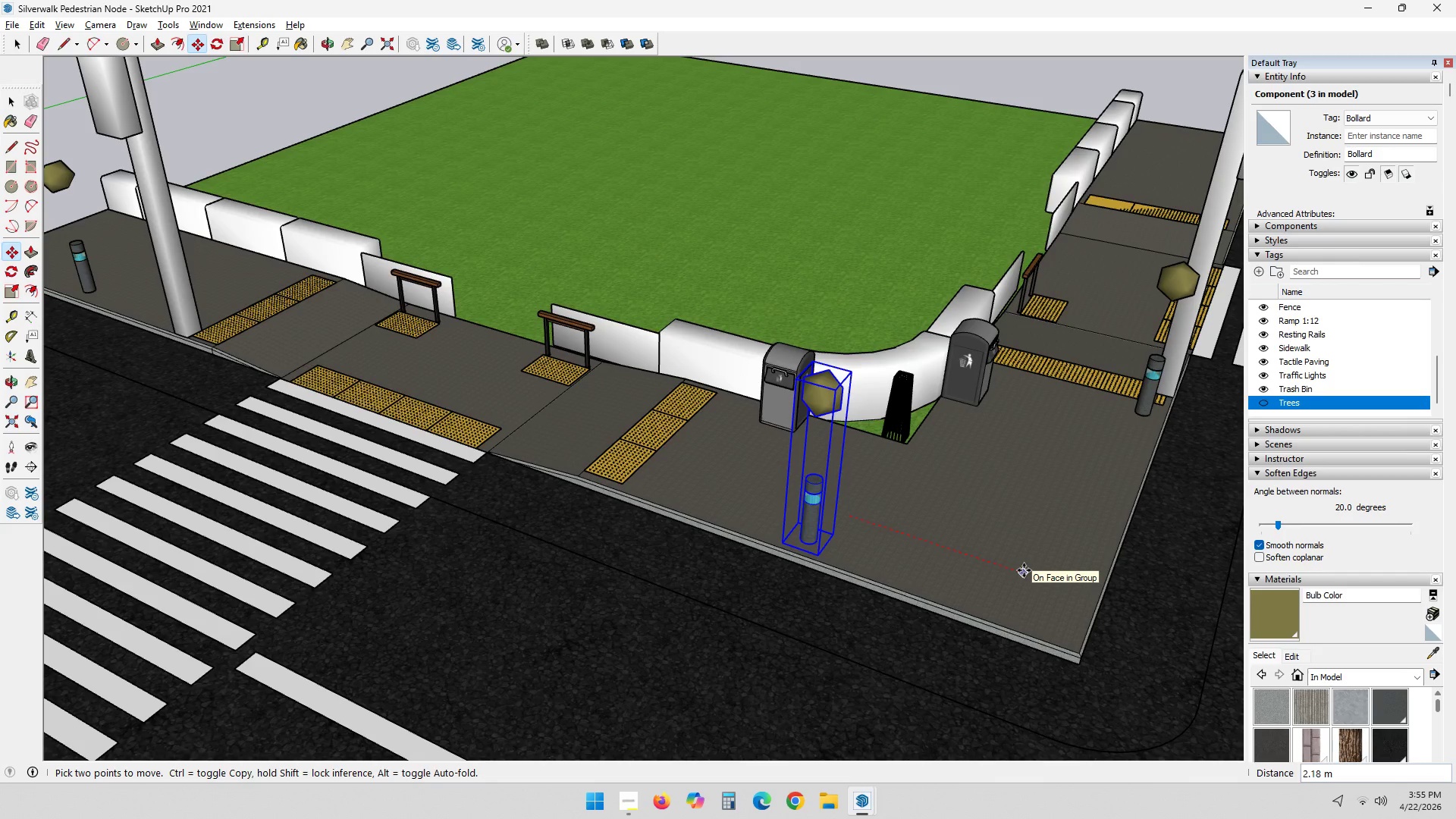 
wait(6.53)
 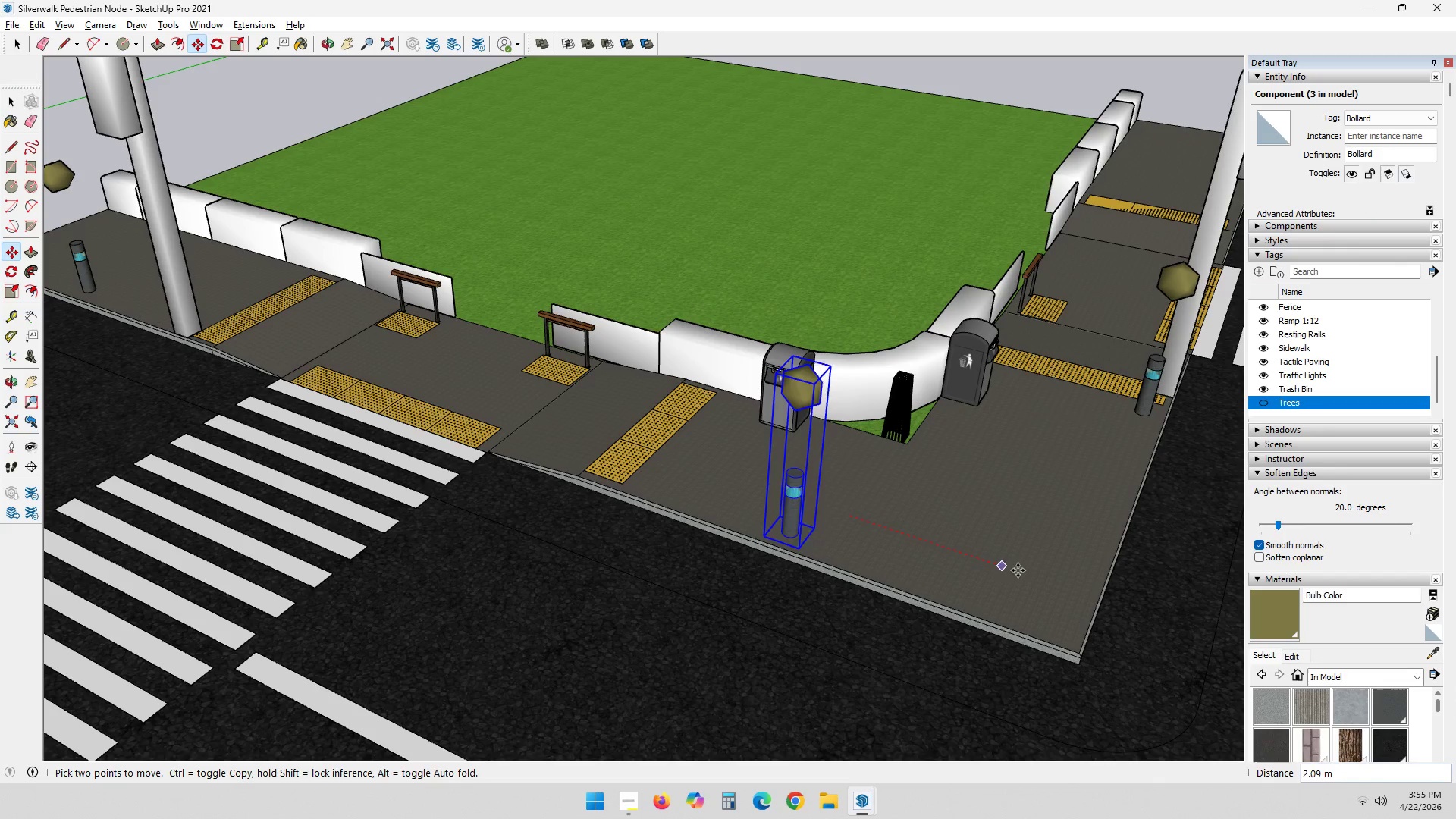 
left_click([1001, 567])
 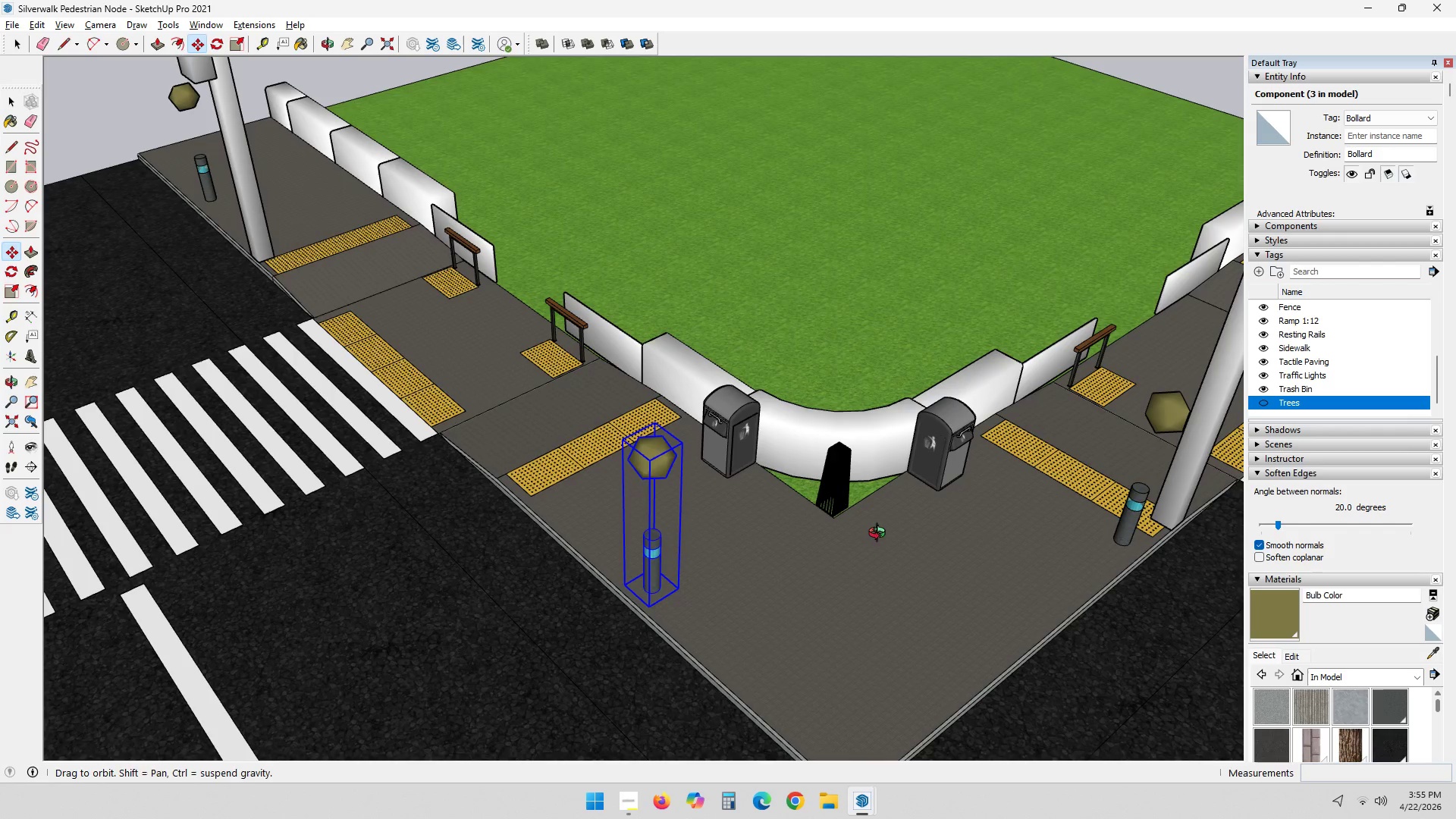 
key(Space)
 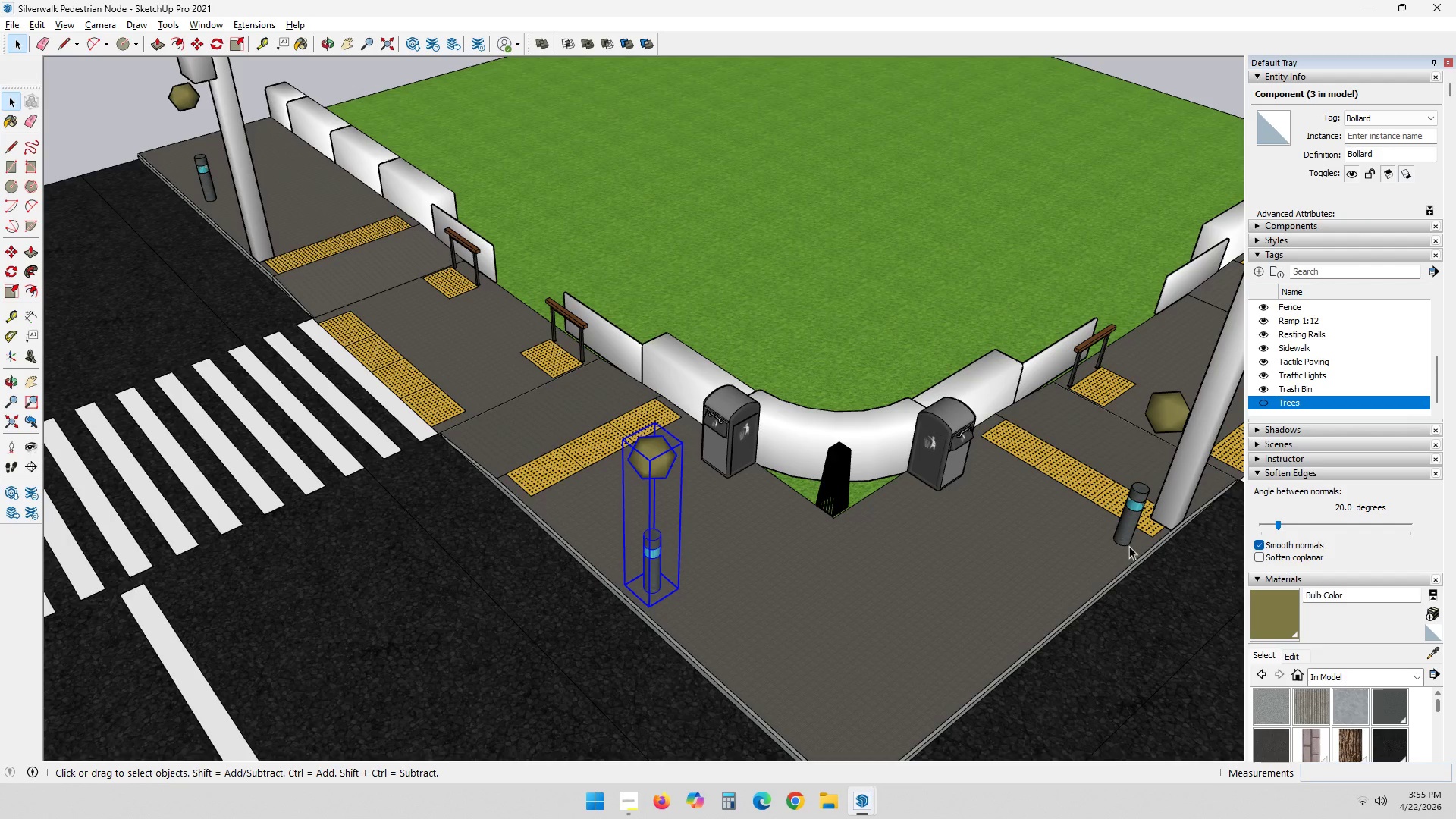 
left_click([1129, 544])
 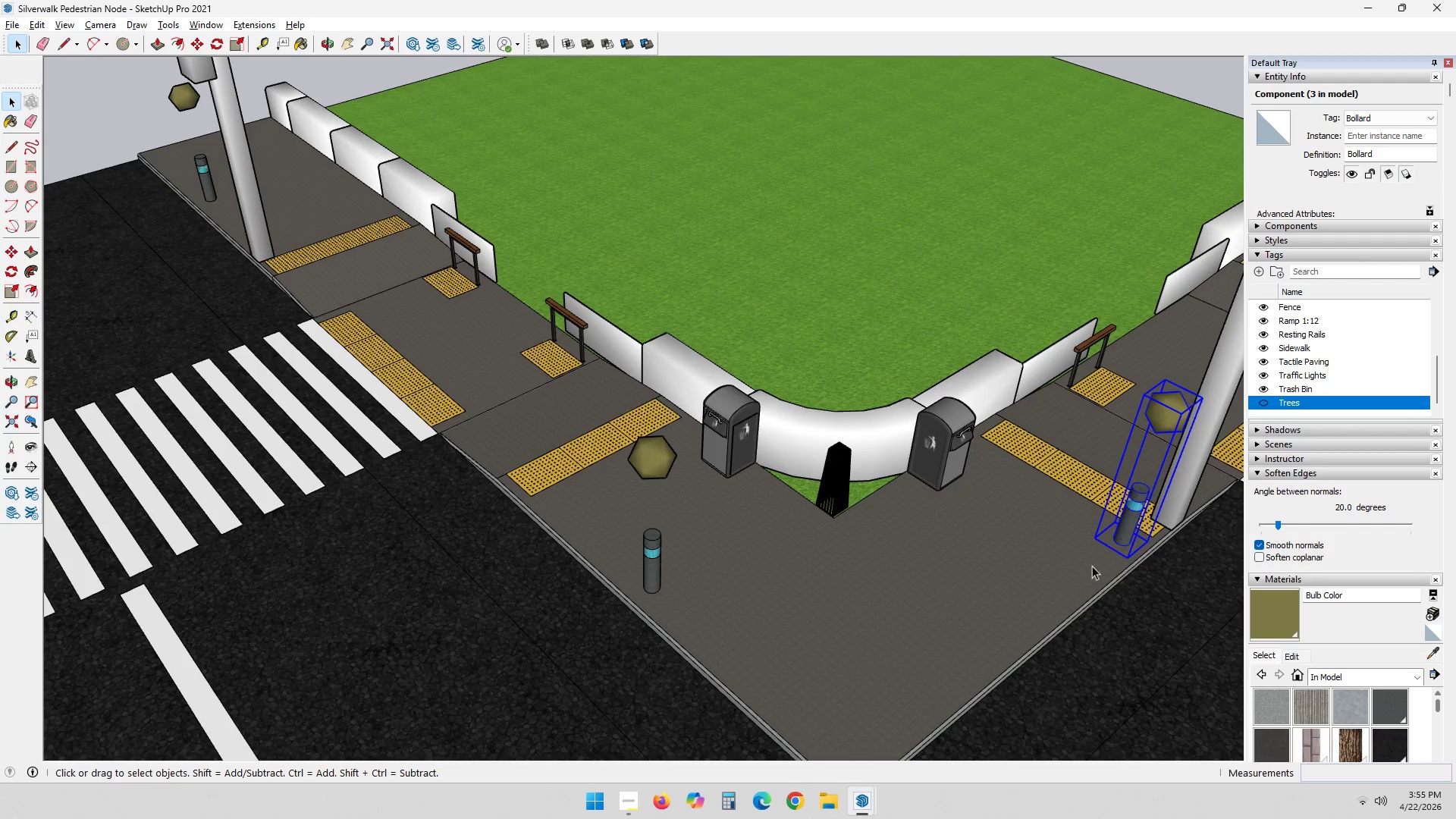 
key(M)
 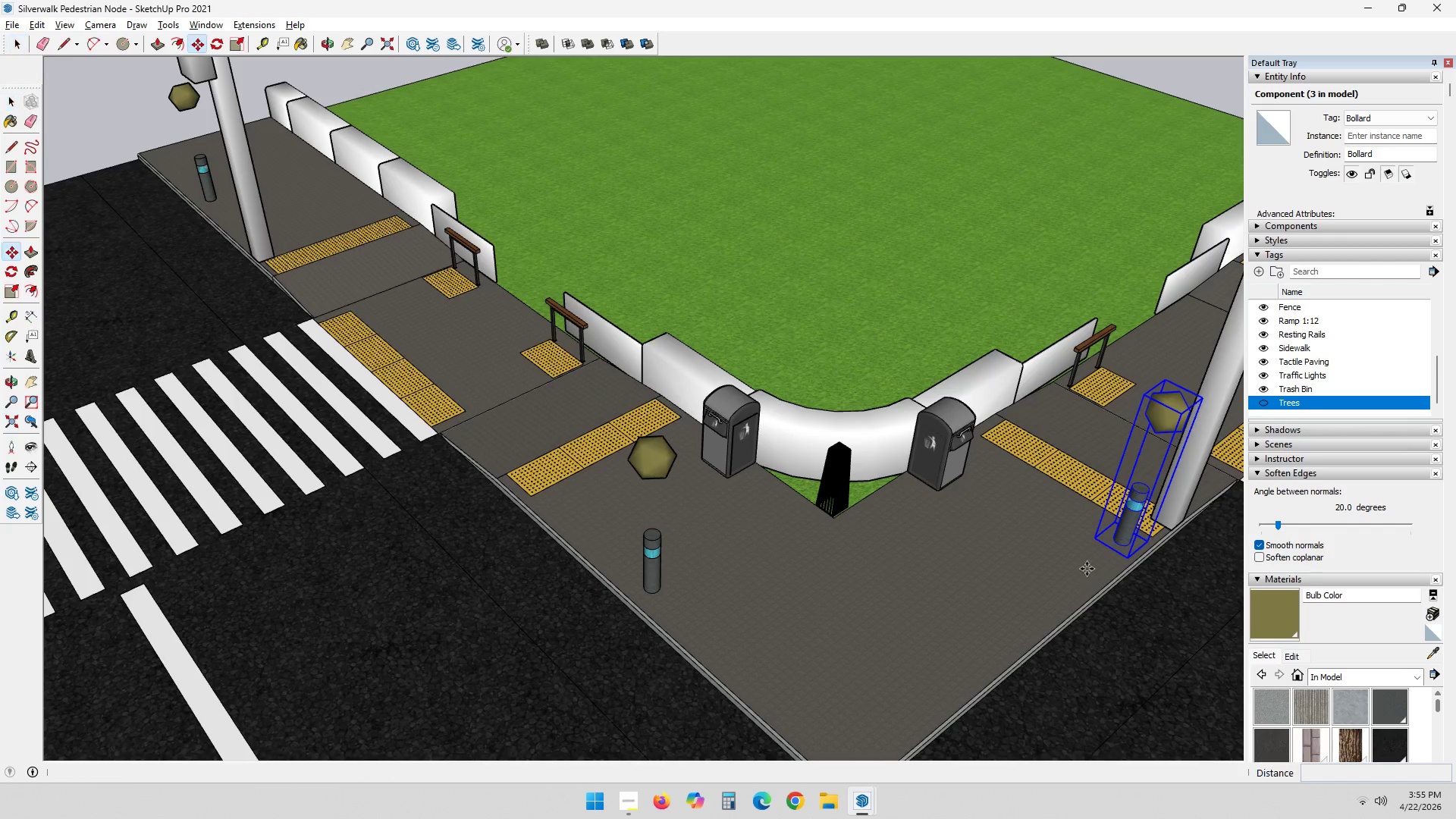 
left_click([1087, 569])
 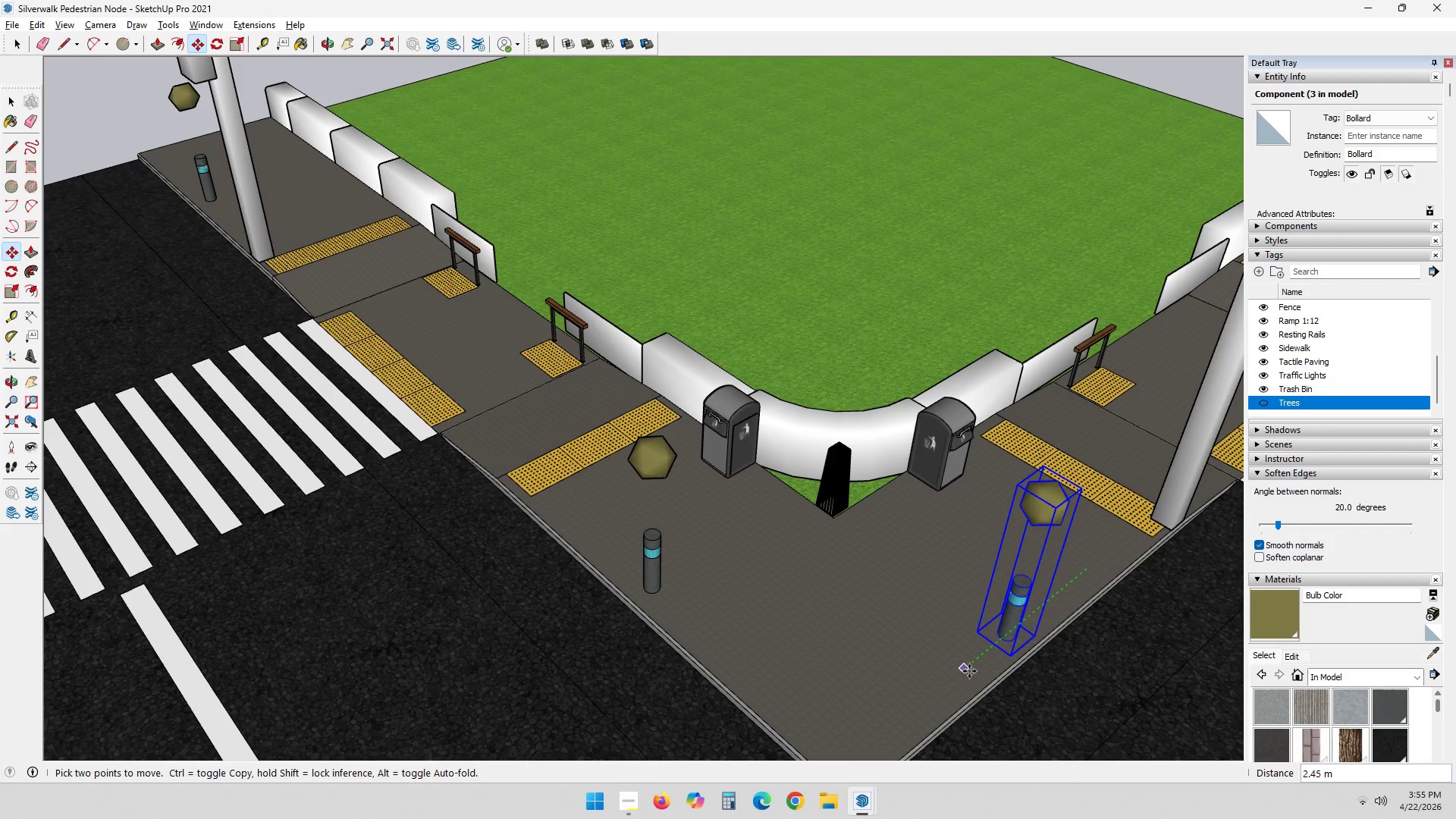 
left_click([971, 671])
 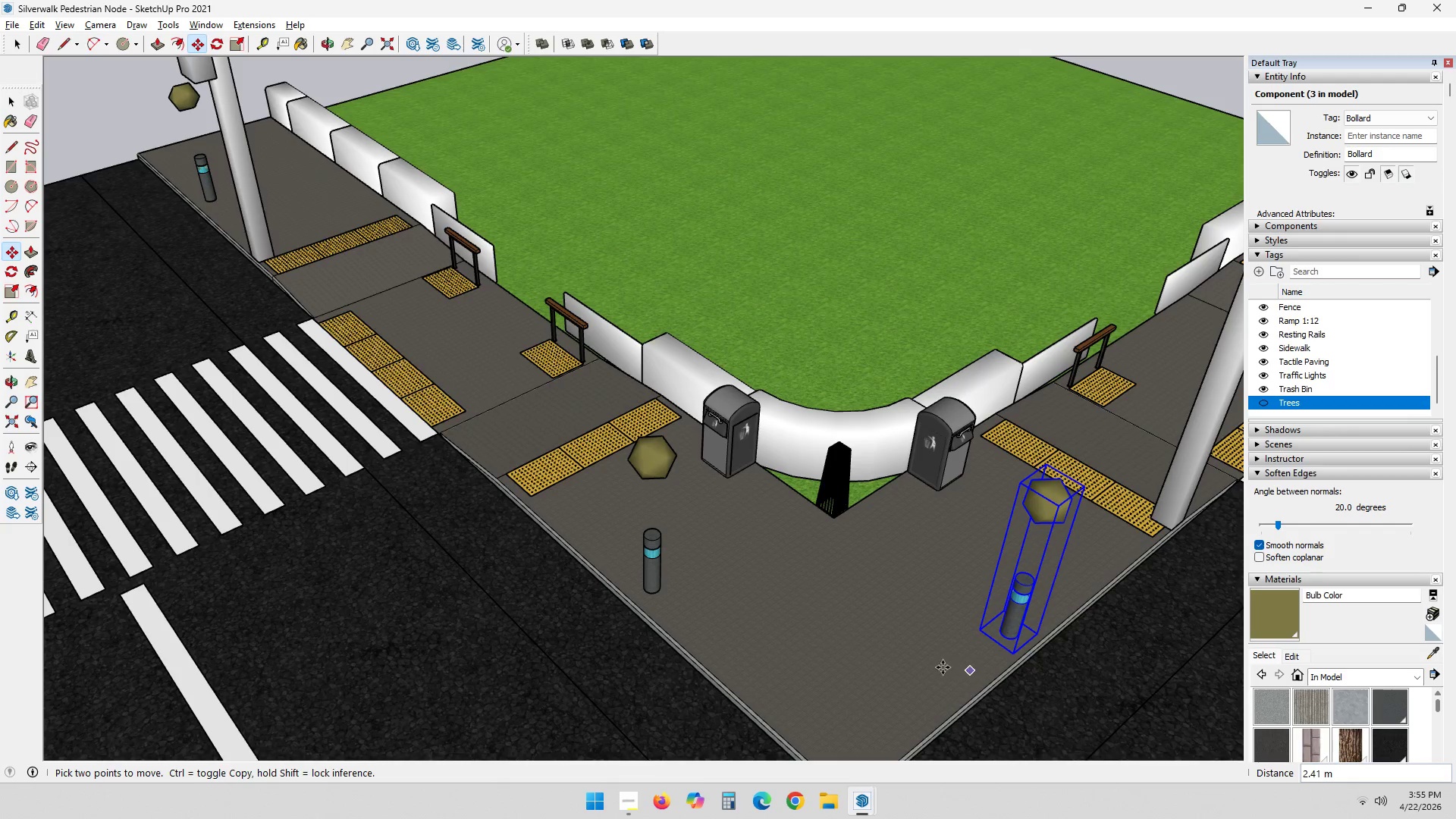 
key(Alt+AltLeft)
 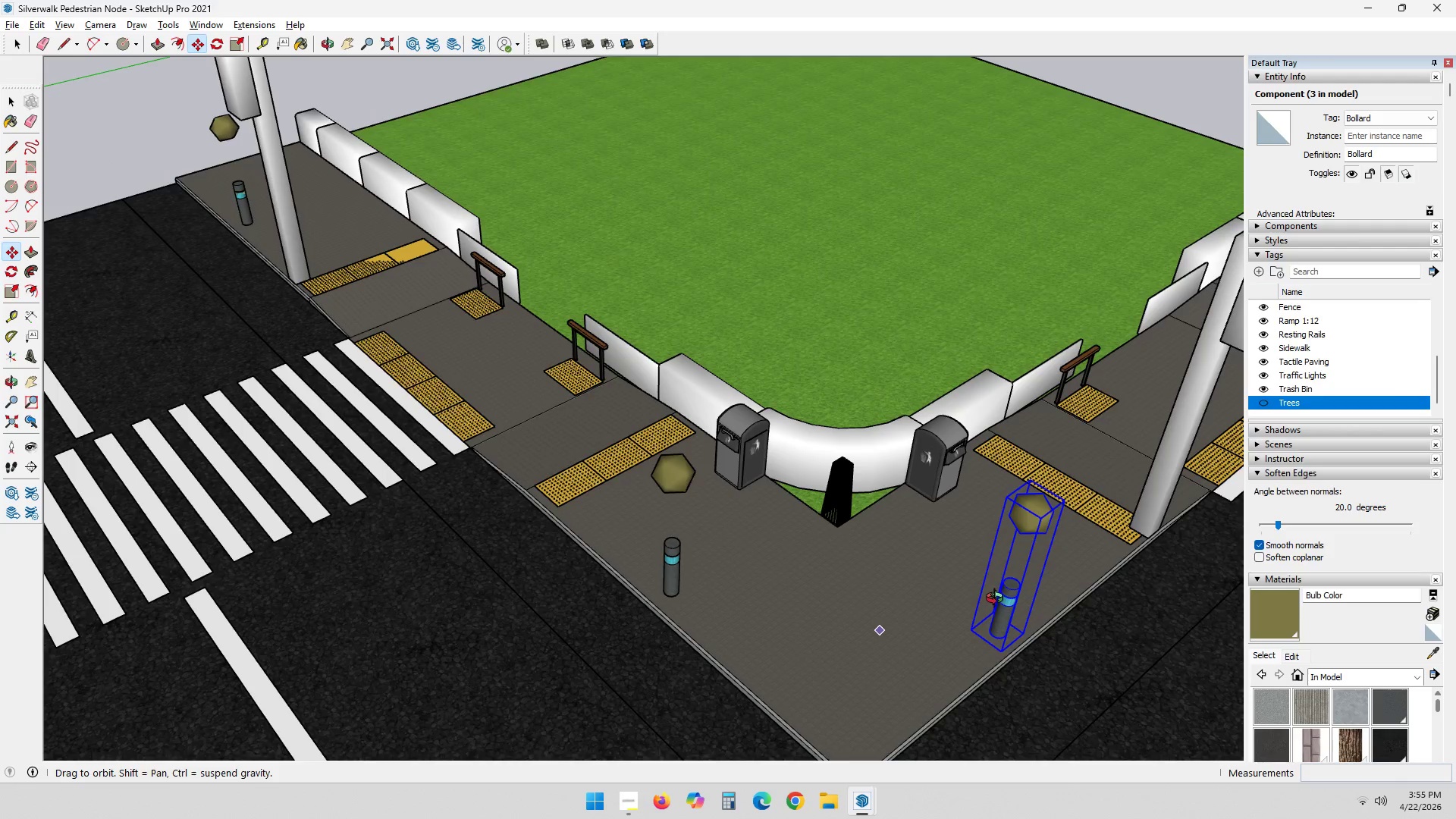 
key(Alt+Tab)
 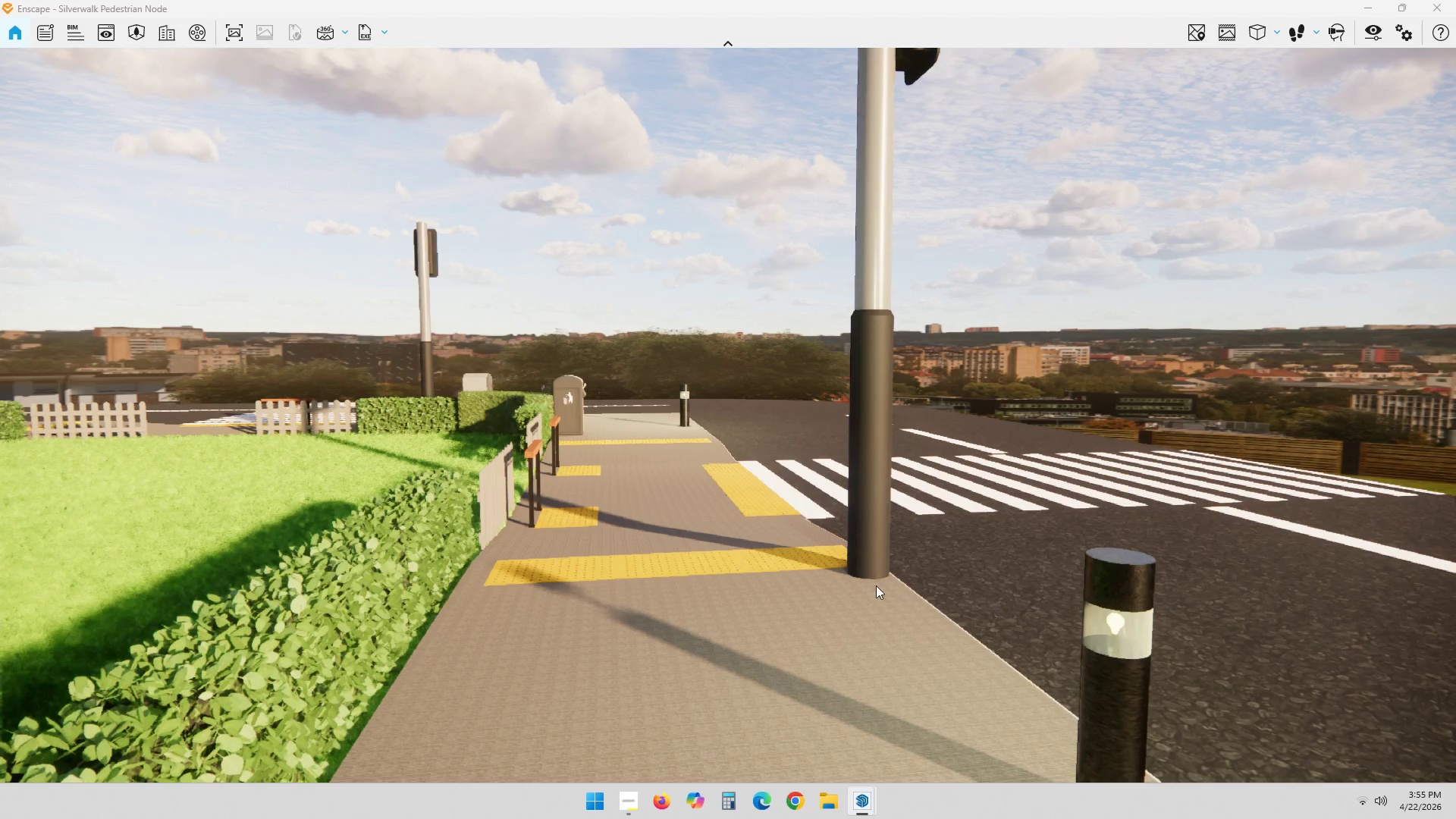 
scroll: coordinate [1455, 342], scroll_direction: down, amount: 13.0
 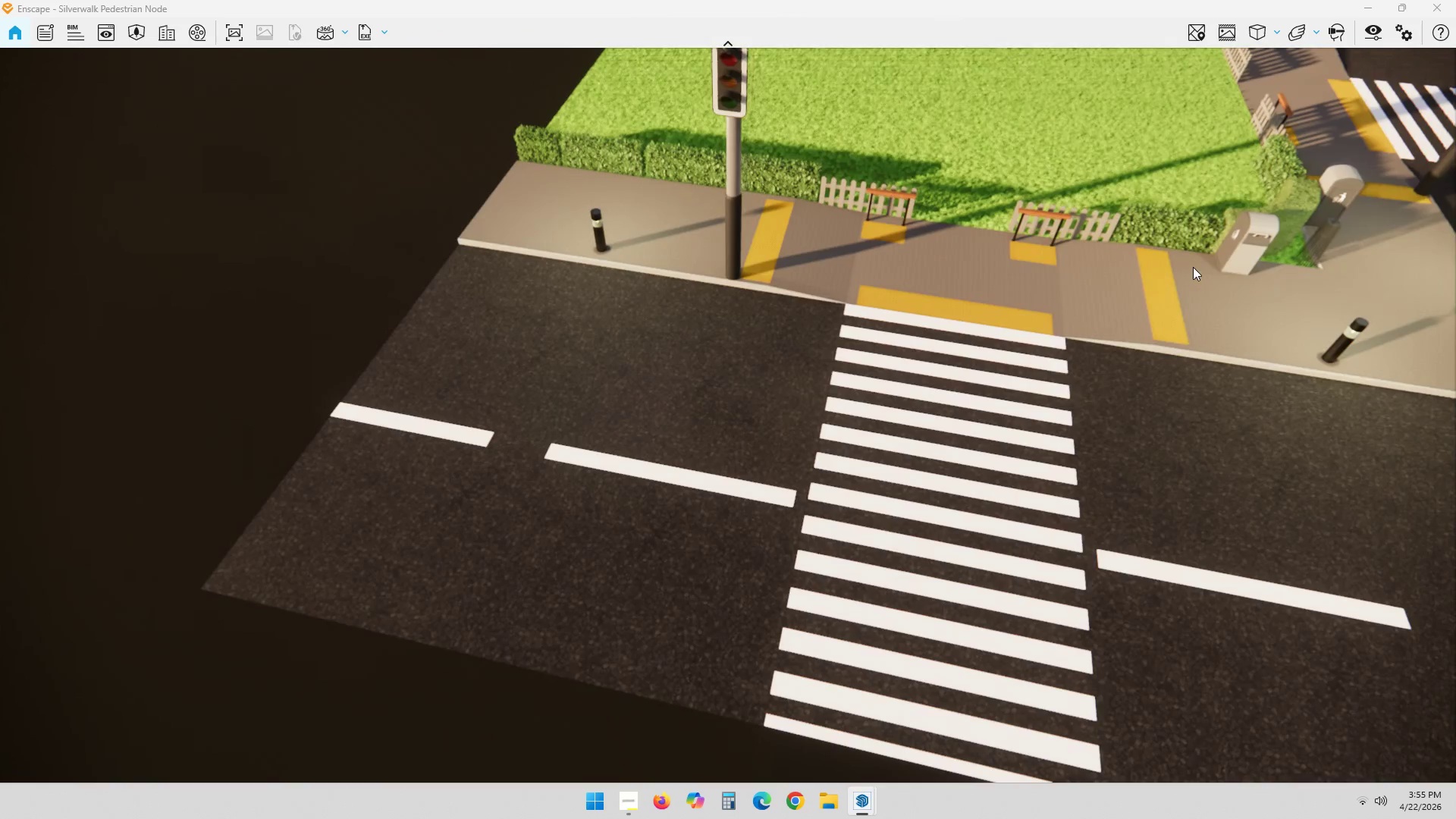 
hold_key(key=ShiftLeft, duration=2.62)
 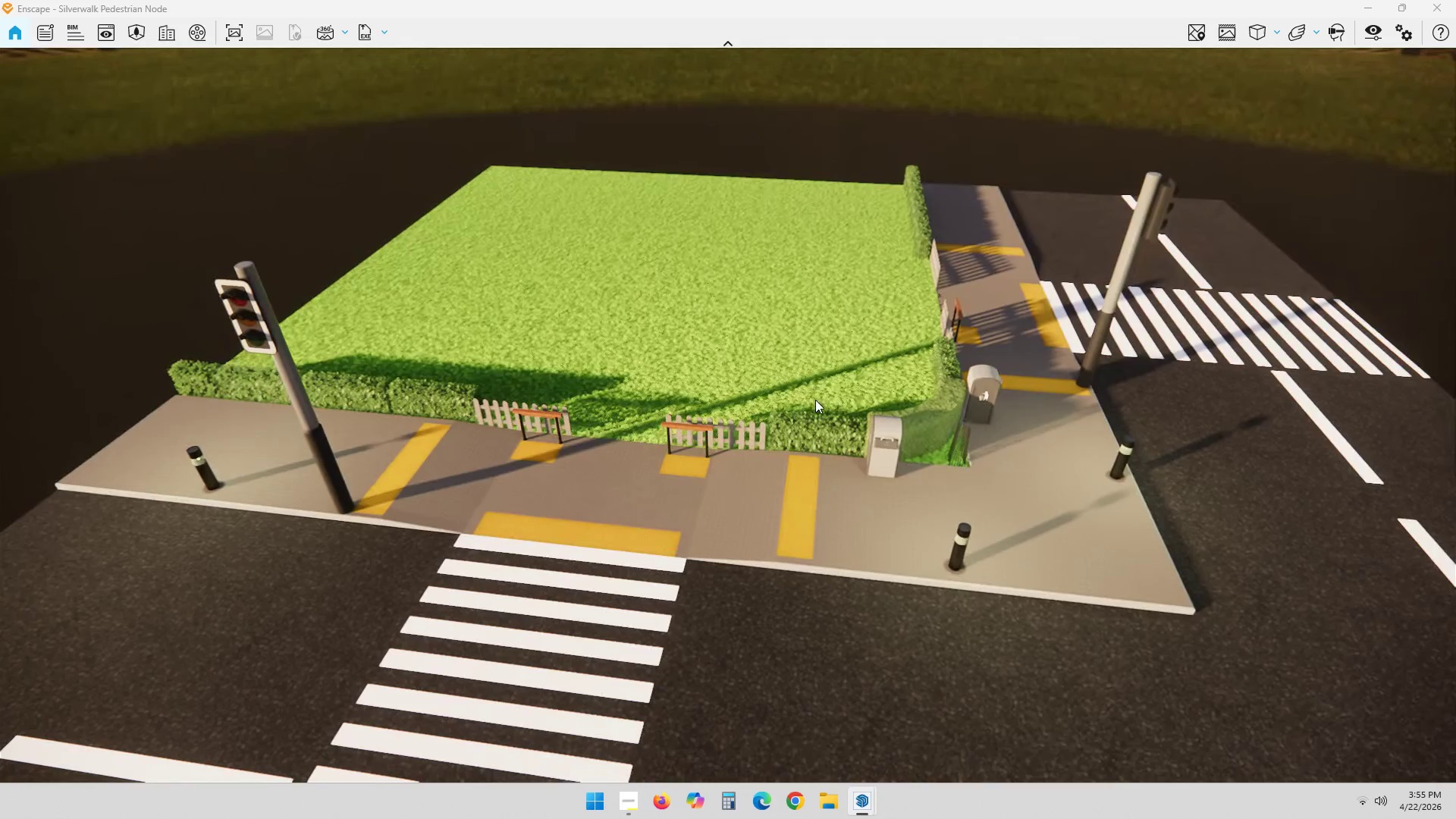 
hold_key(key=ShiftLeft, duration=2.27)
 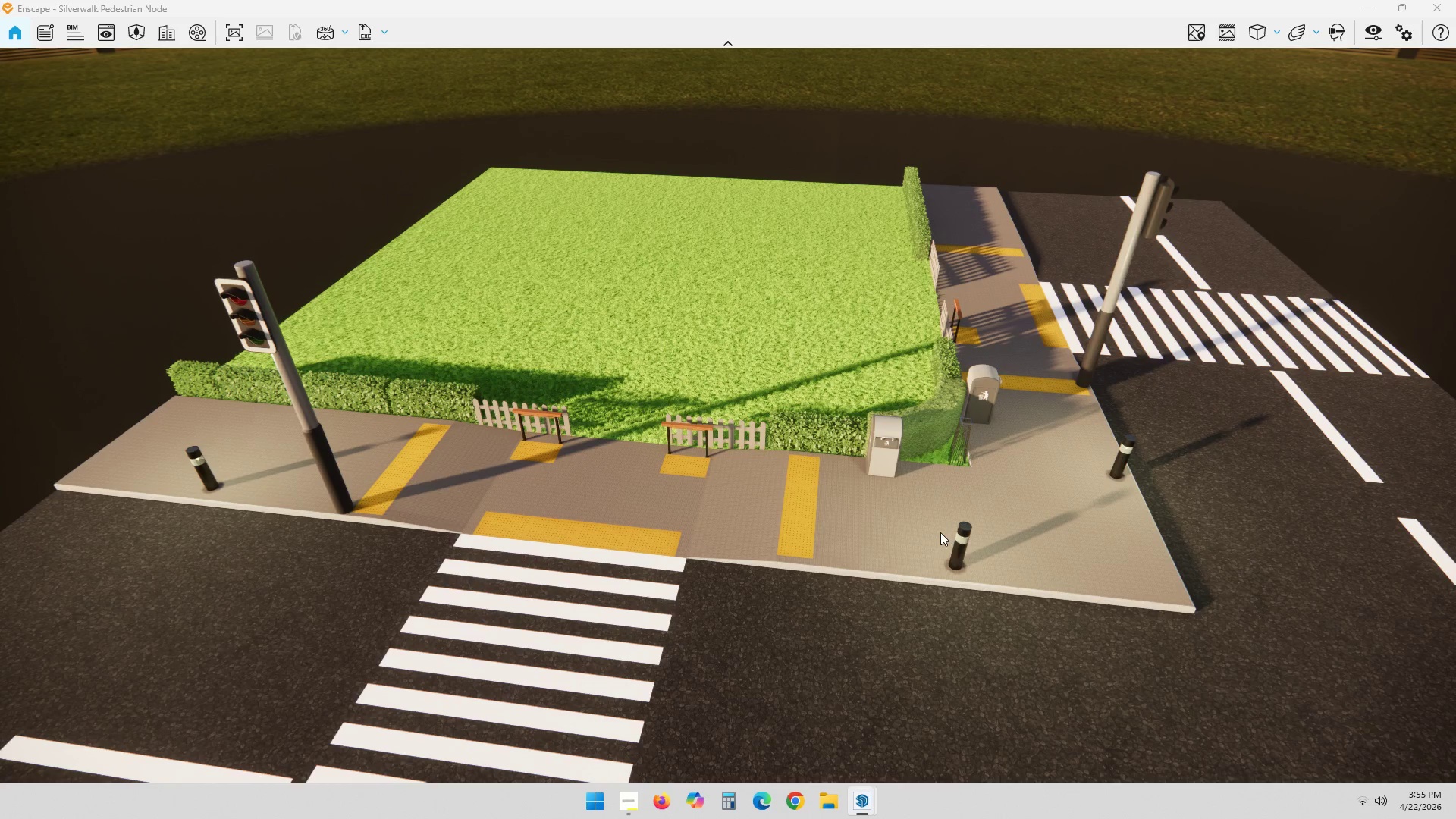 
key(Alt+AltLeft)
 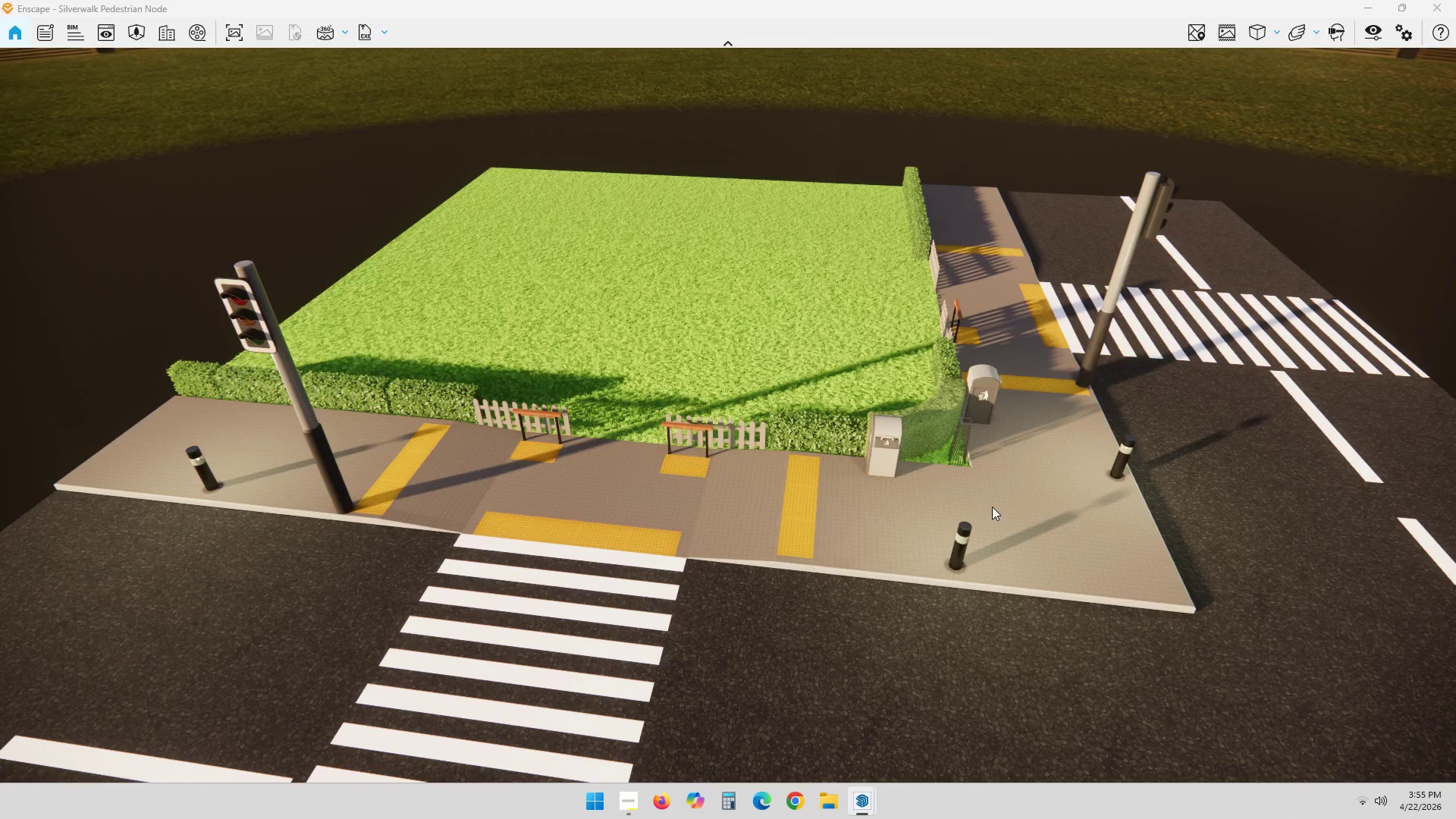 
key(Alt+Tab)
 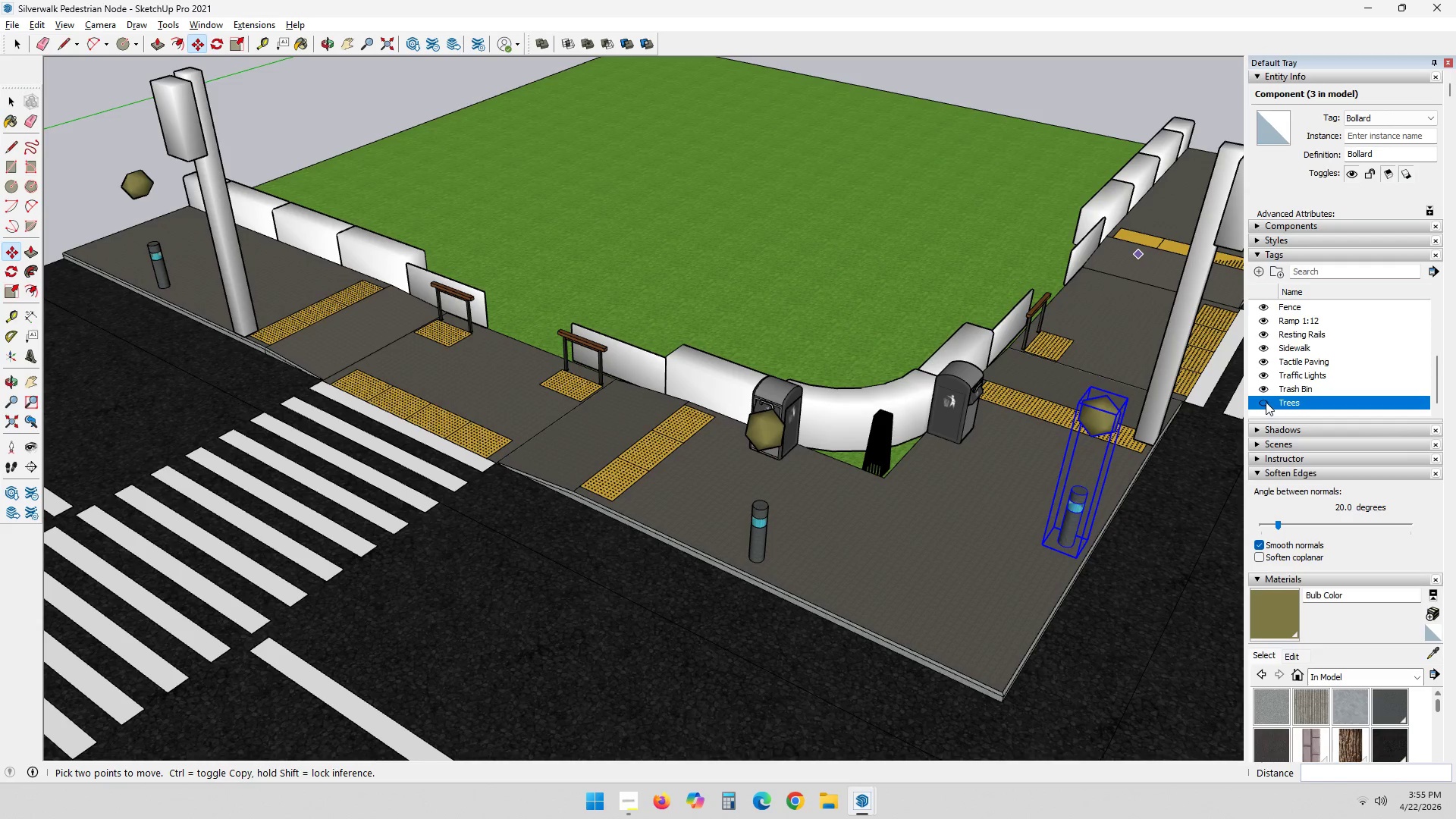 
key(Alt+AltLeft)
 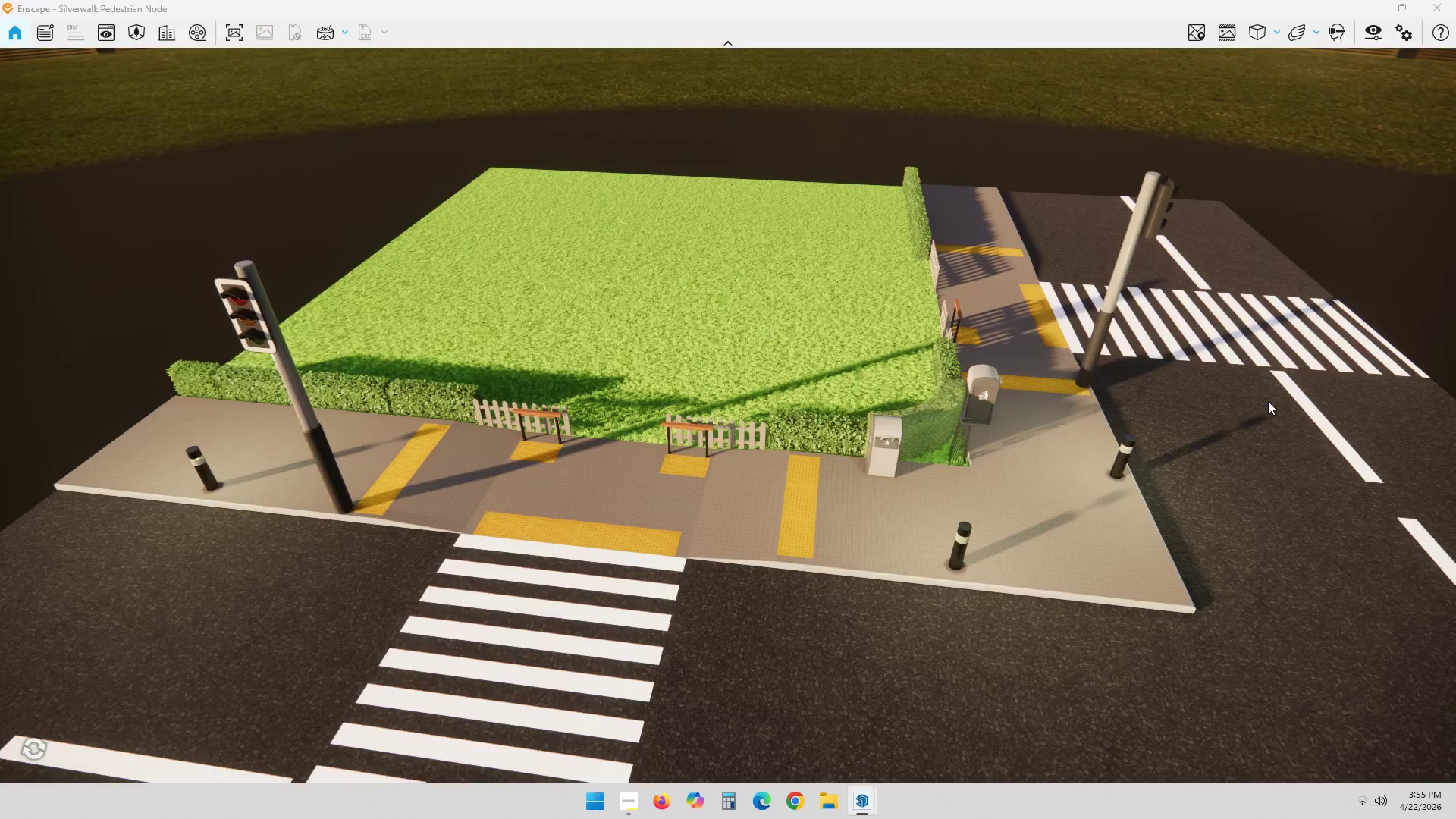 
key(Alt+Tab)
 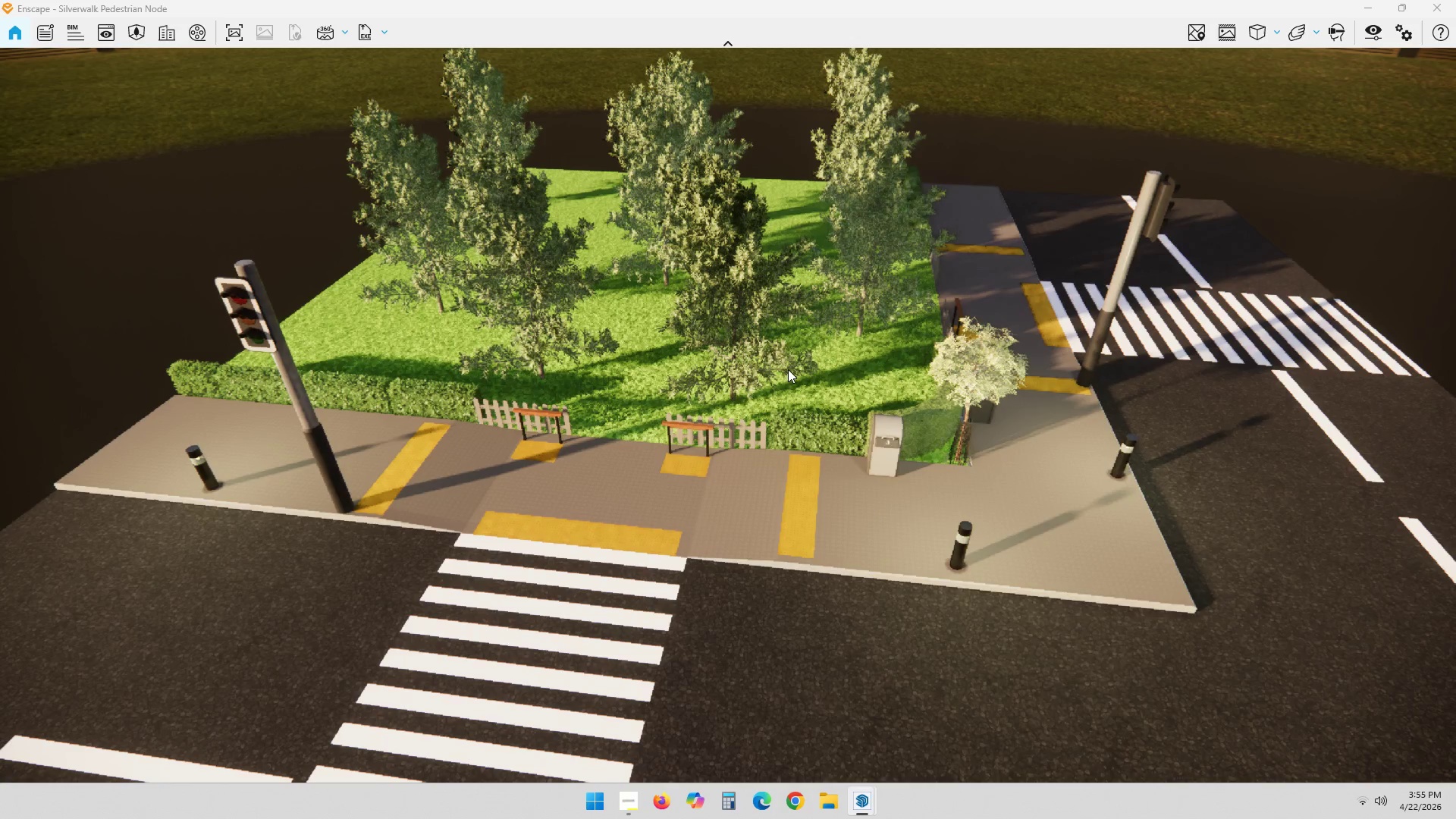 
wait(10.73)
 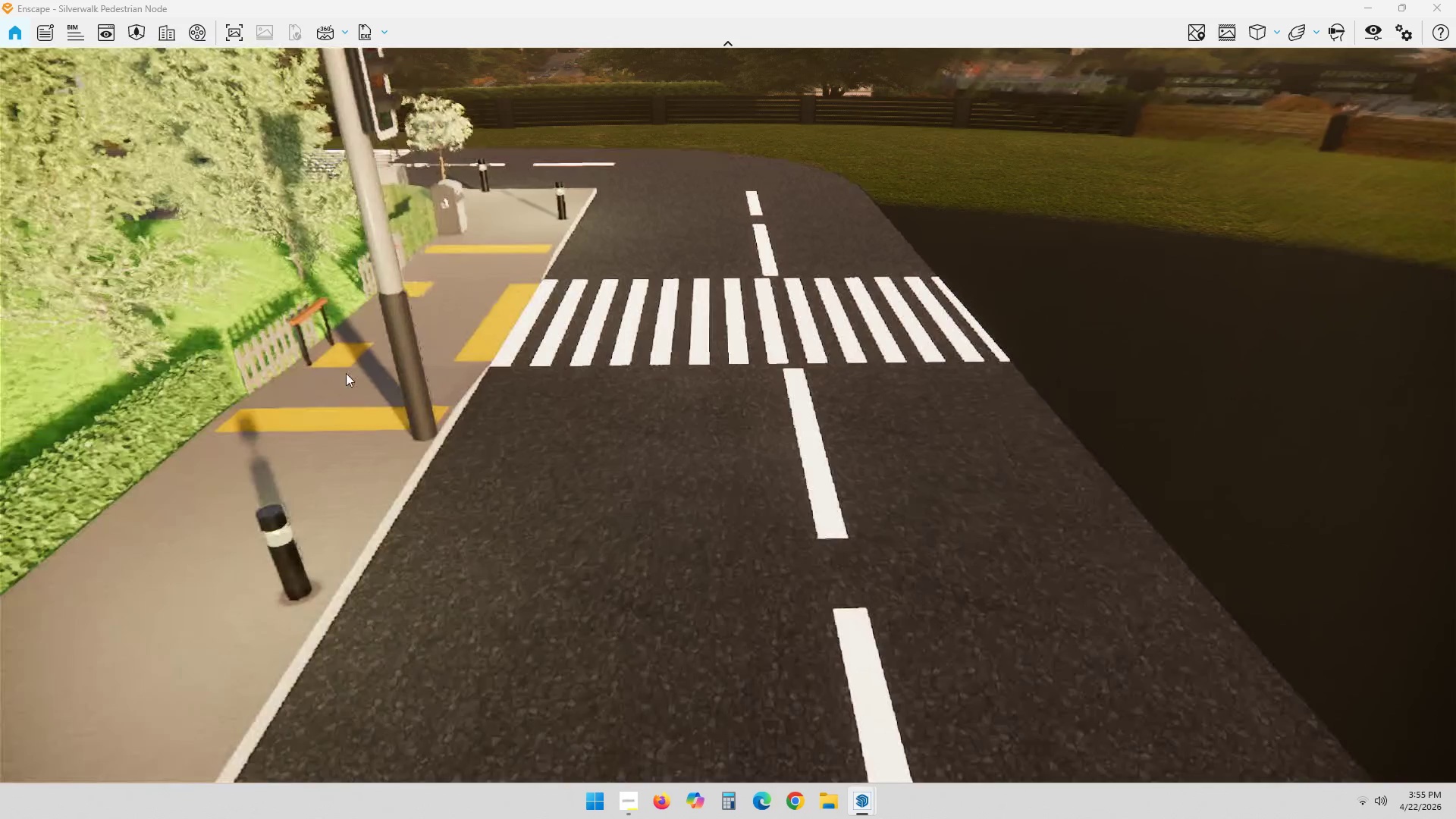 
key(Space)
 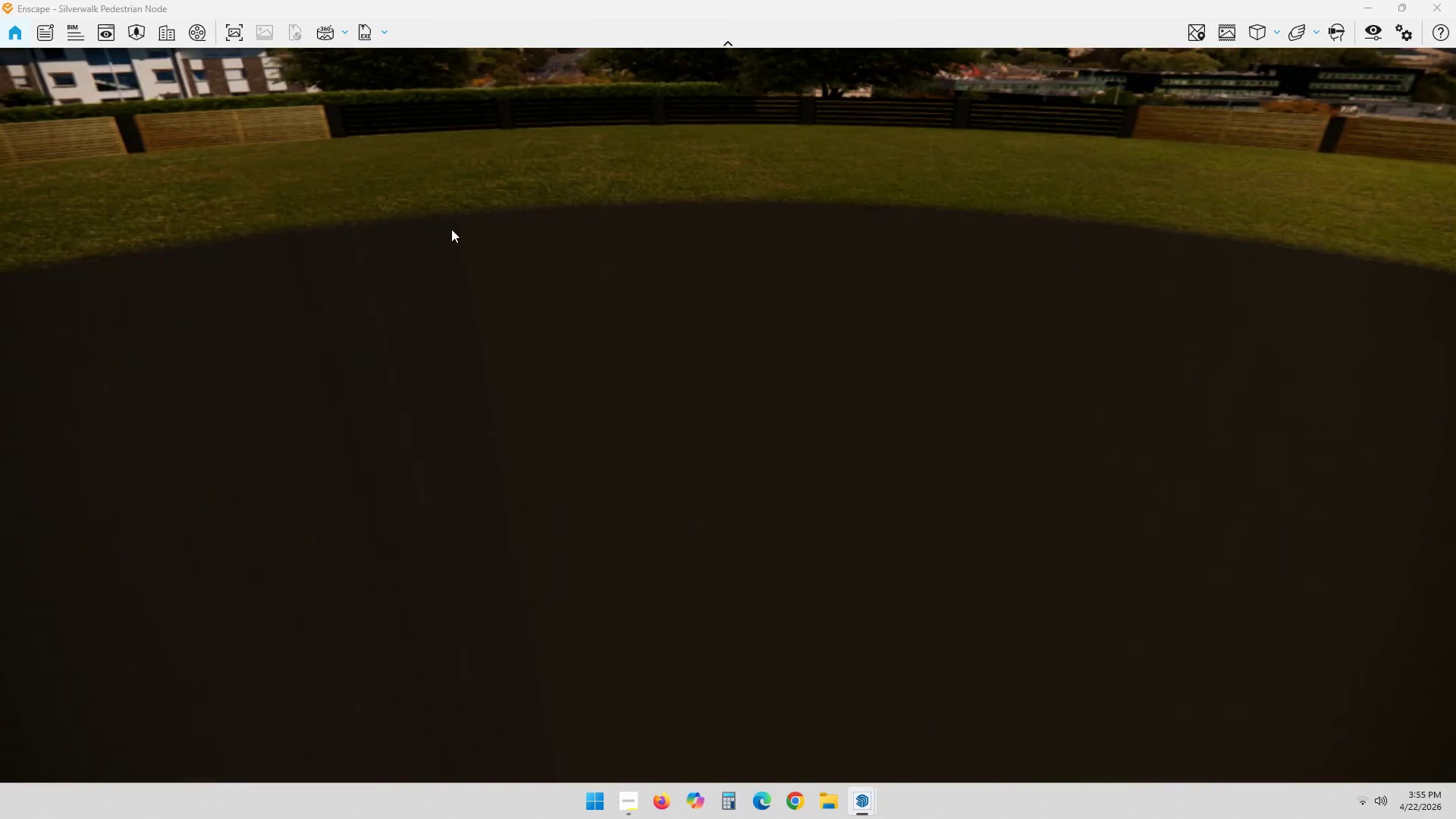 
scroll: coordinate [325, 388], scroll_direction: up, amount: 8.0
 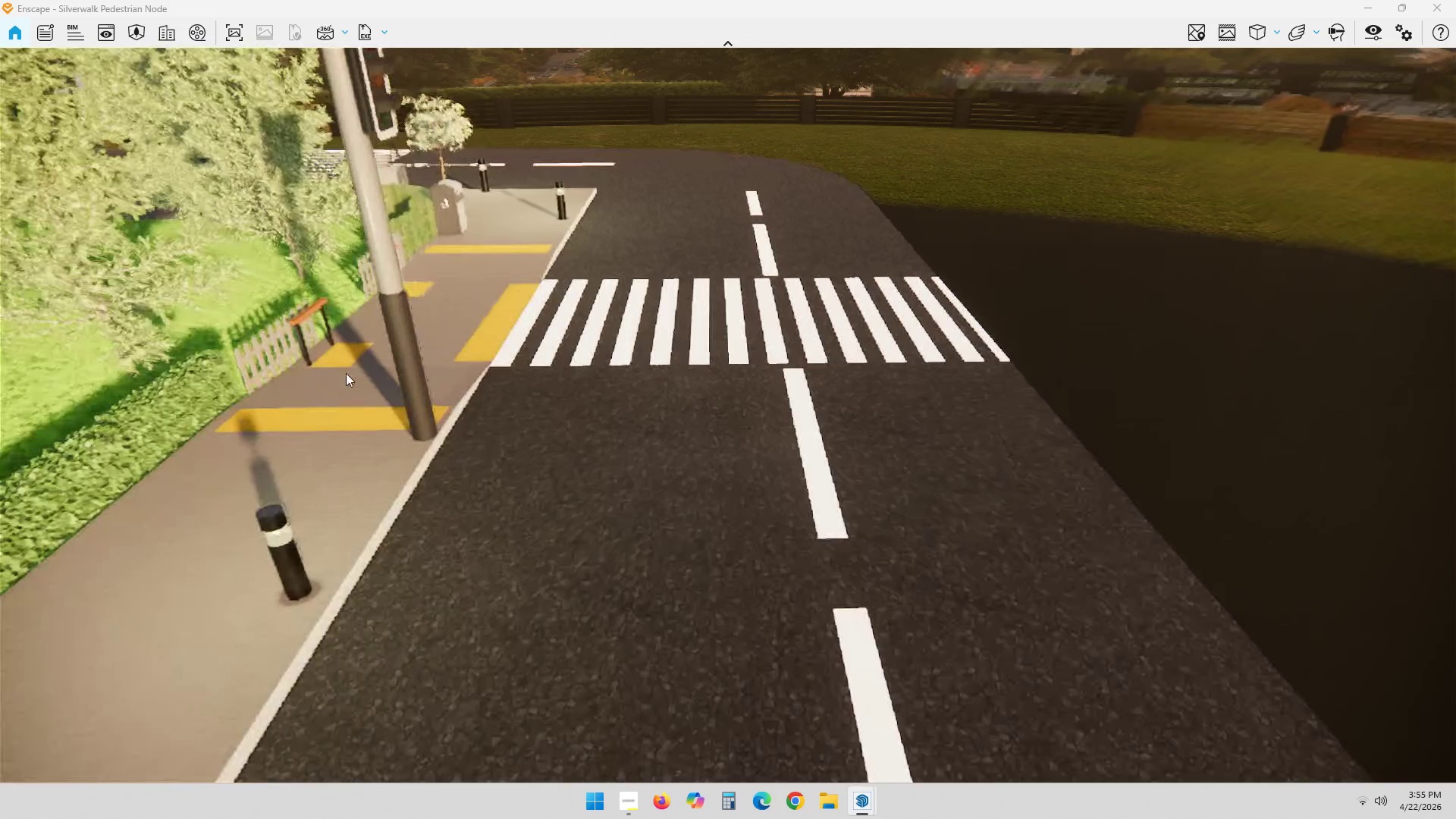 
left_click_drag(start_coordinate=[512, 182], to_coordinate=[538, 115])
 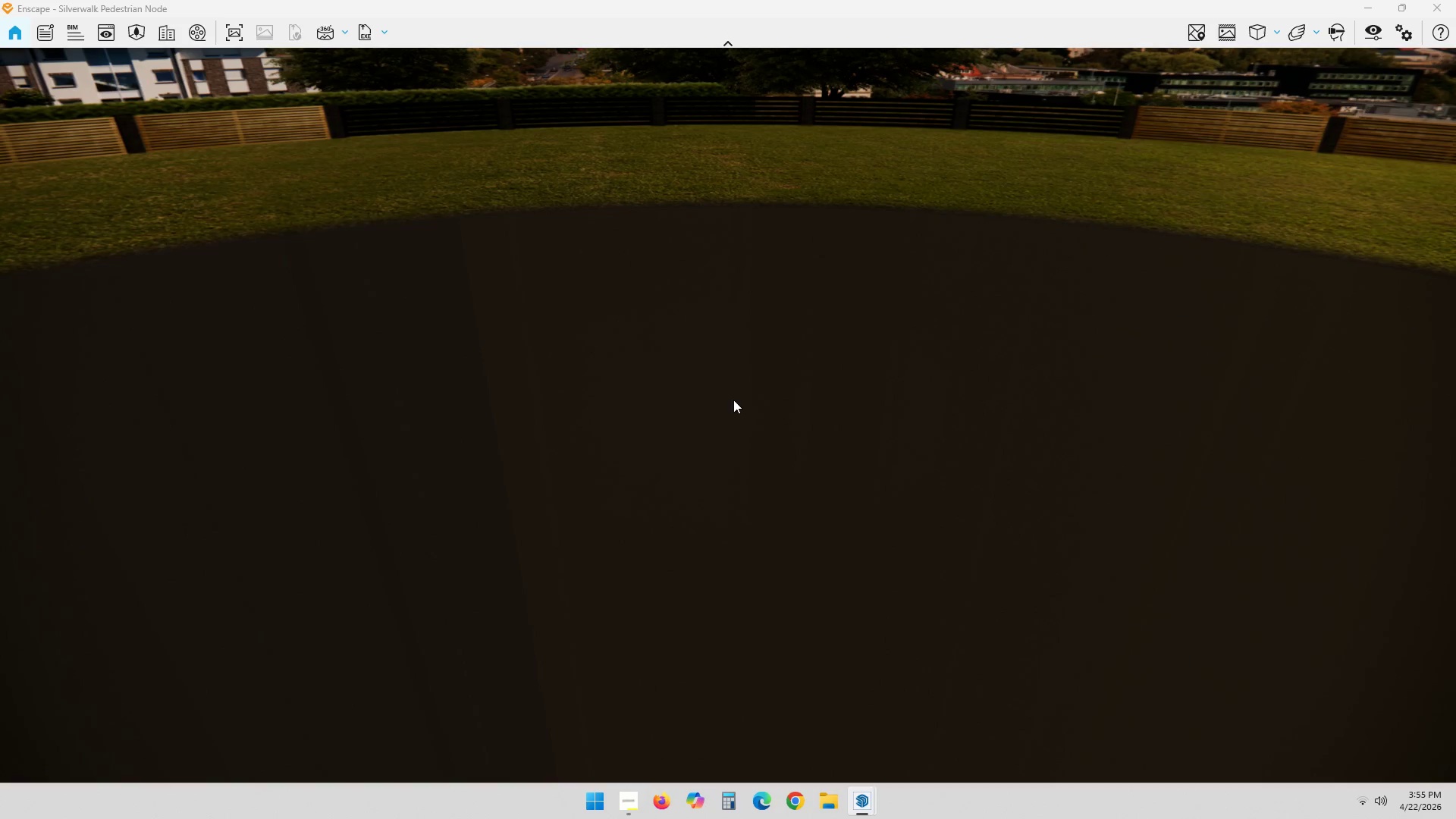 
hold_key(key=ShiftLeft, duration=0.83)
 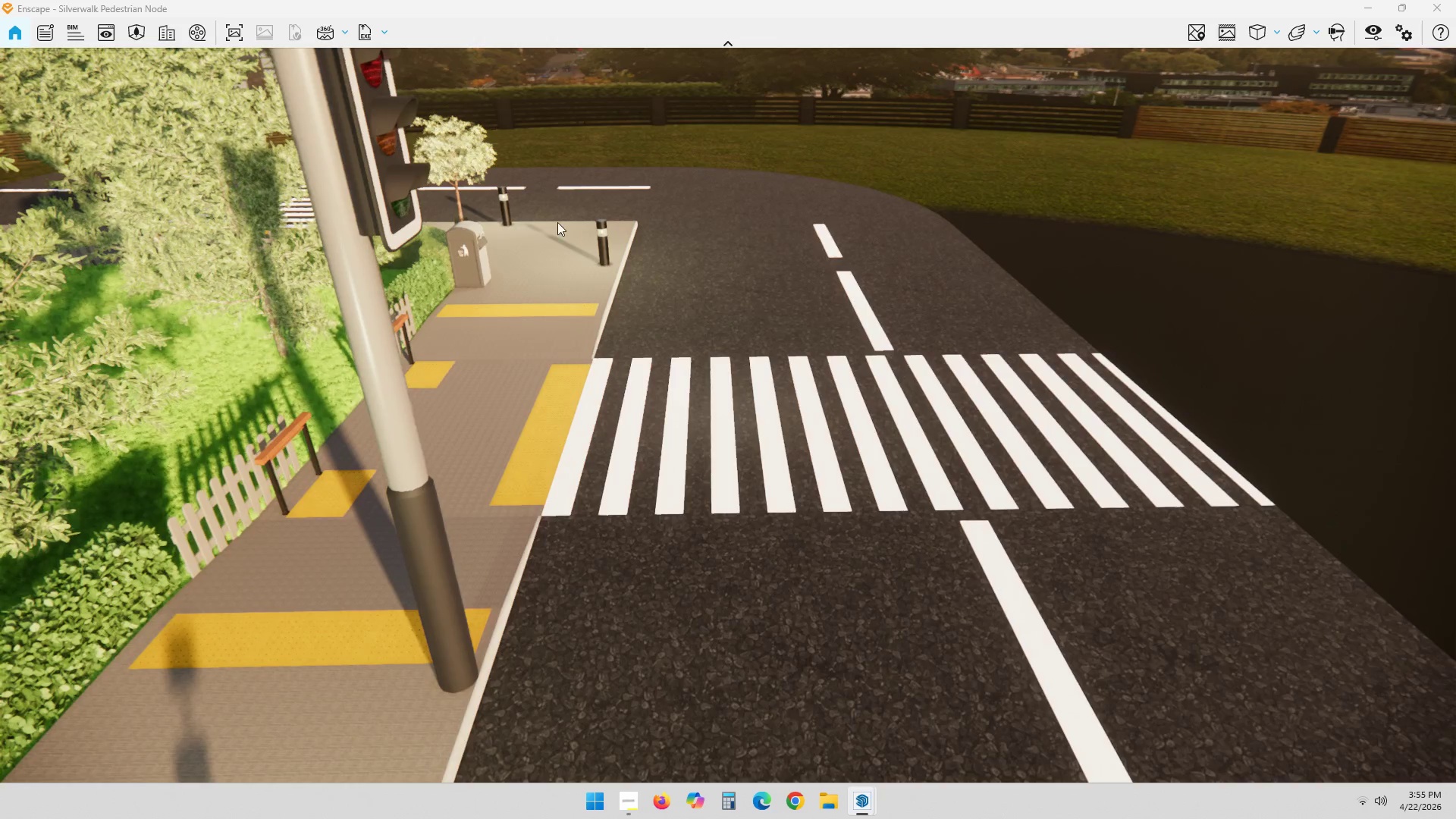 
hold_key(key=ShiftLeft, duration=0.5)
 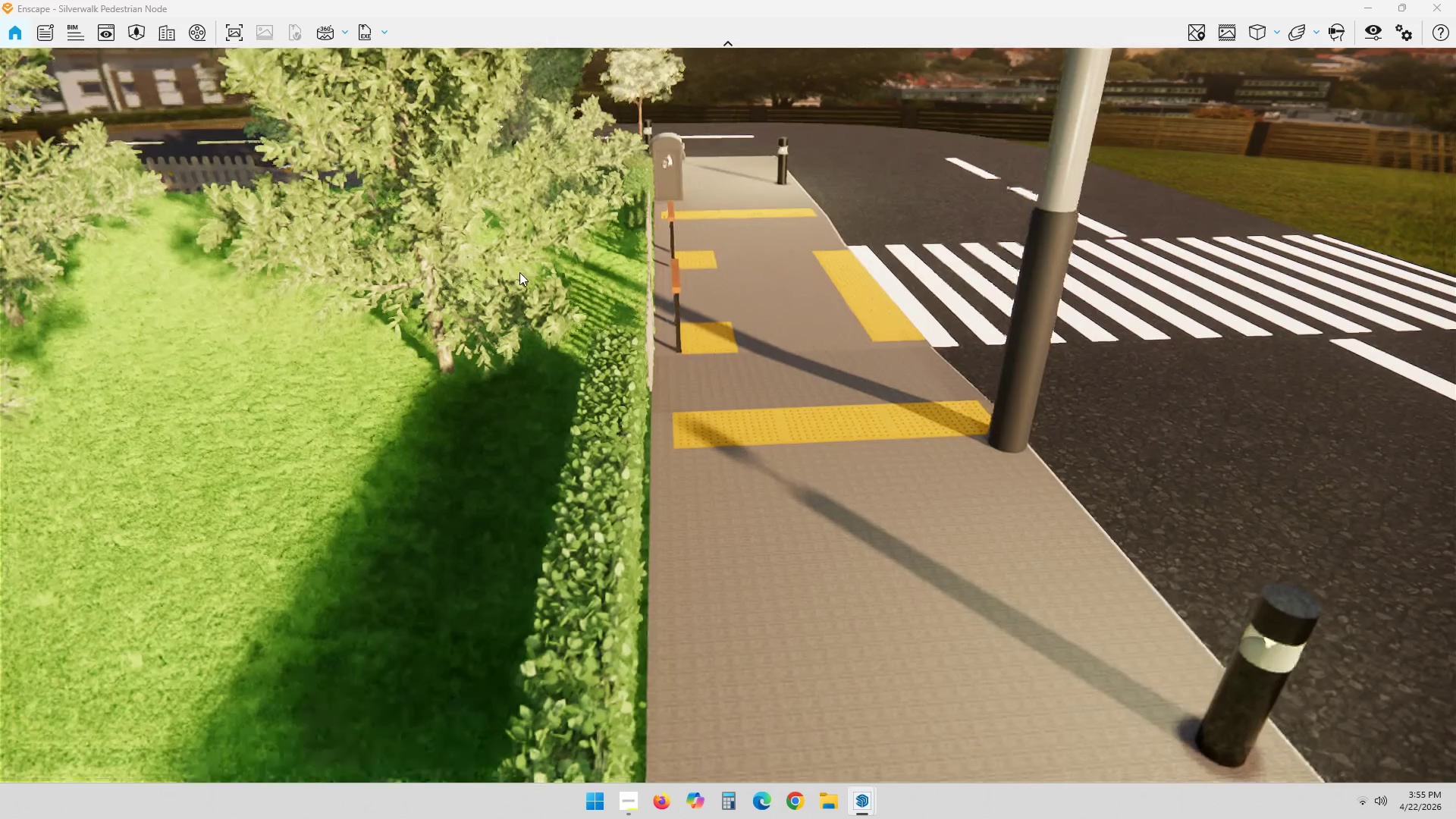 
key(Space)
 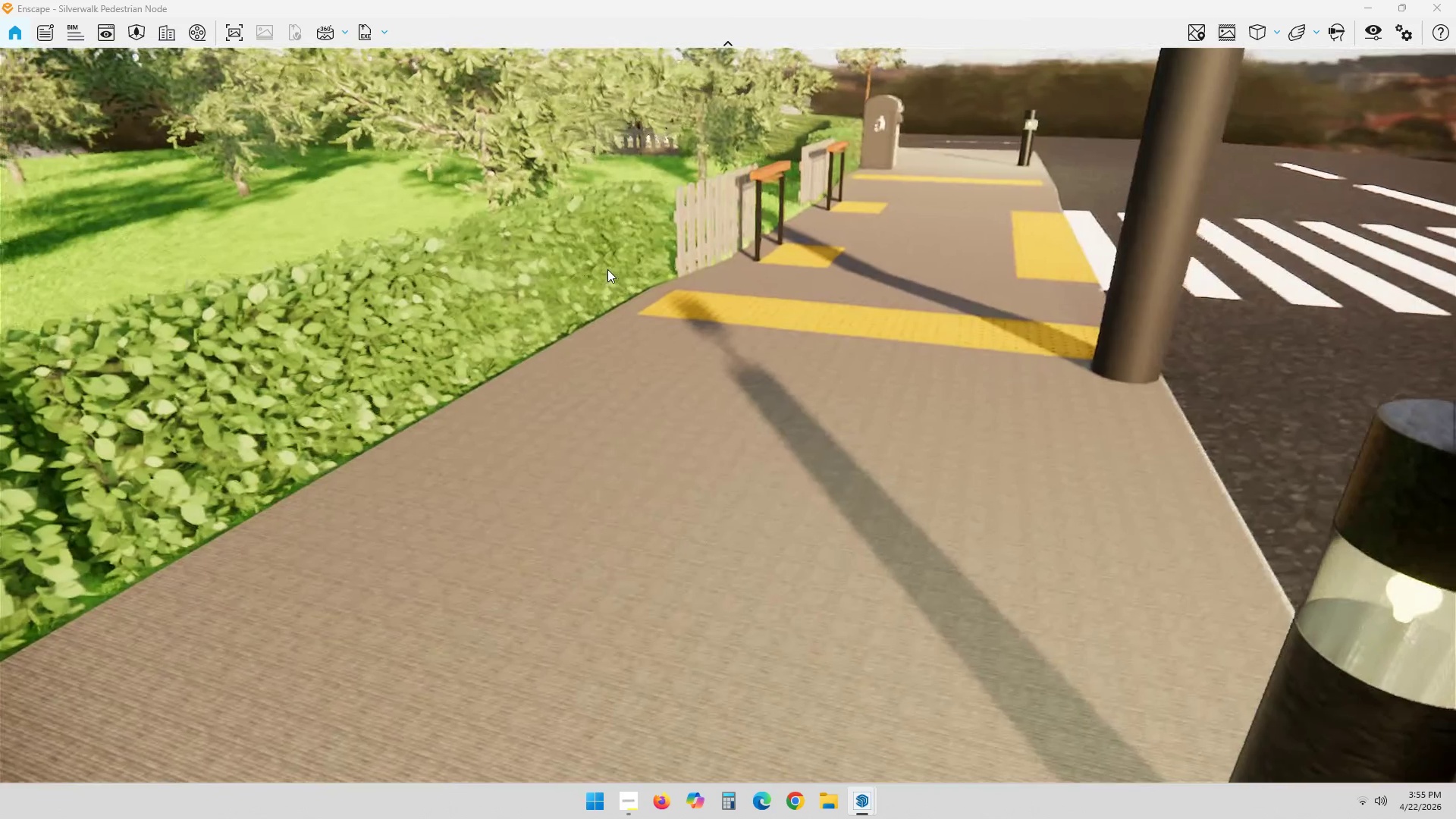 
key(Space)
 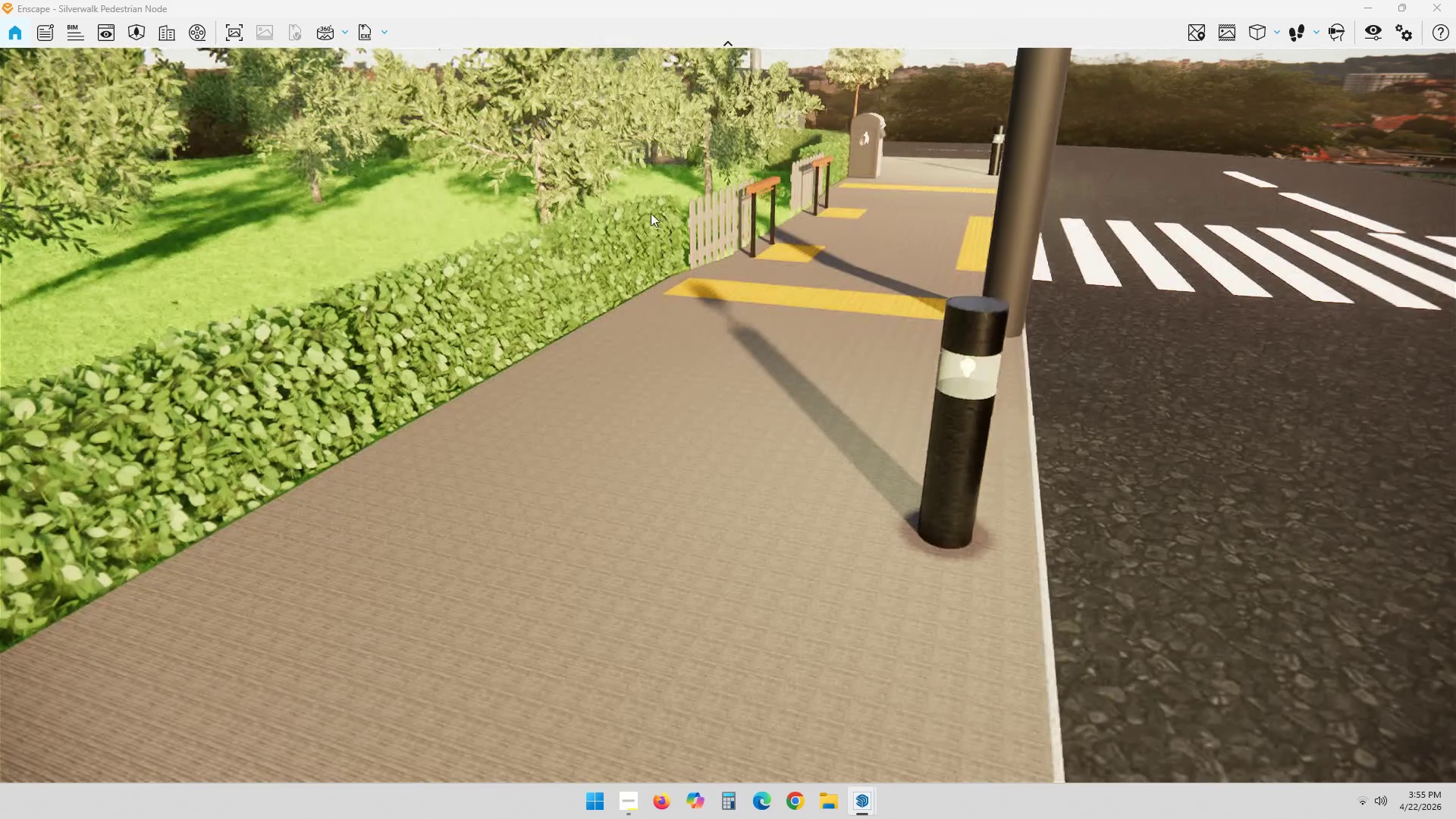 
scroll: coordinate [629, 267], scroll_direction: down, amount: 3.0
 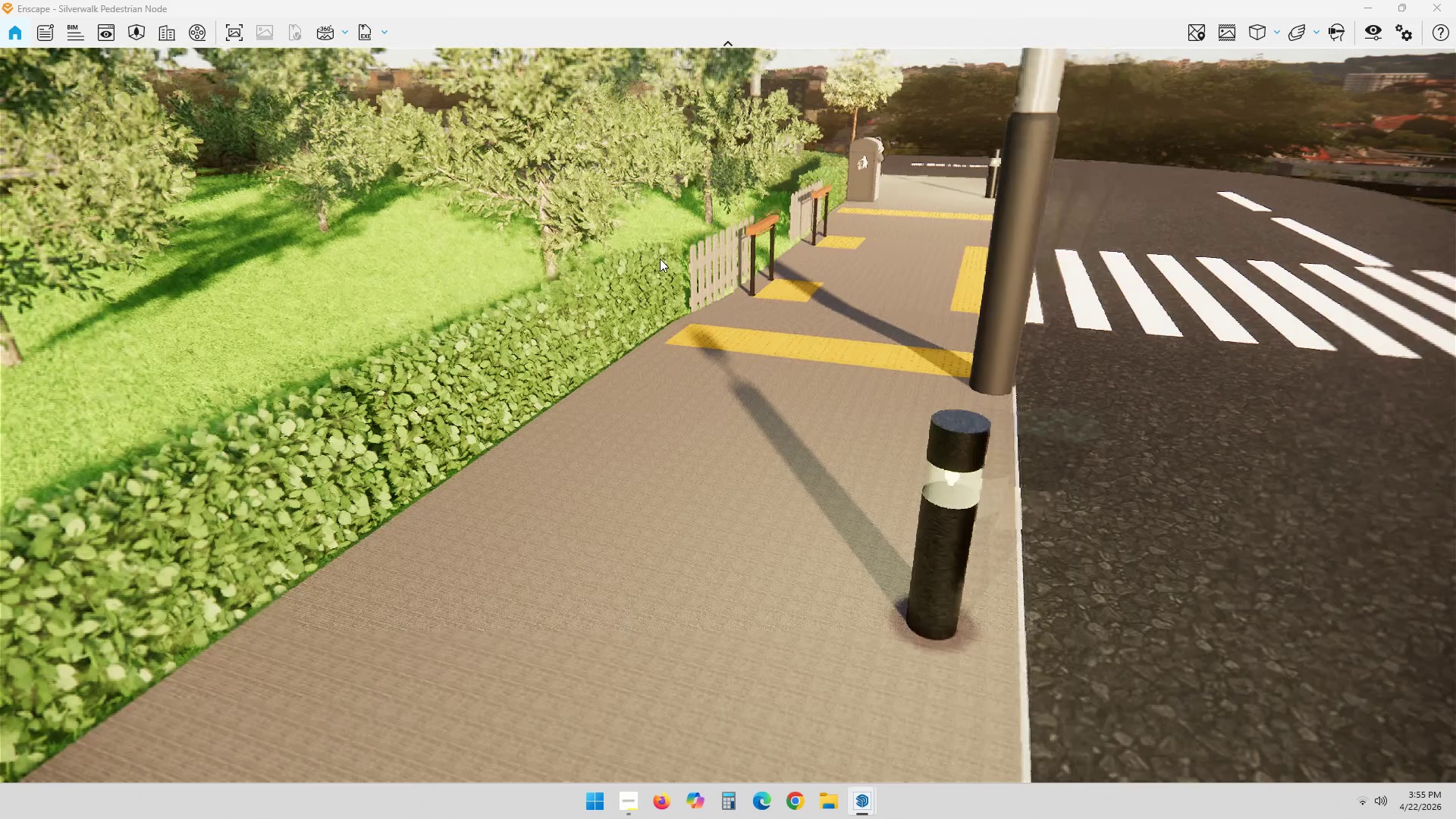 
left_click_drag(start_coordinate=[641, 229], to_coordinate=[748, 354])
 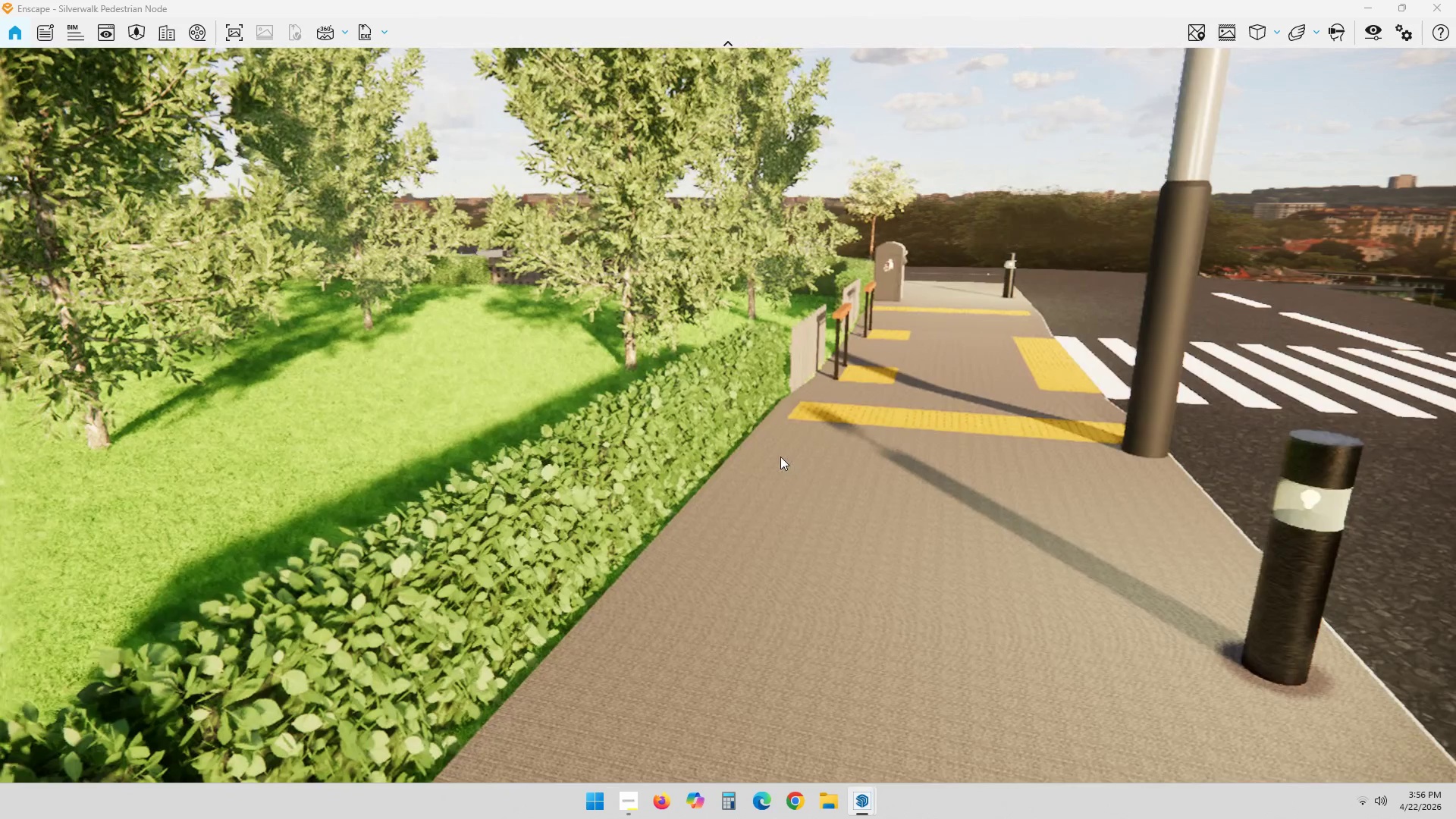 
key(Space)
 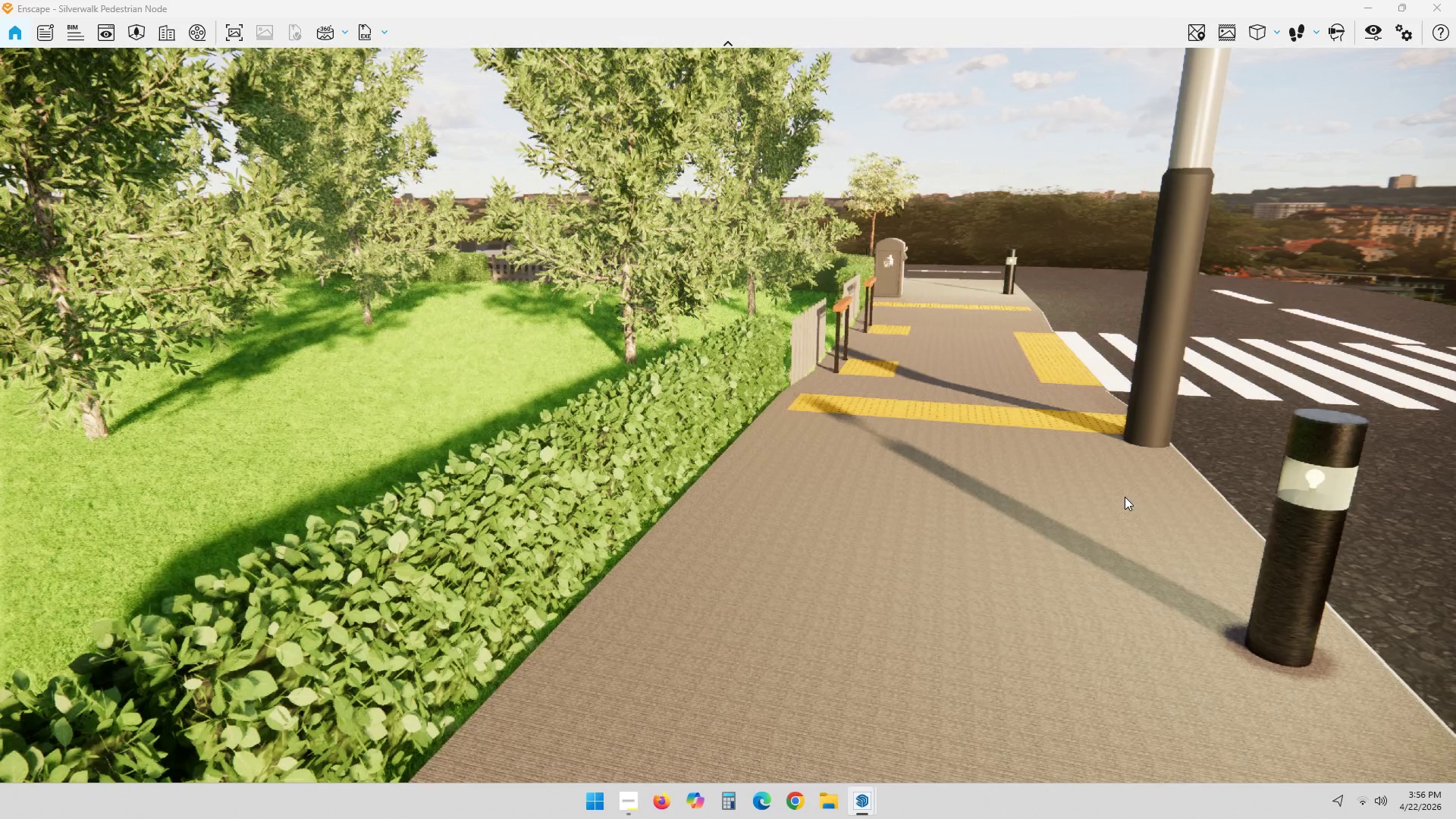 
hold_key(key=ShiftLeft, duration=2.58)
 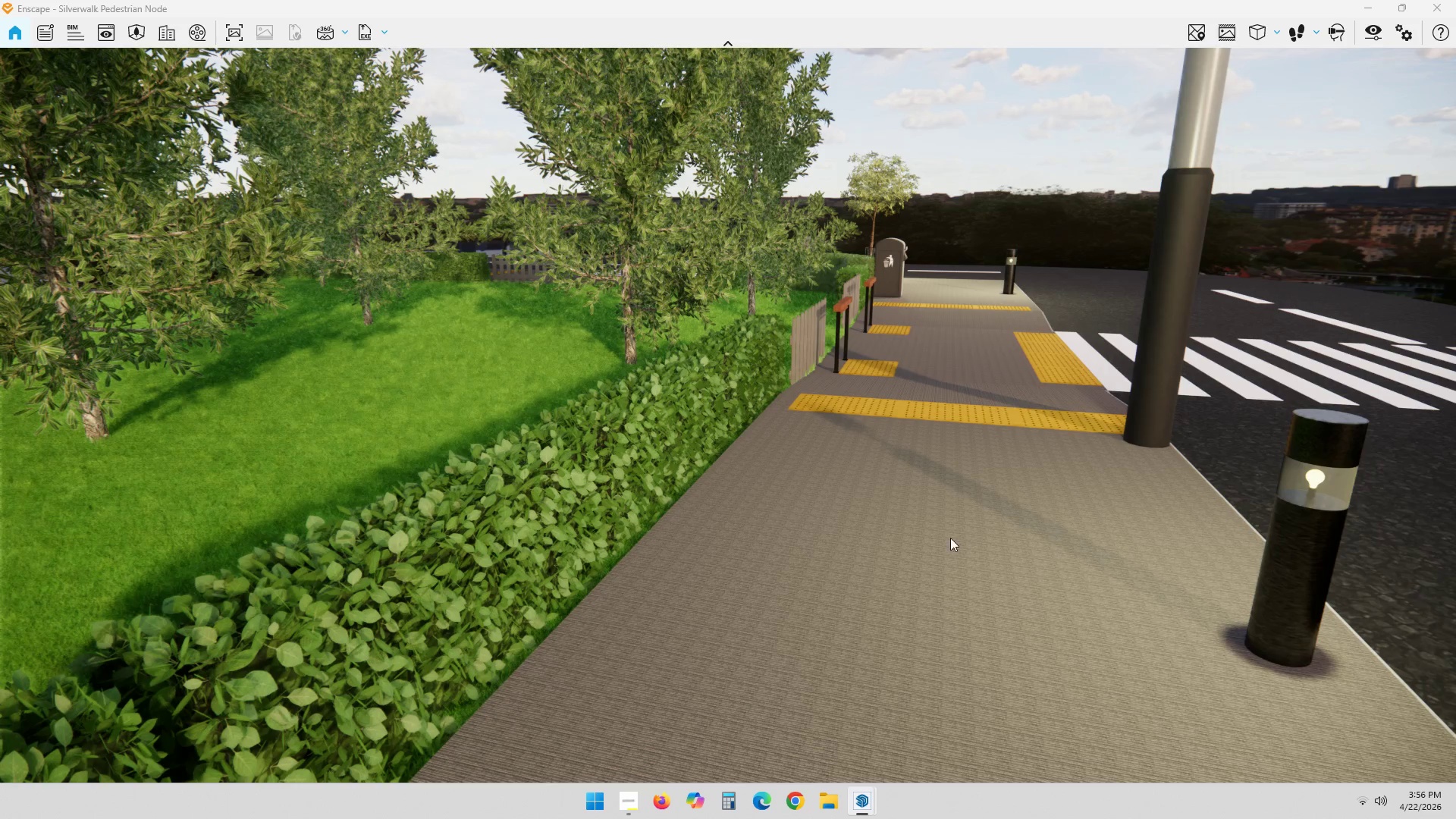 
wait(7.47)
 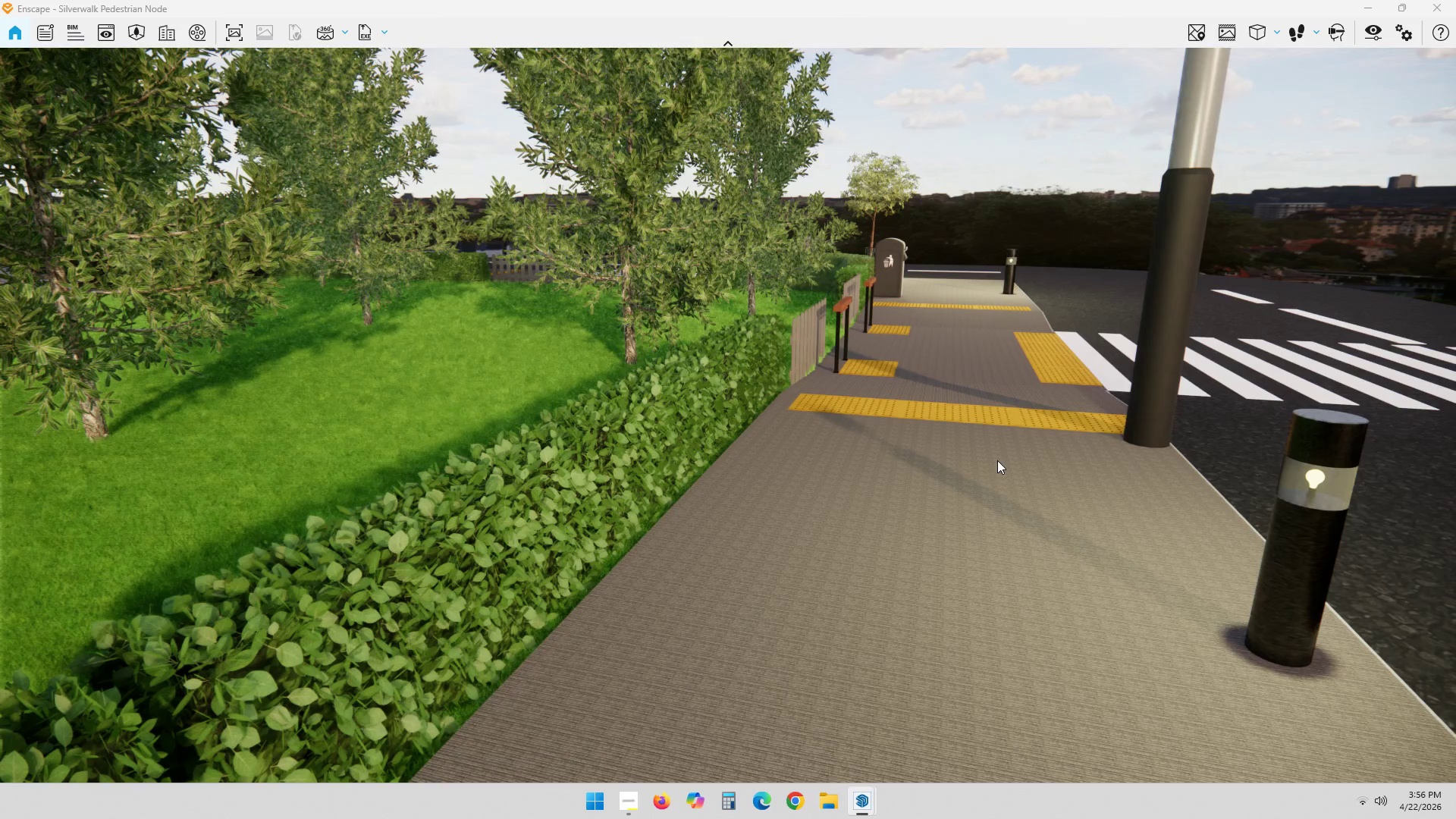 
scroll: coordinate [1179, 391], scroll_direction: down, amount: 5.0
 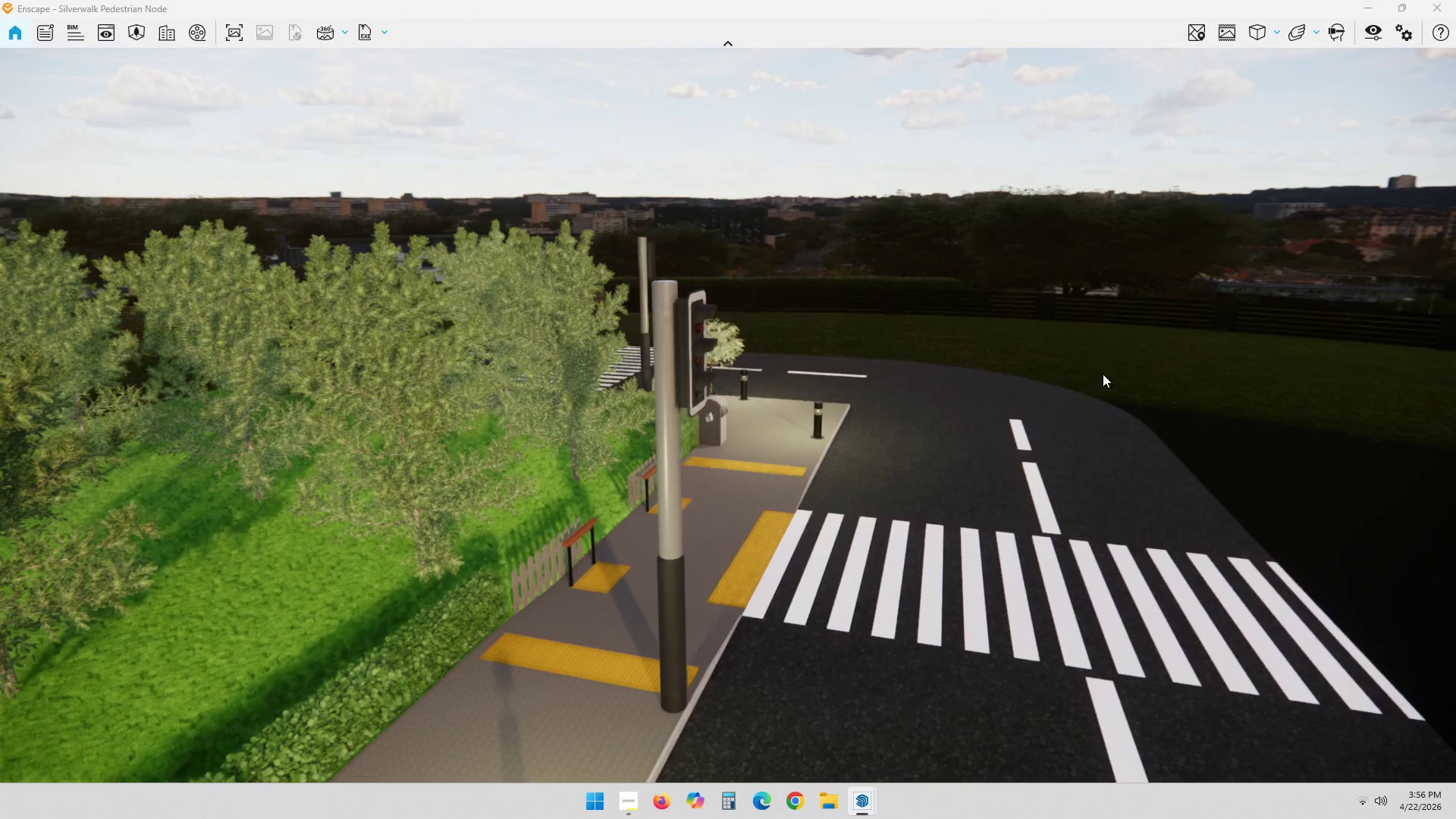 
left_click_drag(start_coordinate=[1057, 416], to_coordinate=[164, 485])
 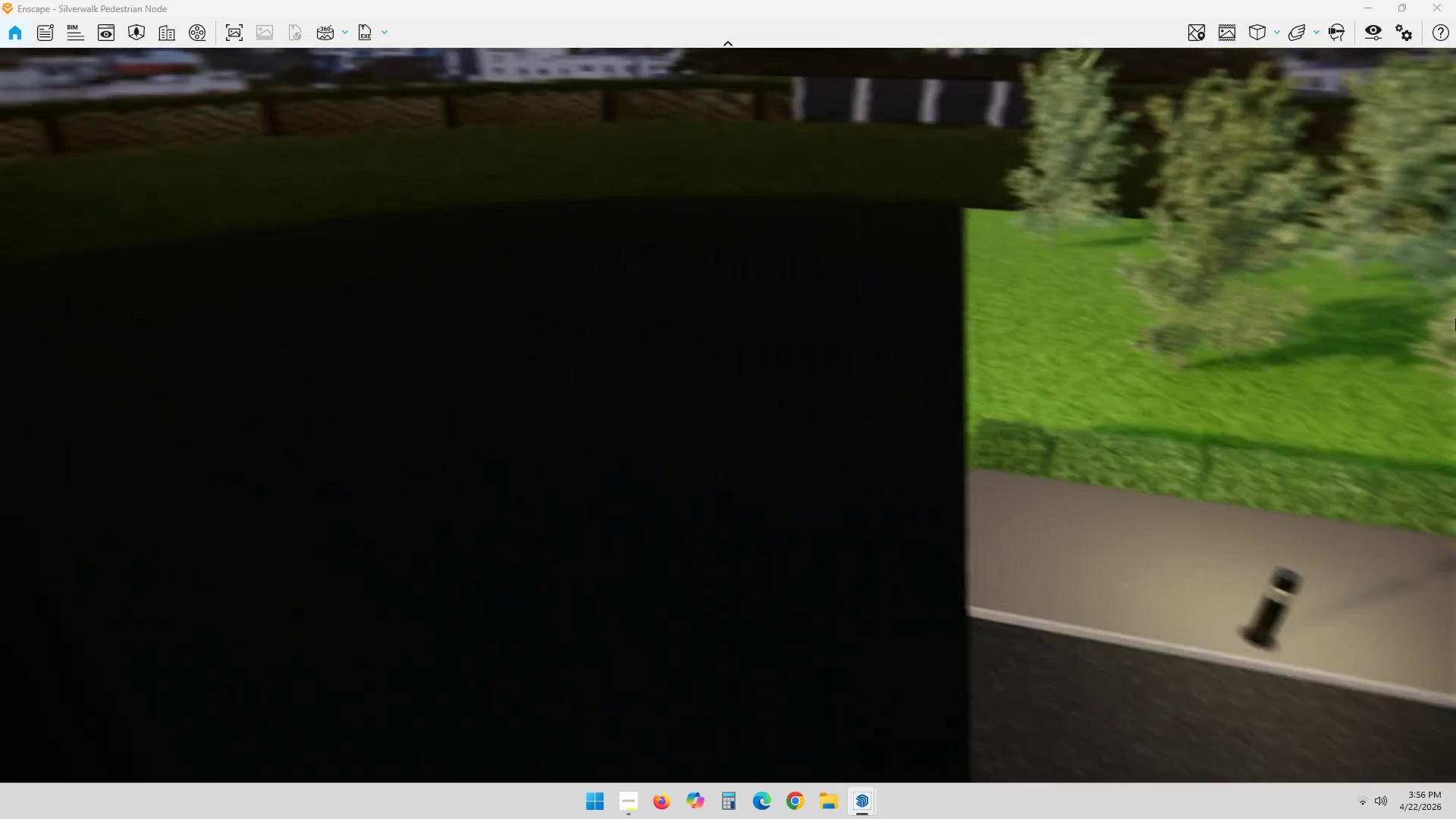 
scroll: coordinate [1184, 468], scroll_direction: down, amount: 20.0
 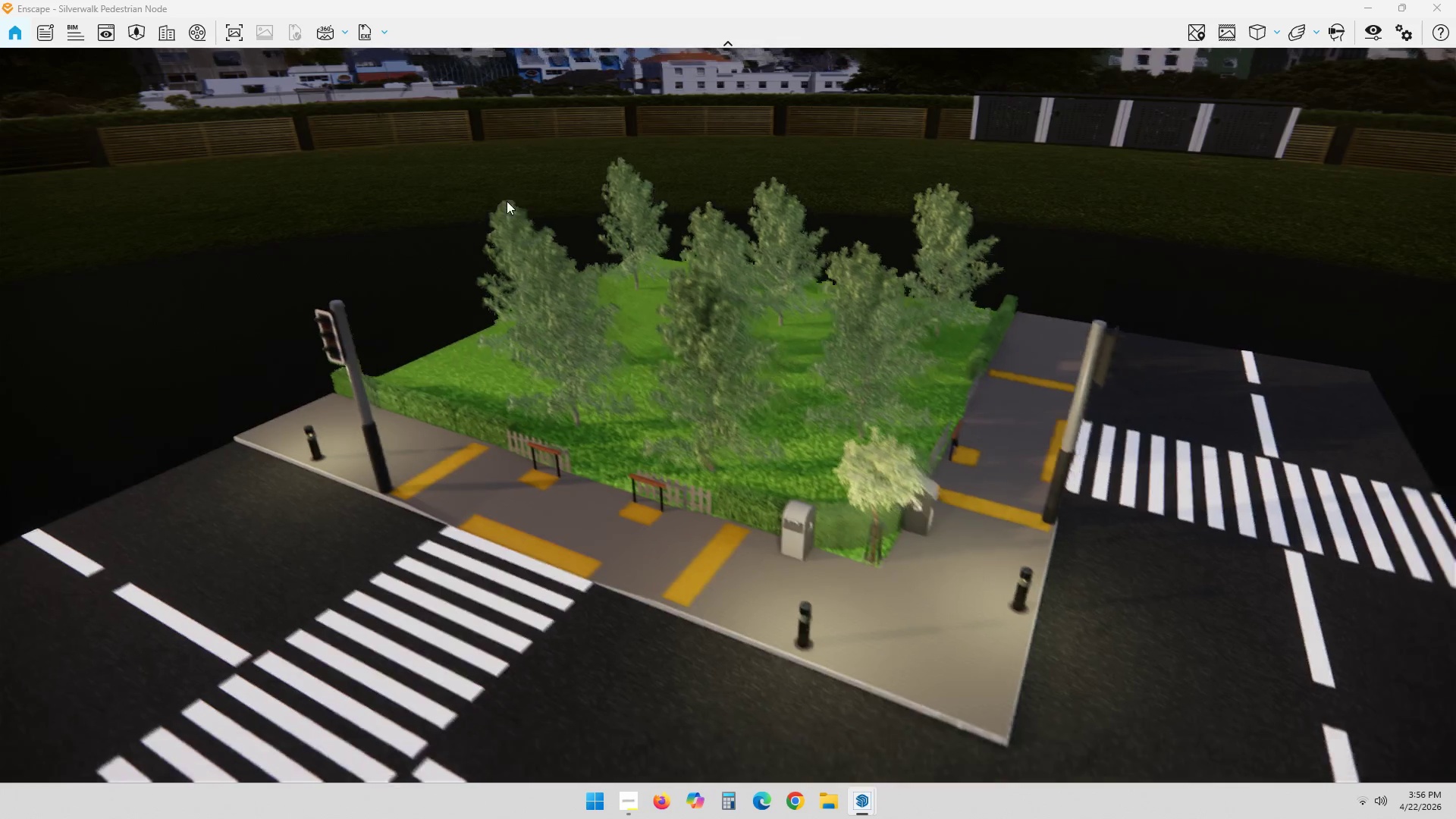 
key(Space)
 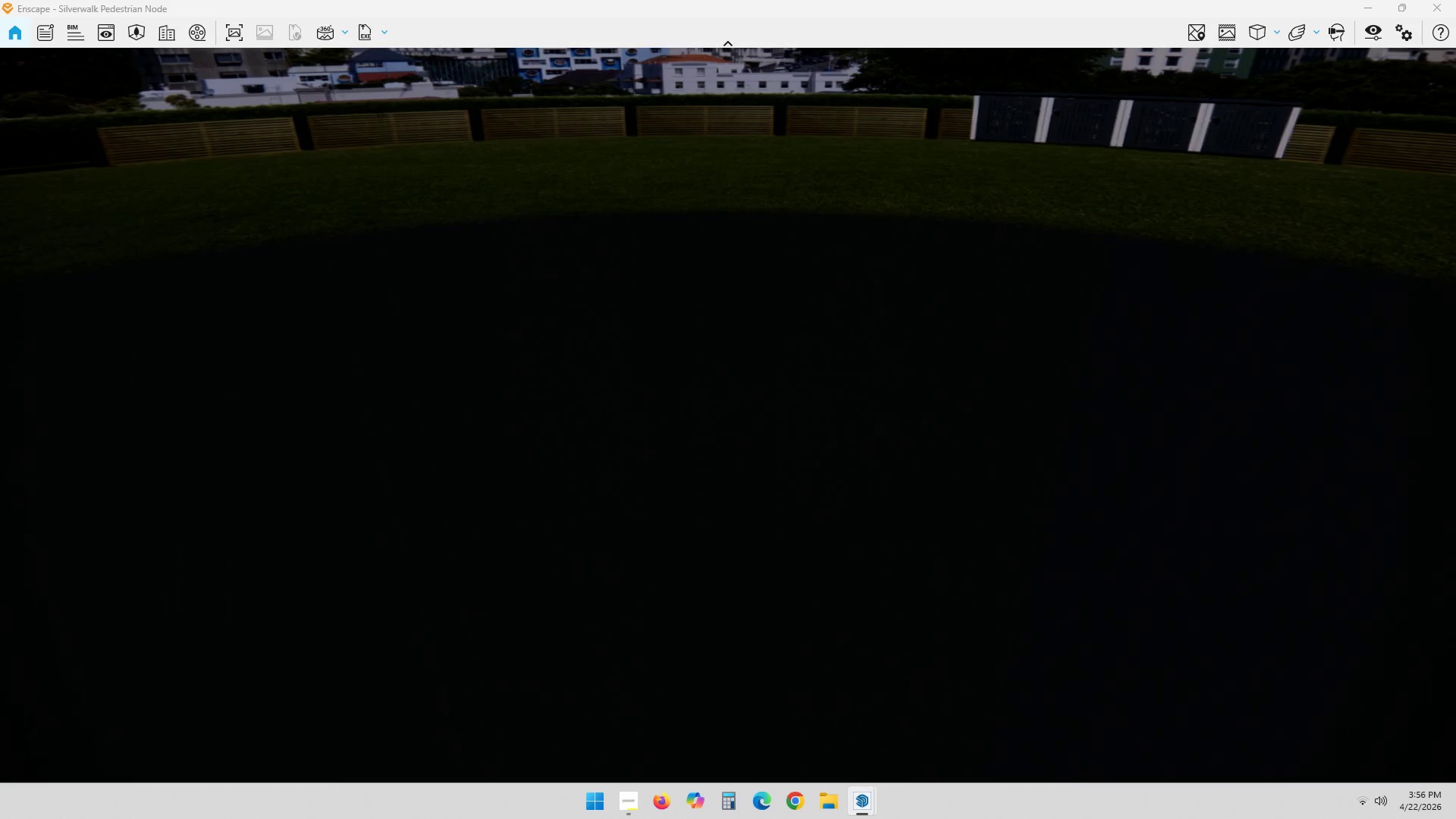 
scroll: coordinate [1017, 267], scroll_direction: down, amount: 16.0
 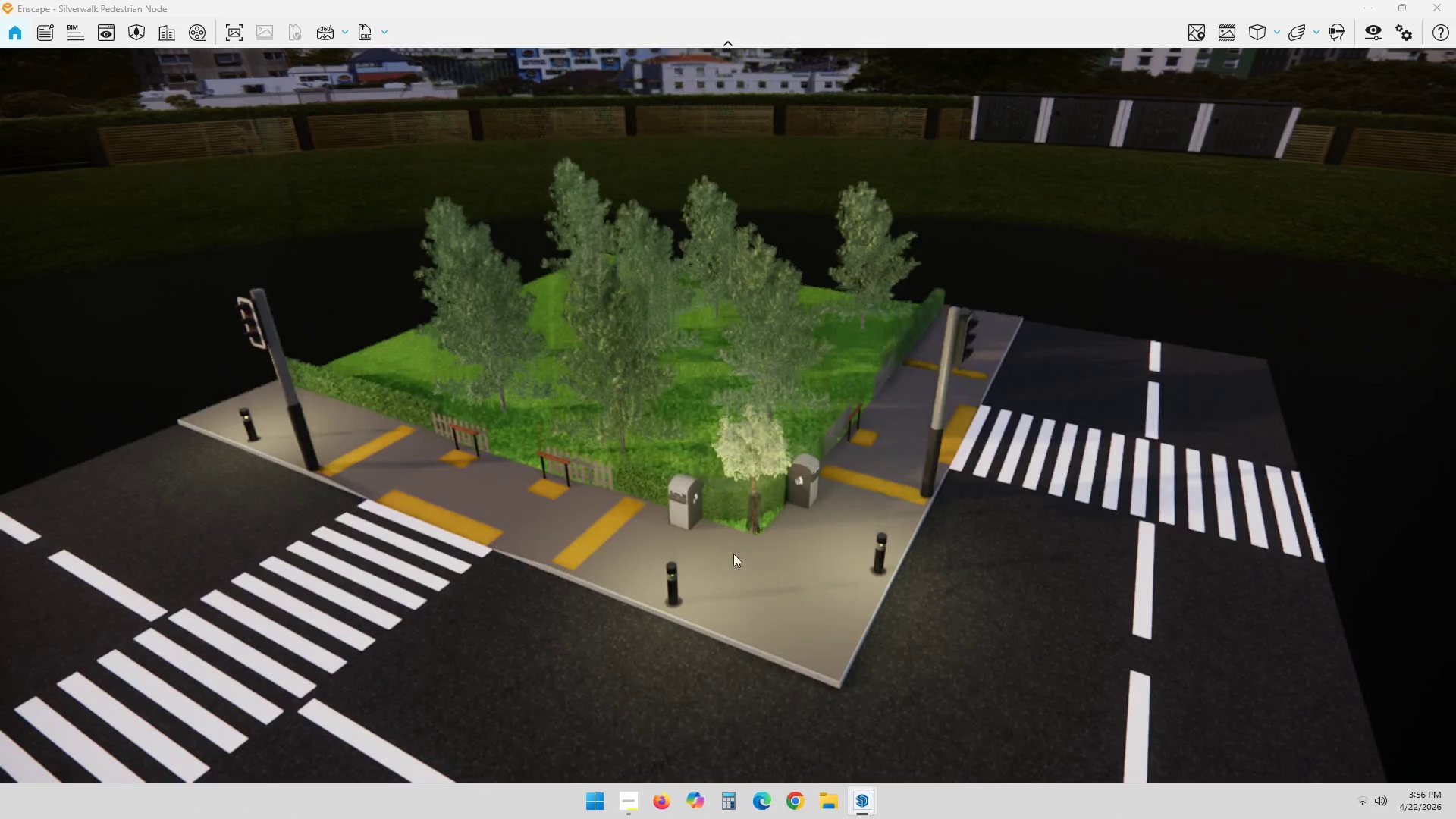 
scroll: coordinate [757, 474], scroll_direction: up, amount: 8.0
 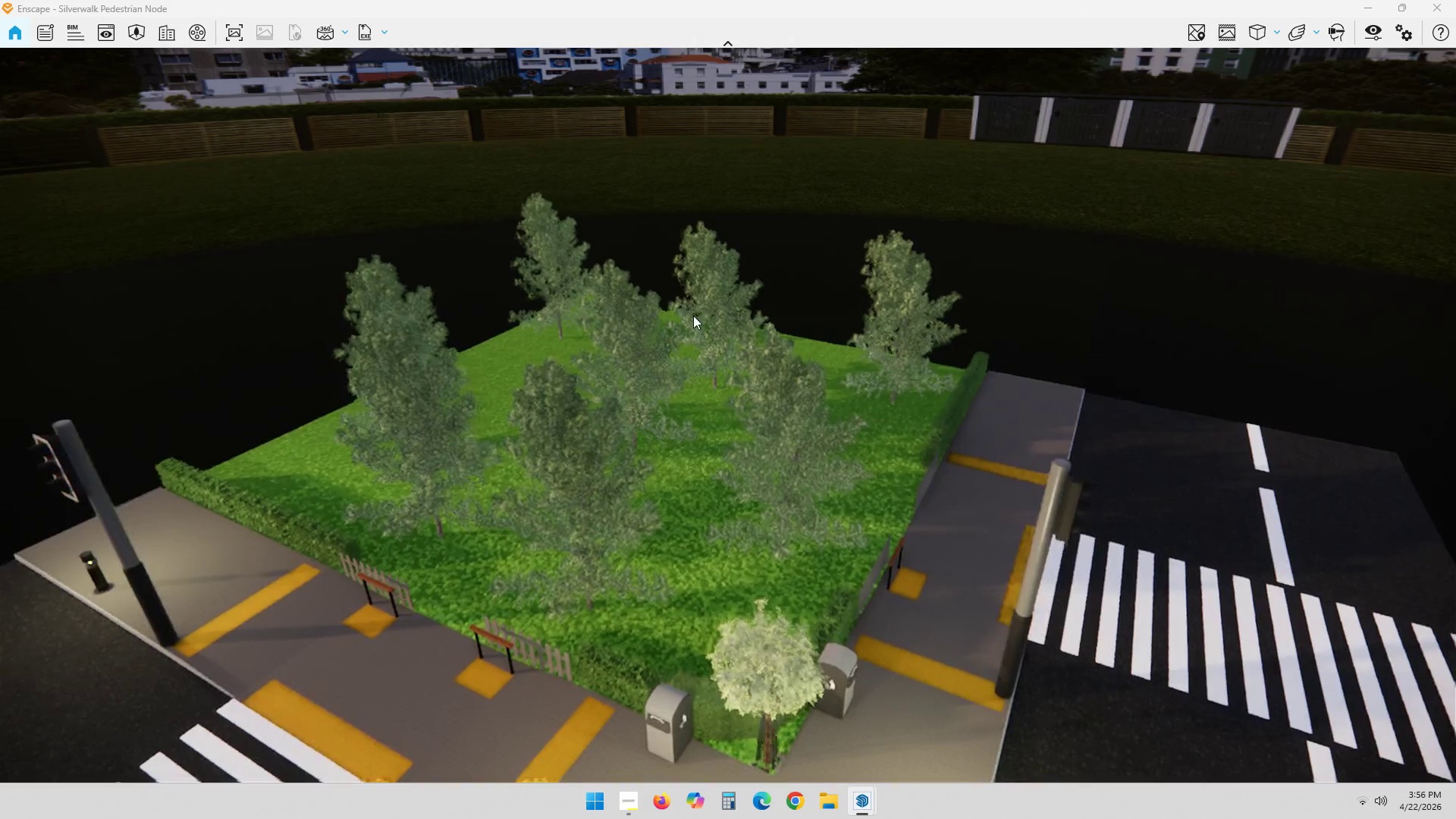 
key(Space)
 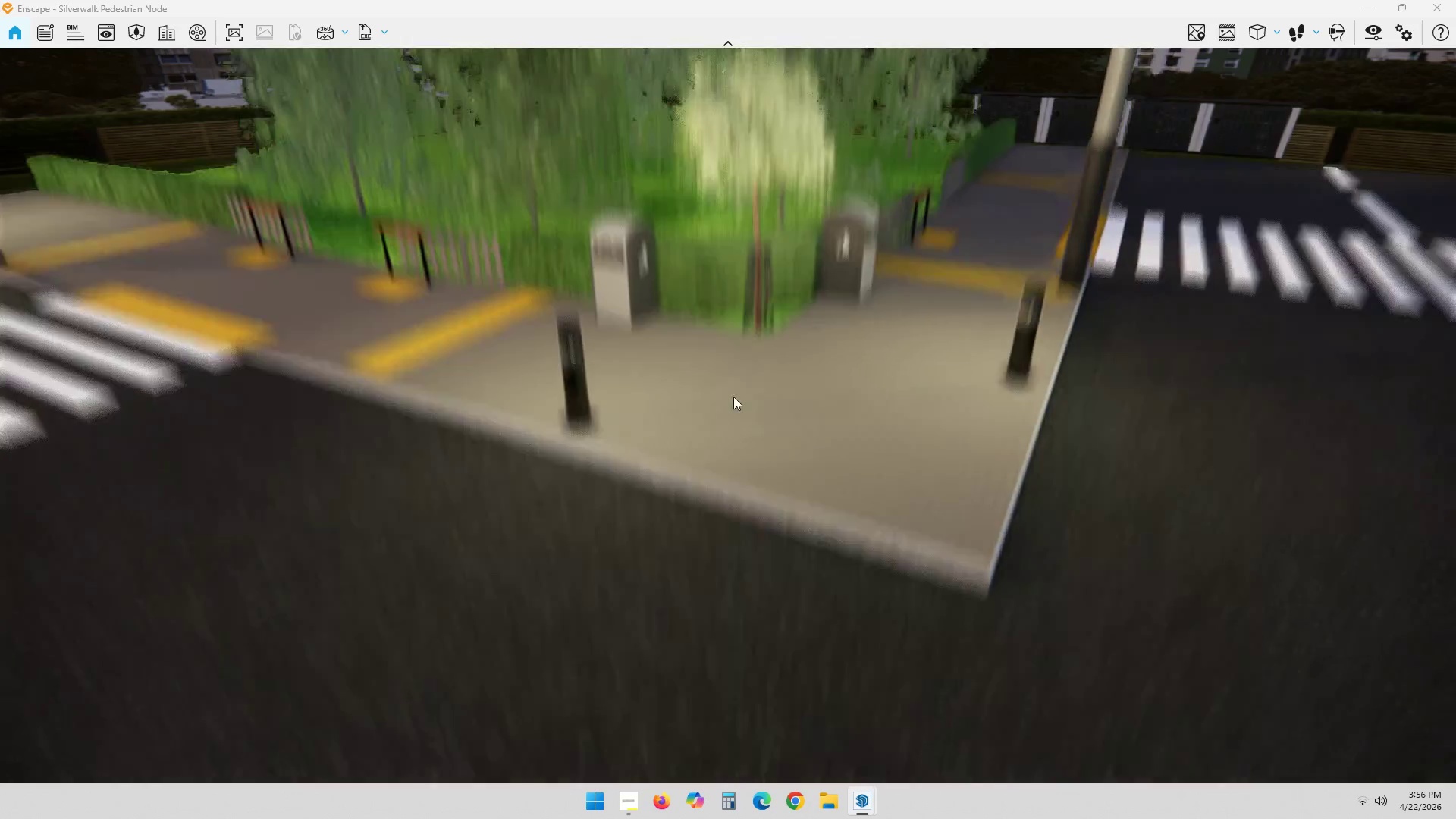 
scroll: coordinate [708, 376], scroll_direction: down, amount: 5.0
 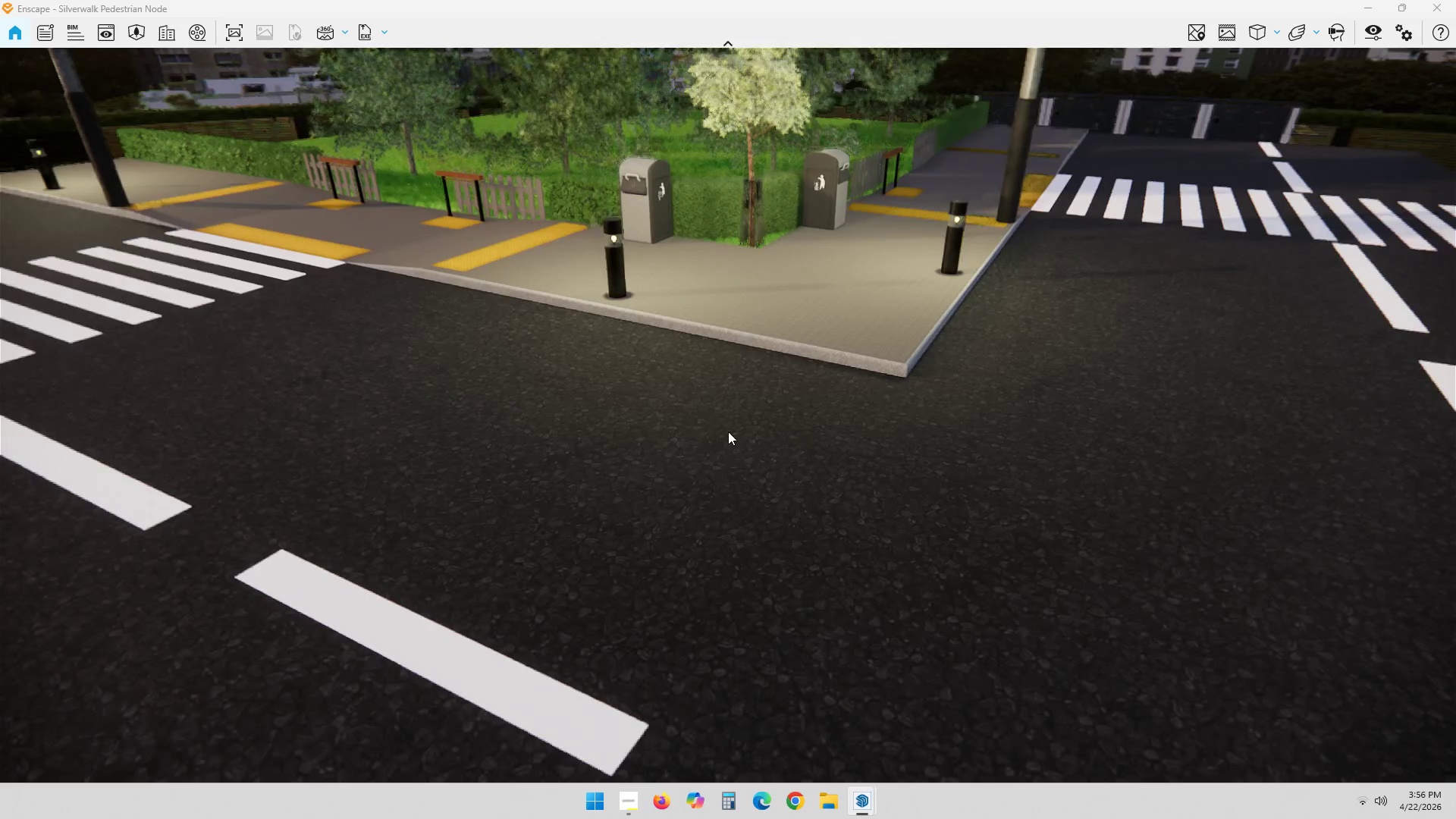 
key(Space)
 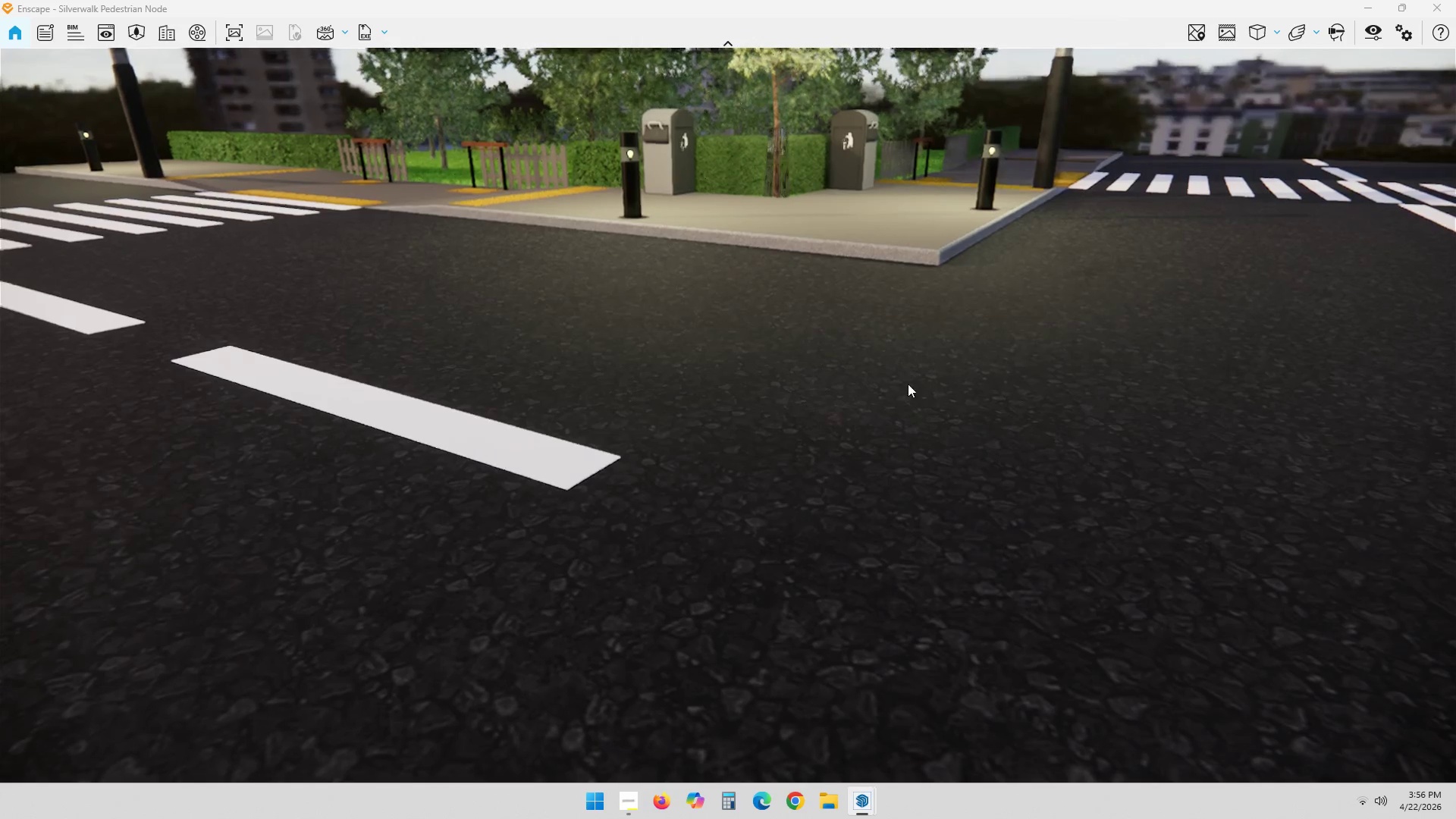 
key(Space)
 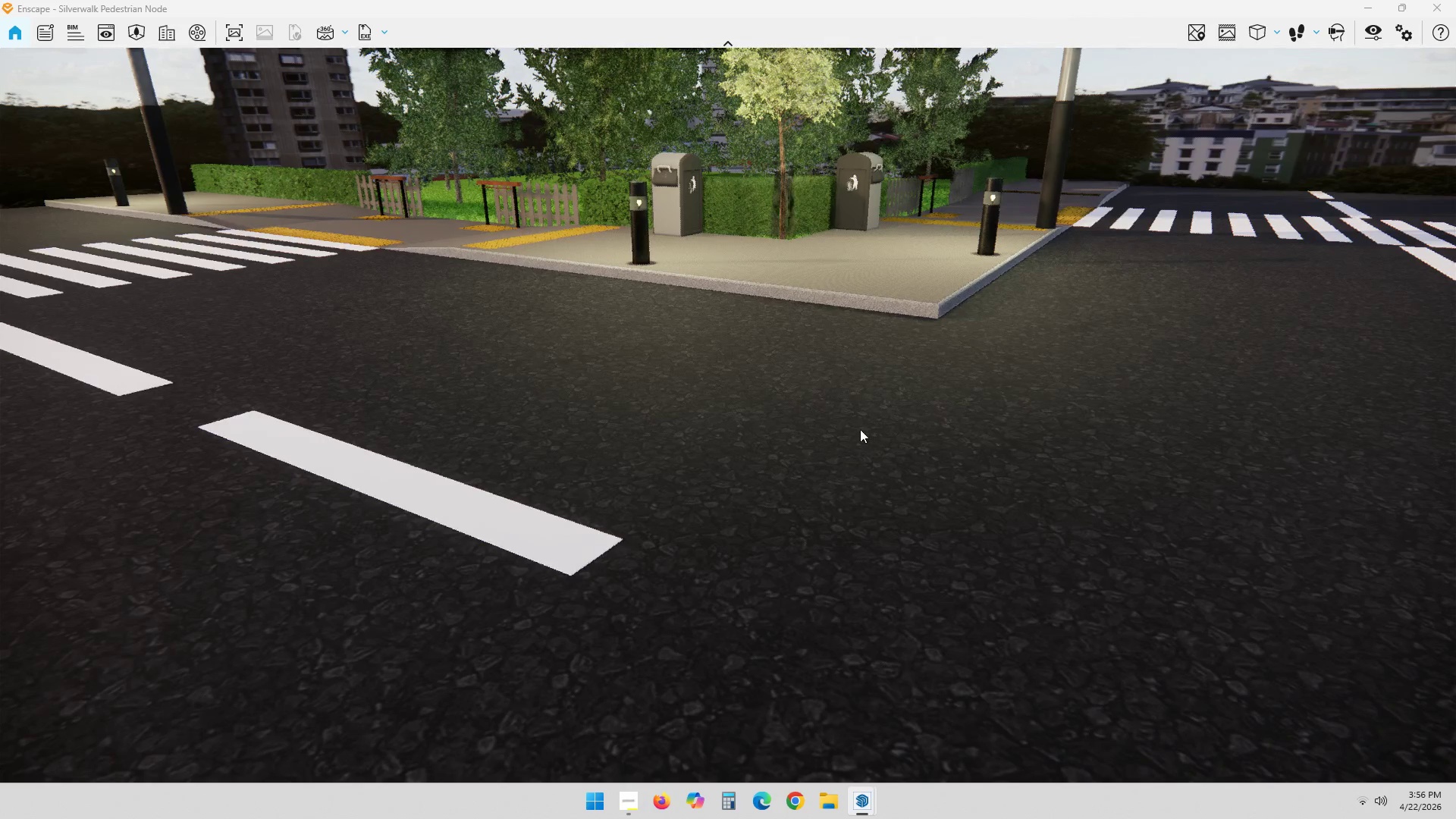 
key(ArrowDown)
 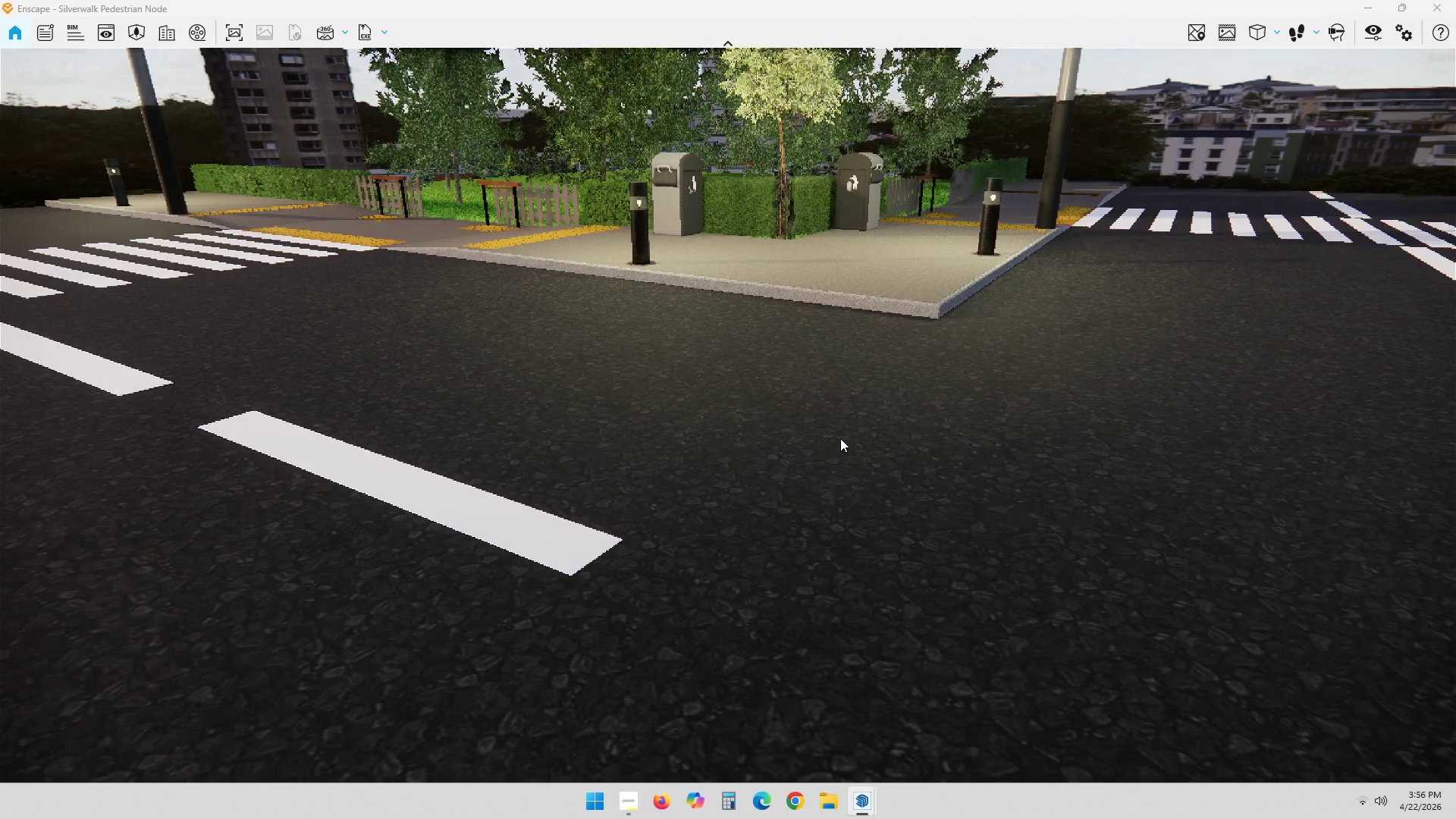 
key(ArrowRight)
 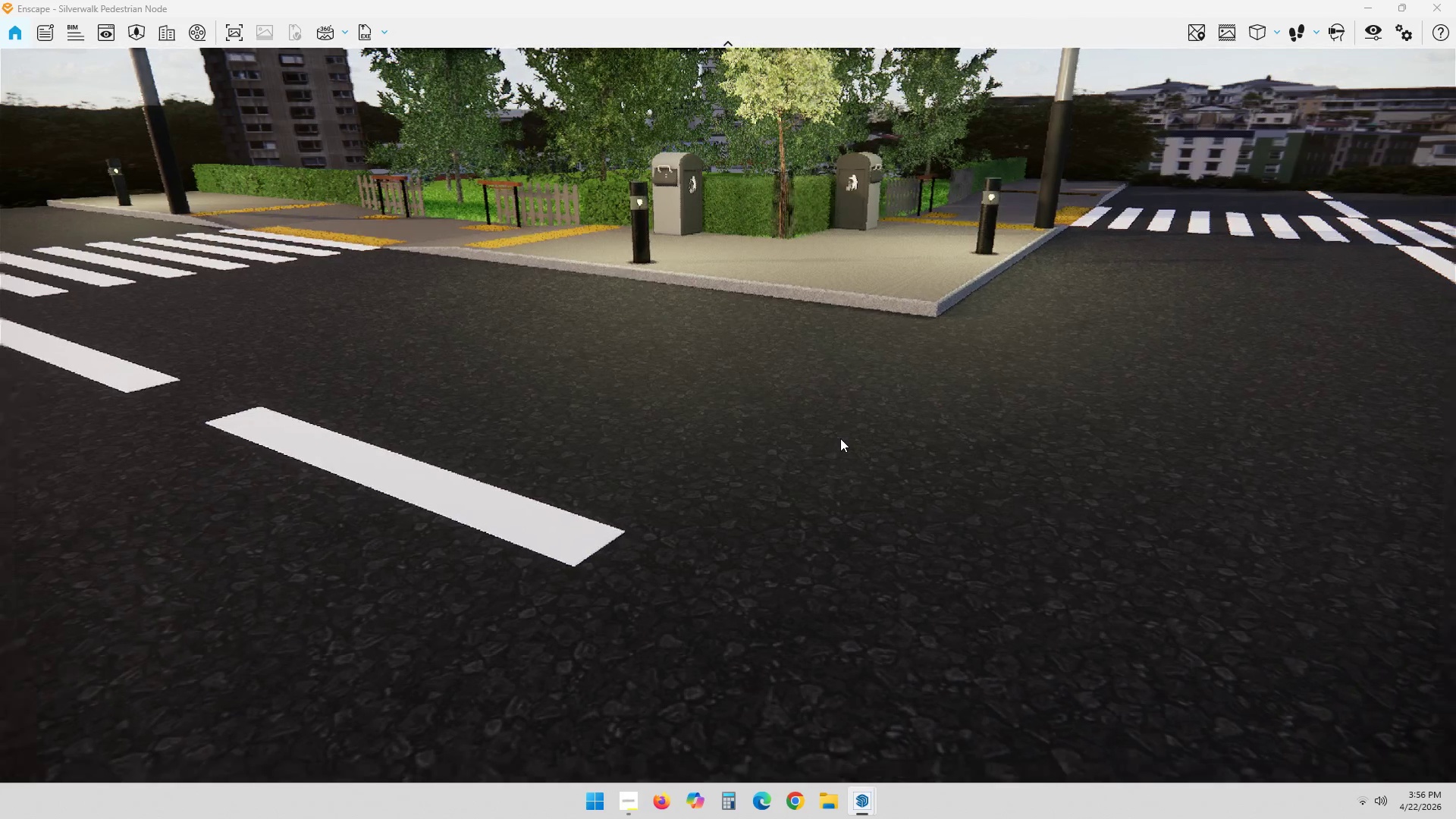 
key(ArrowDown)
 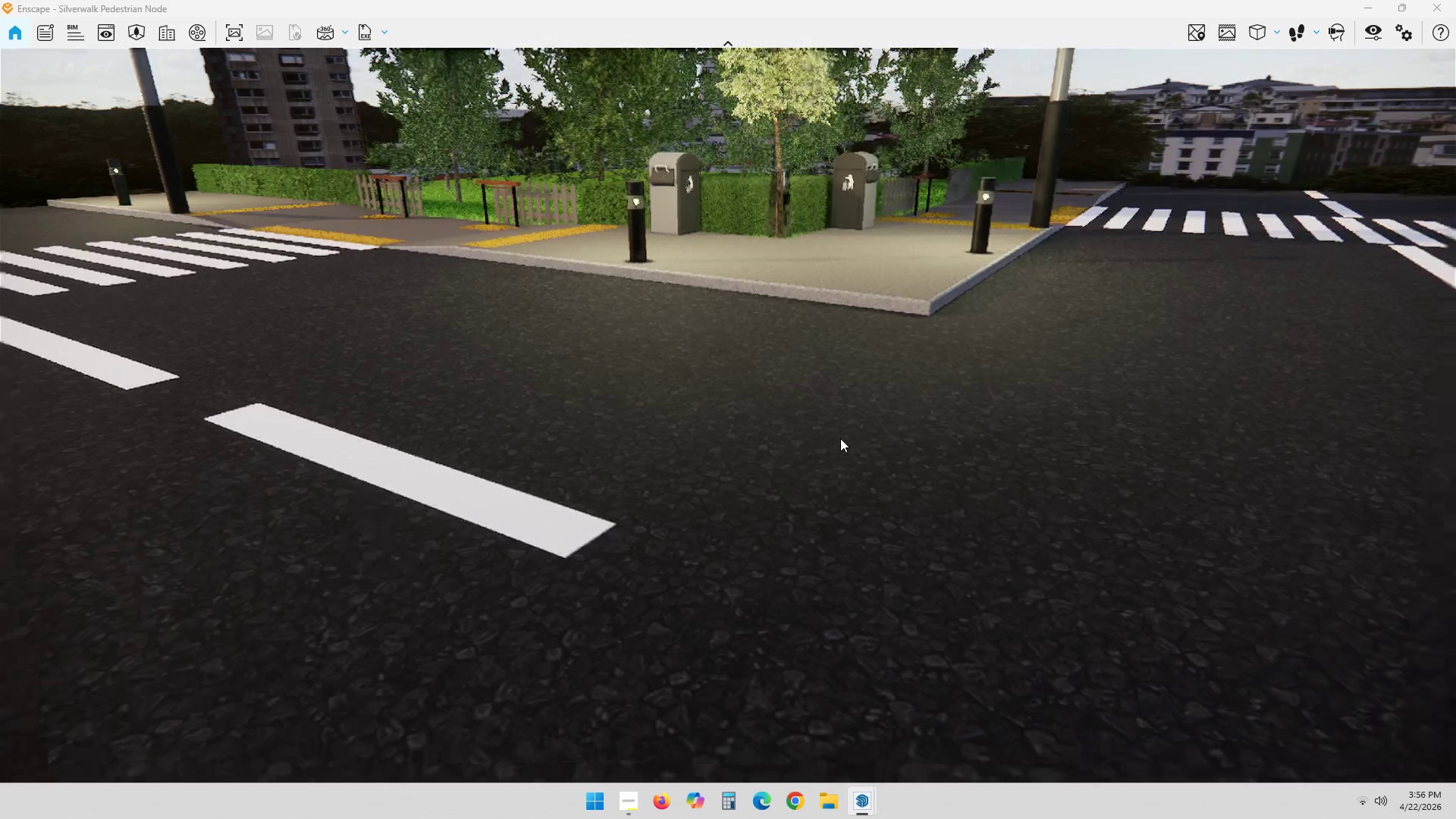 
hold_key(key=ArrowRight, duration=1.0)
 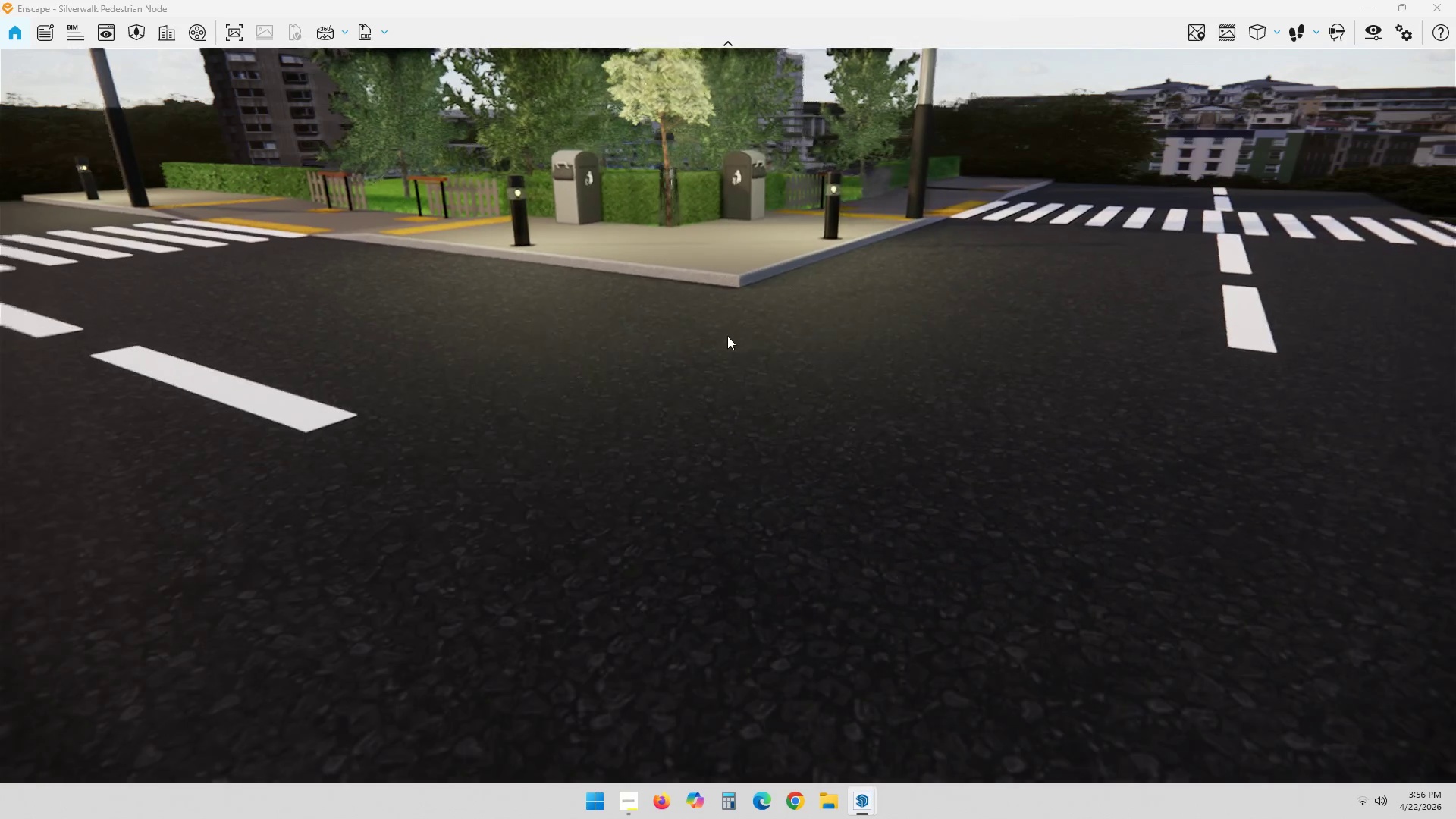 
key(ArrowUp)
 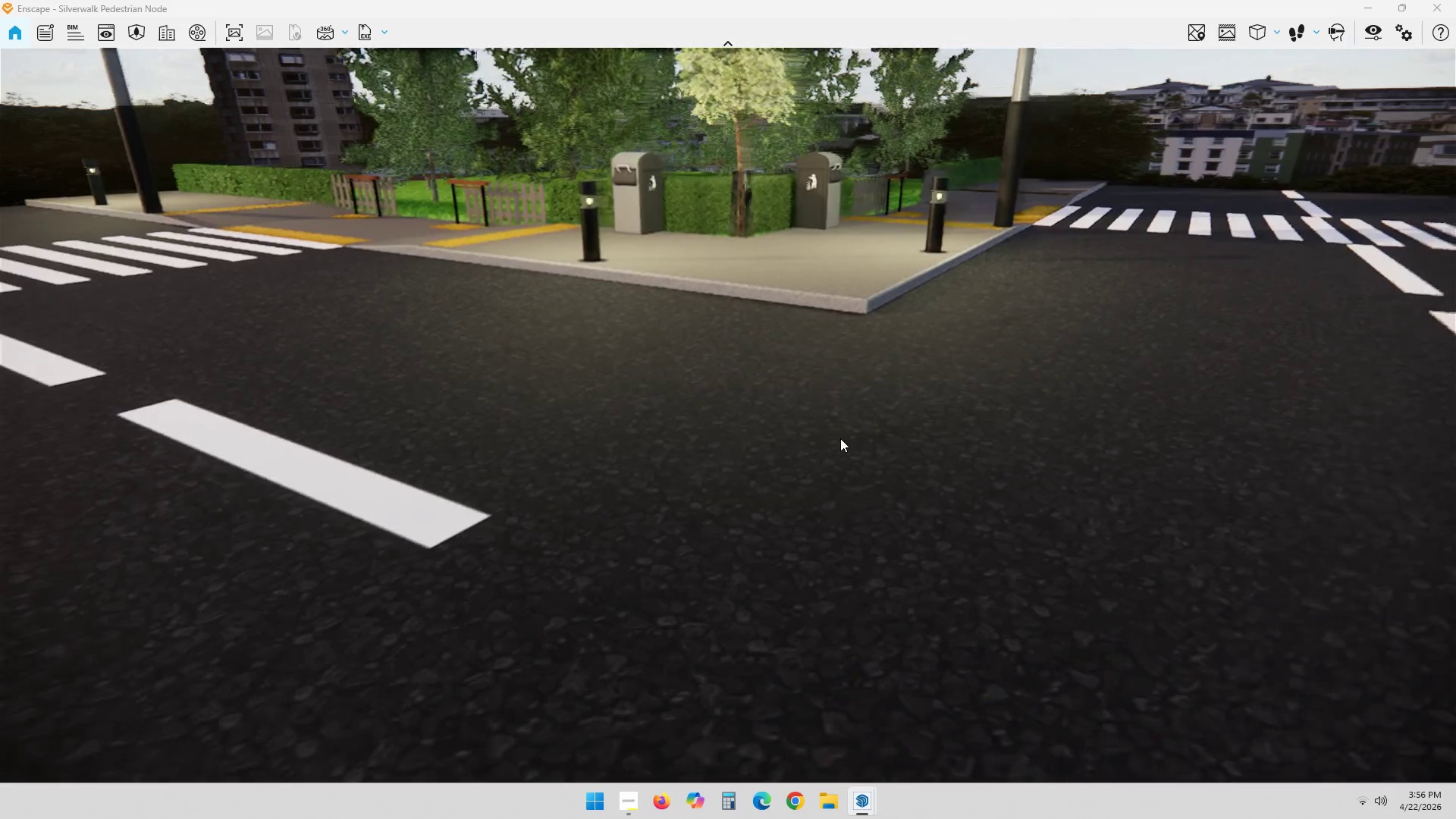 
hold_key(key=ArrowDown, duration=1.14)
 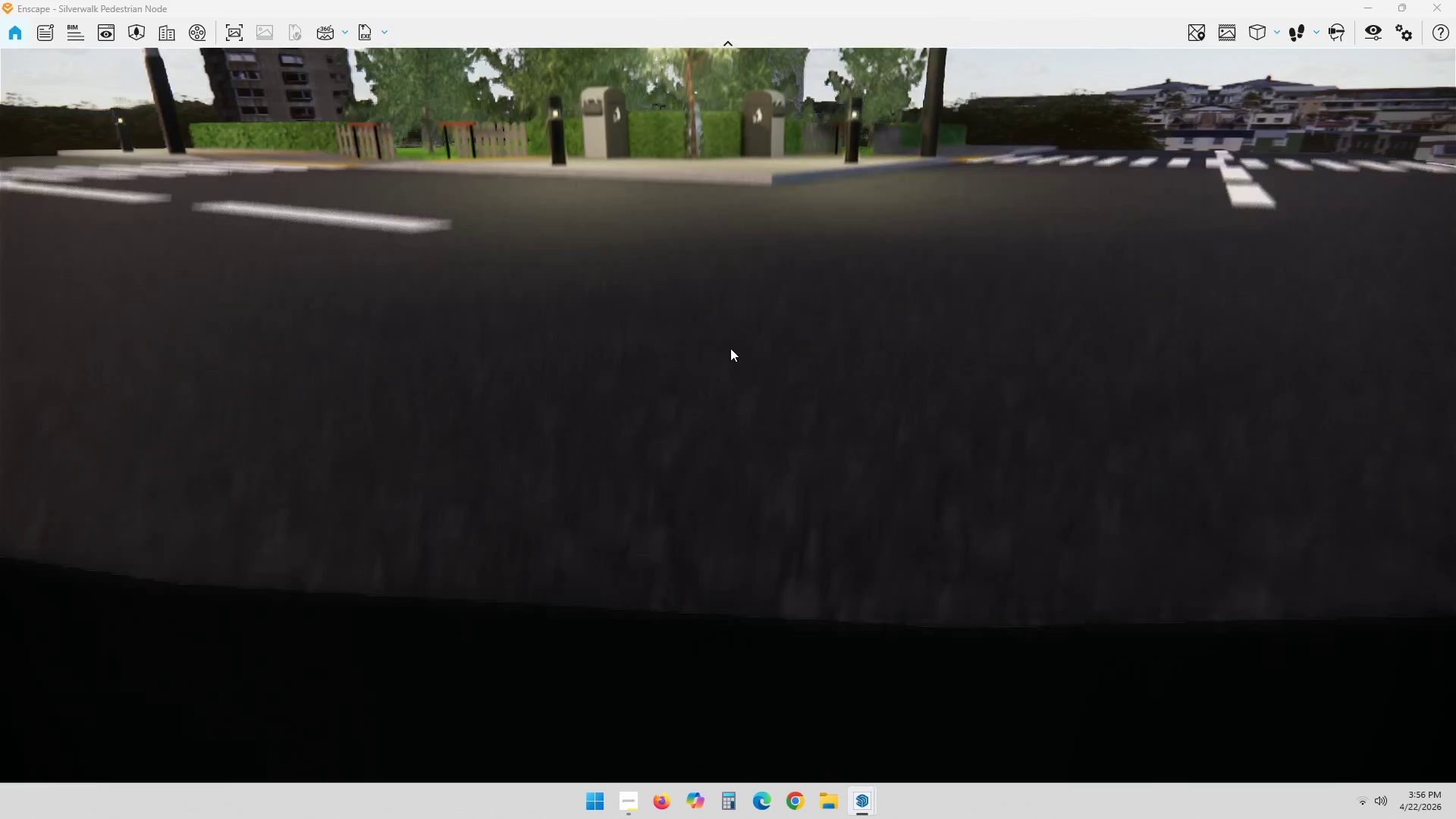 
key(ArrowLeft)
 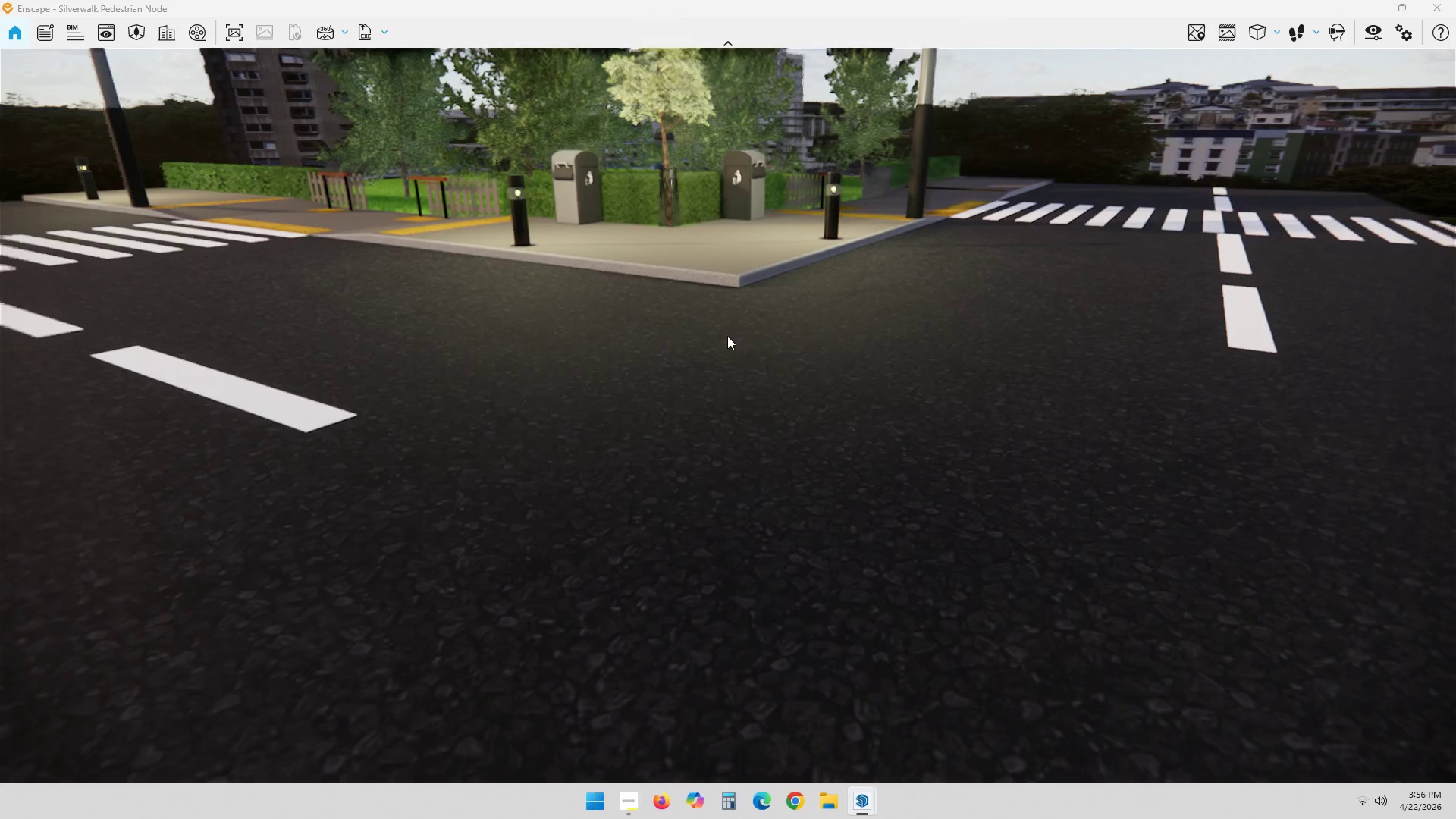 
hold_key(key=ArrowRight, duration=0.52)
 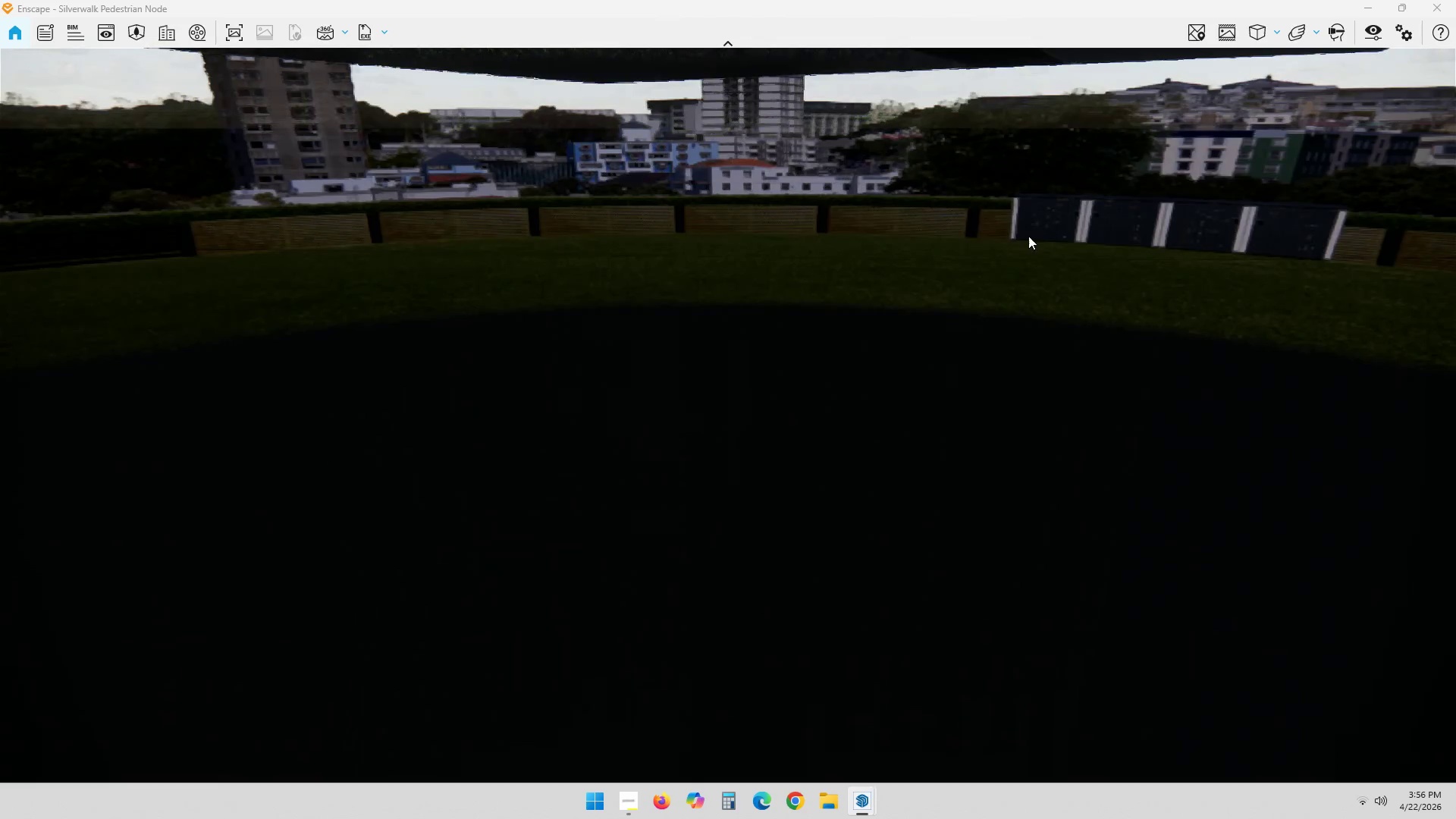 
key(ArrowUp)
 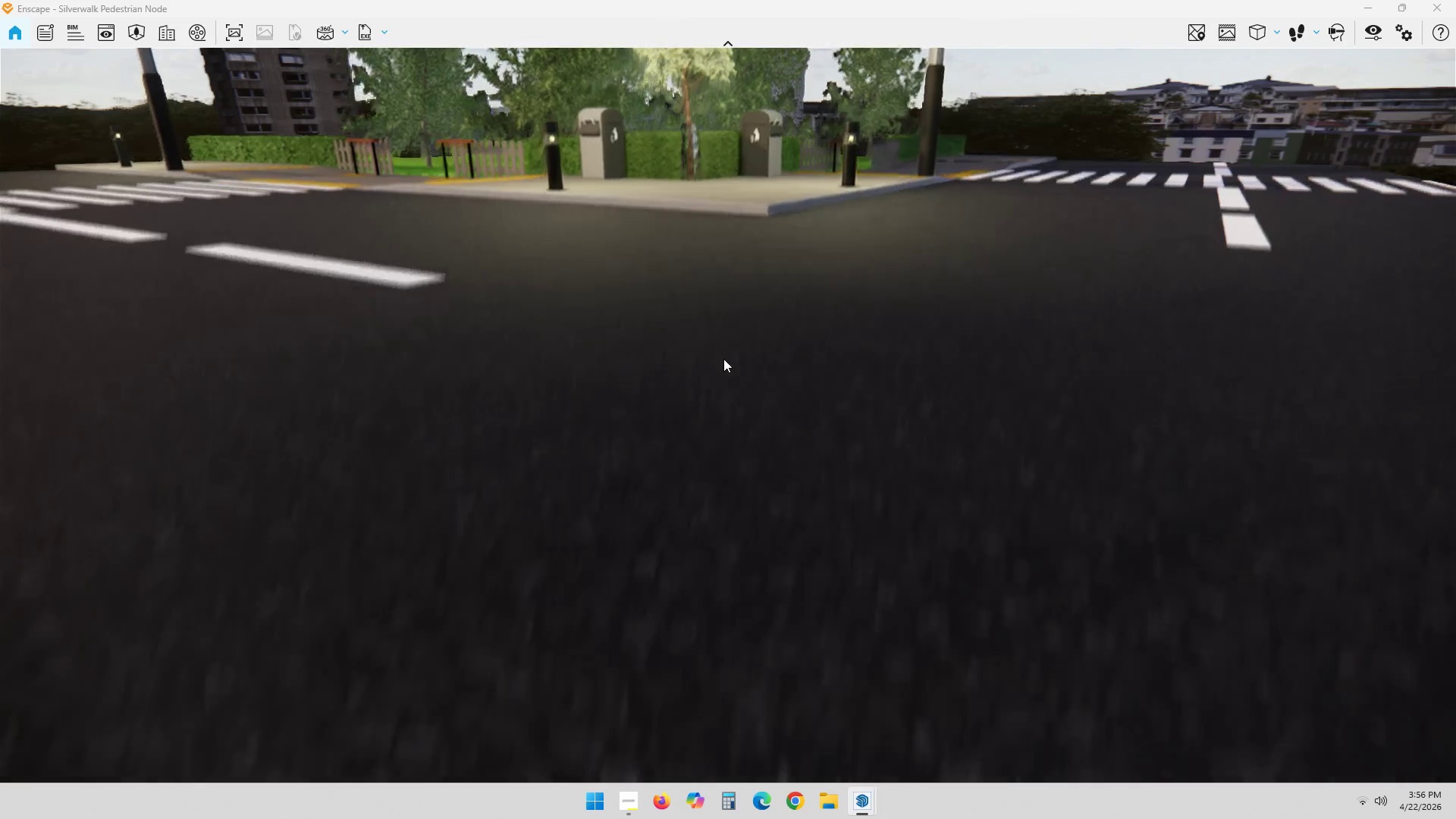 
key(ArrowUp)
 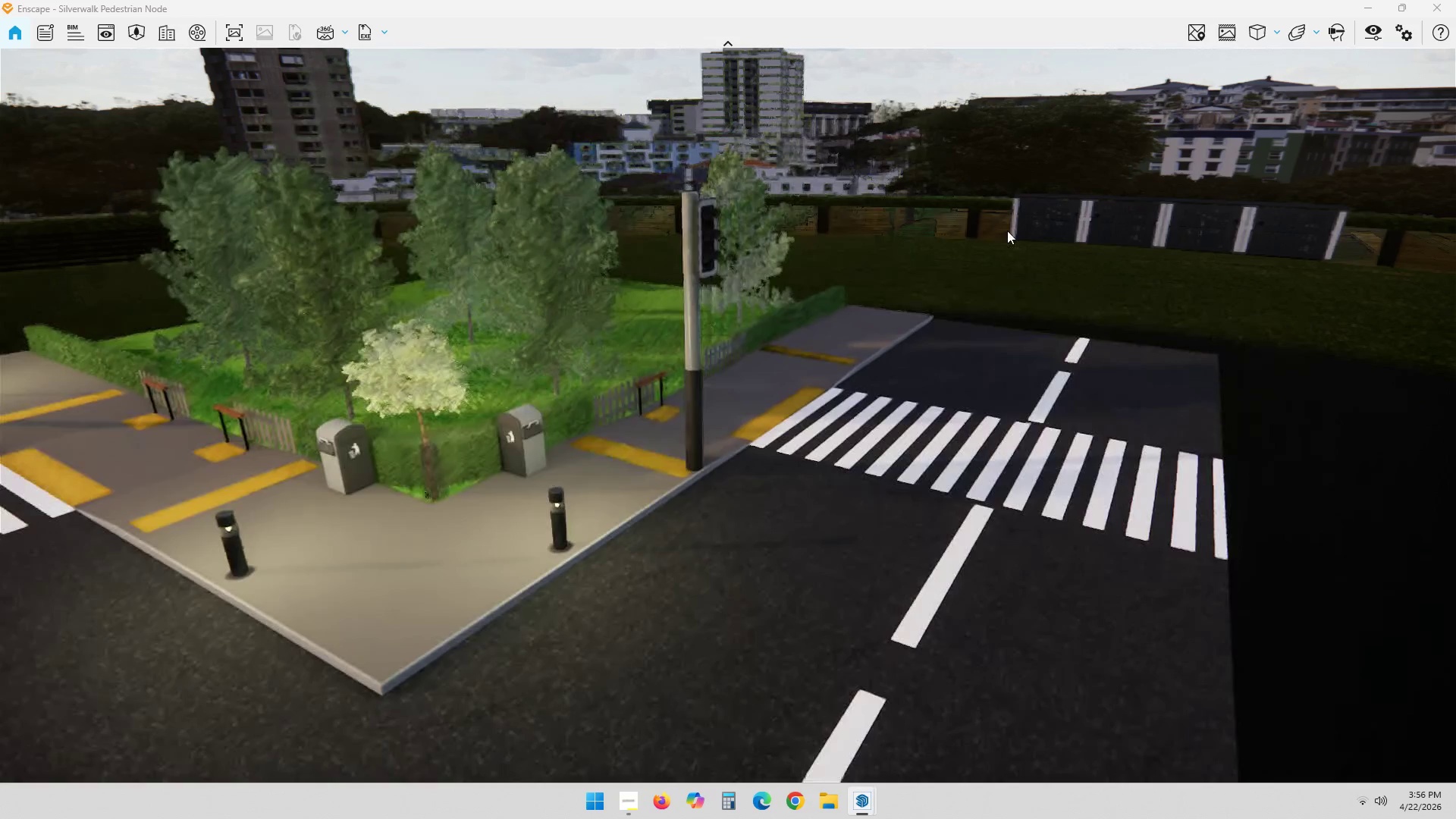 
hold_key(key=ArrowUp, duration=1.66)
 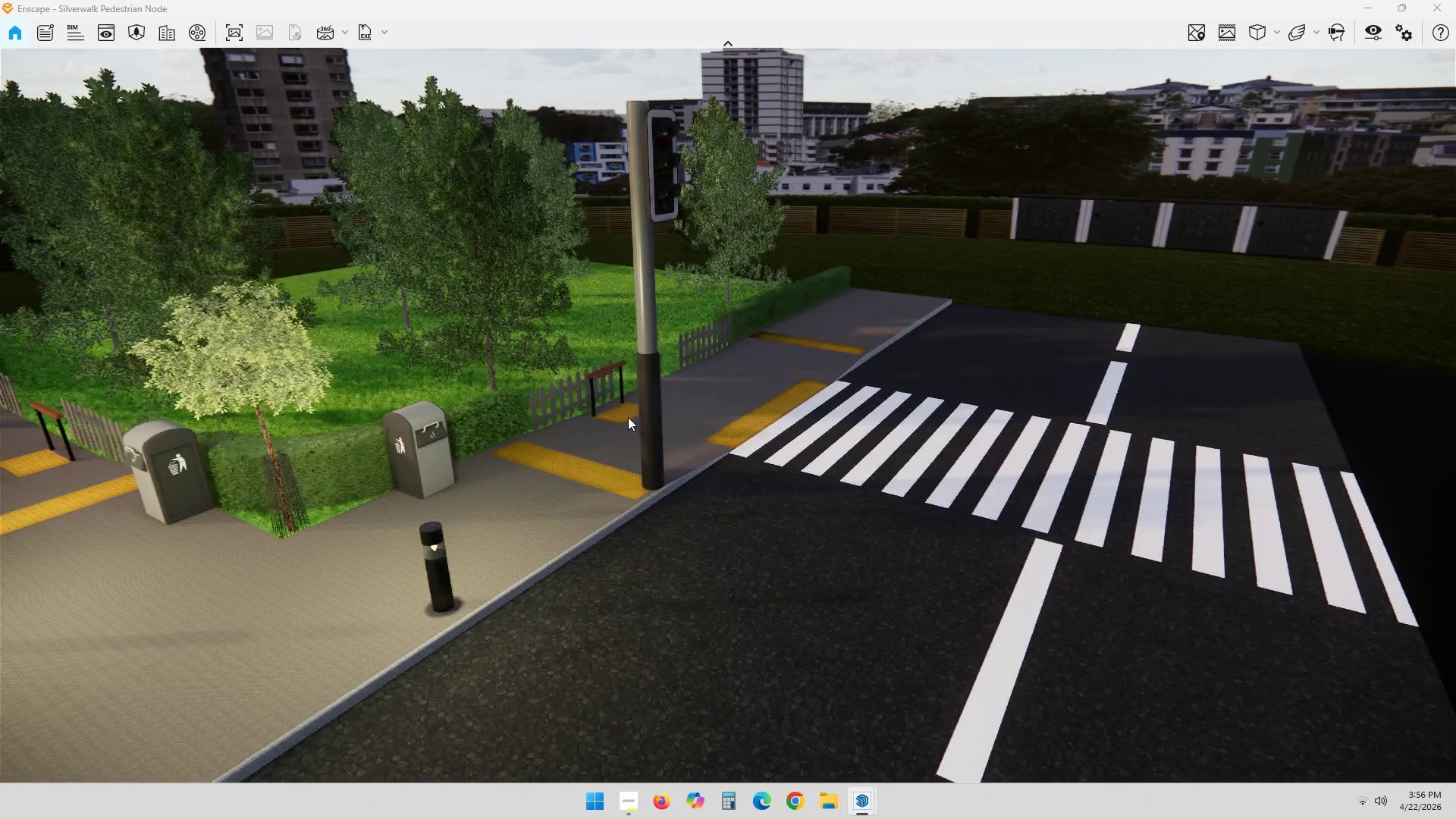 
hold_key(key=ArrowRight, duration=0.38)
 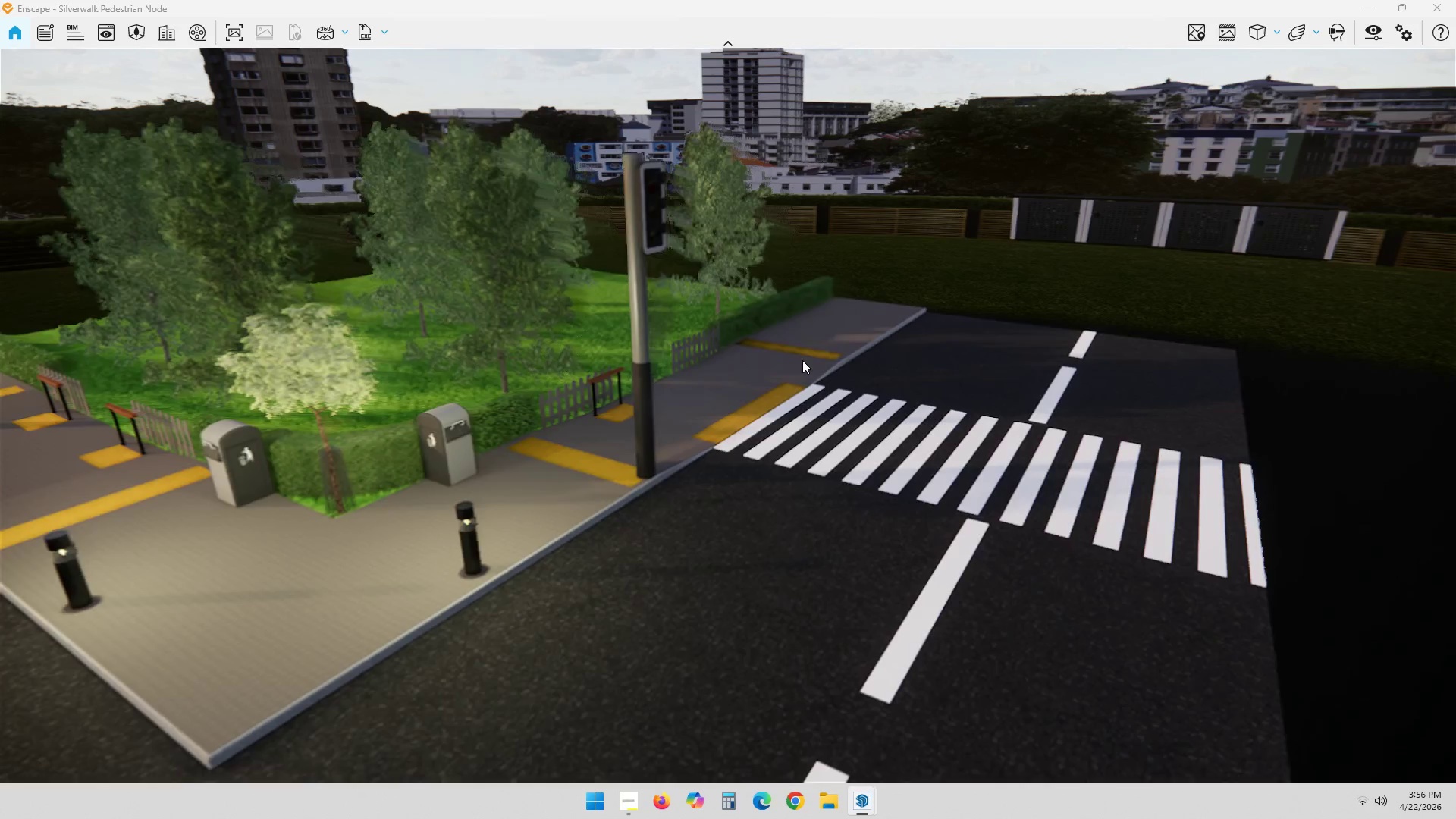 
key(ArrowLeft)
 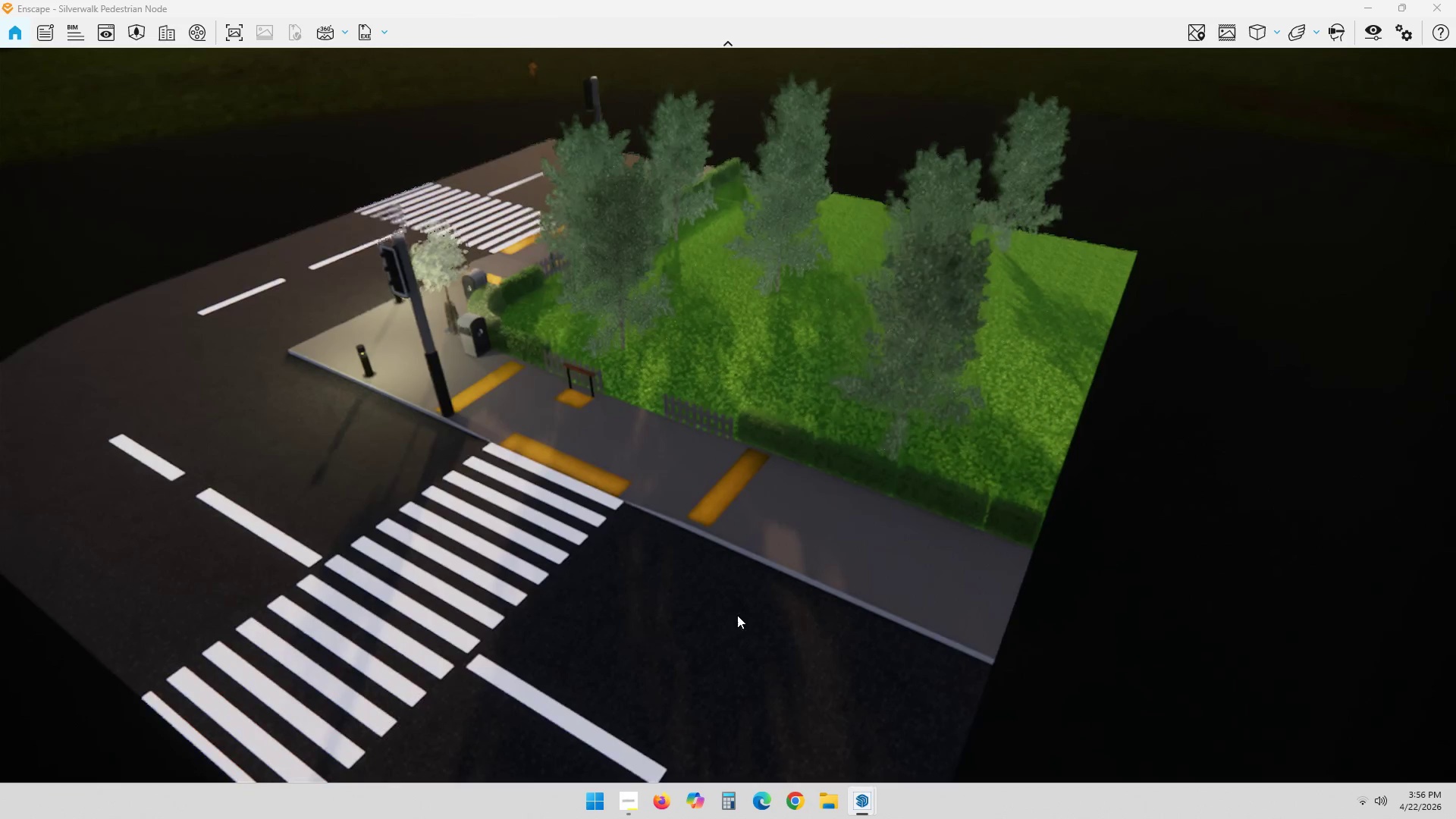 
scroll: coordinate [416, 307], scroll_direction: up, amount: 6.0
 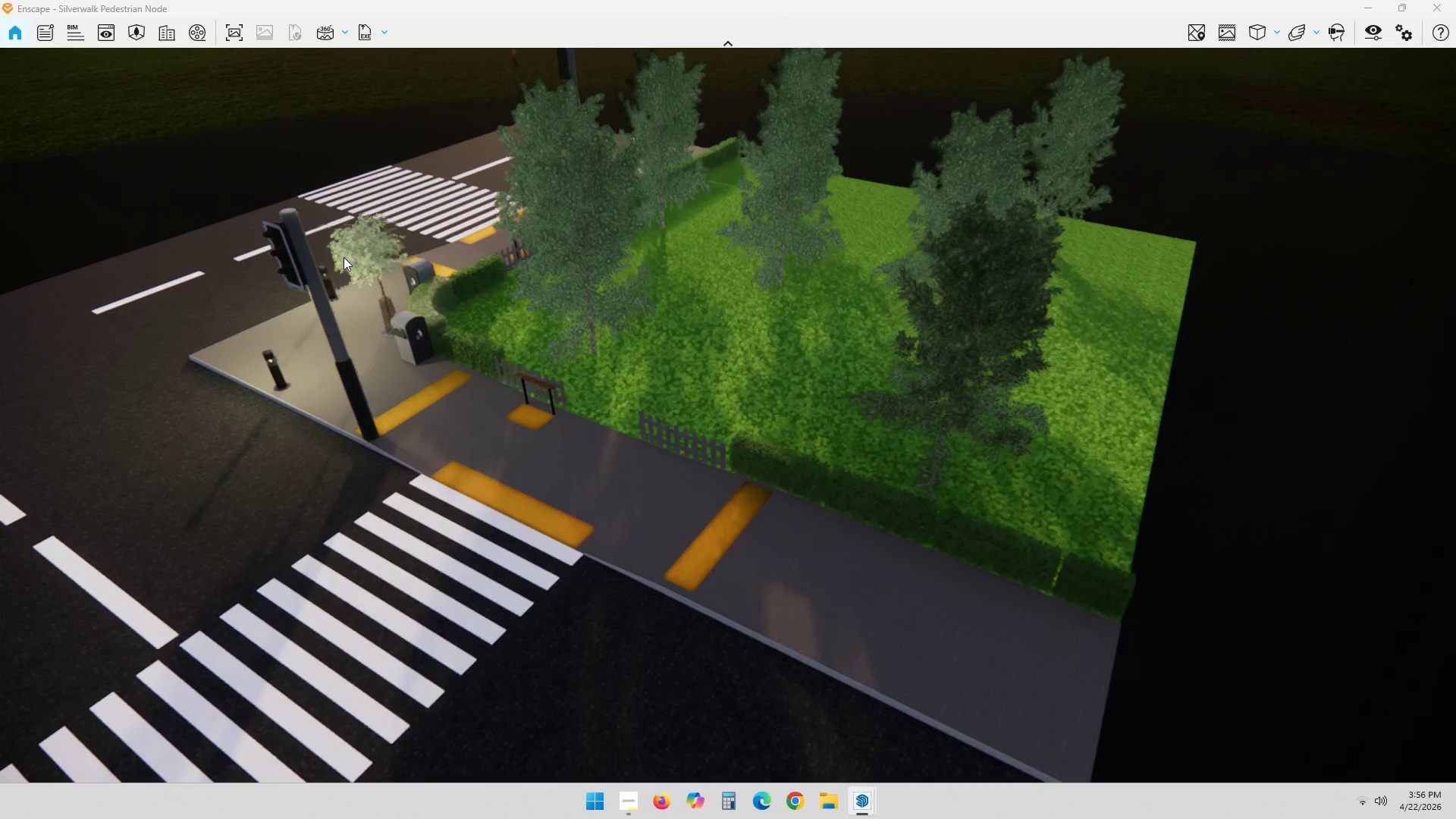 
key(Space)
 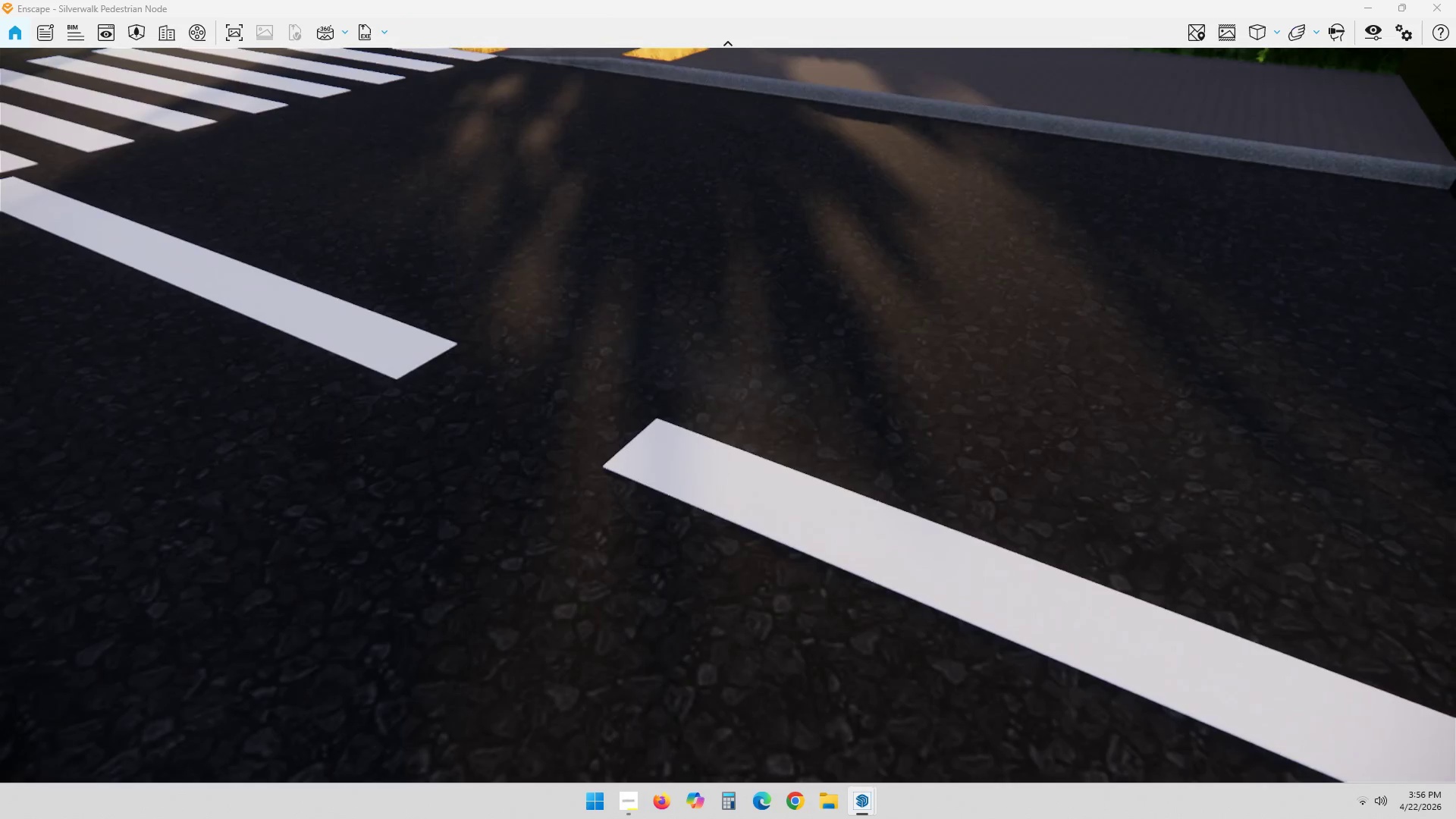 
hold_key(key=ArrowUp, duration=0.52)
 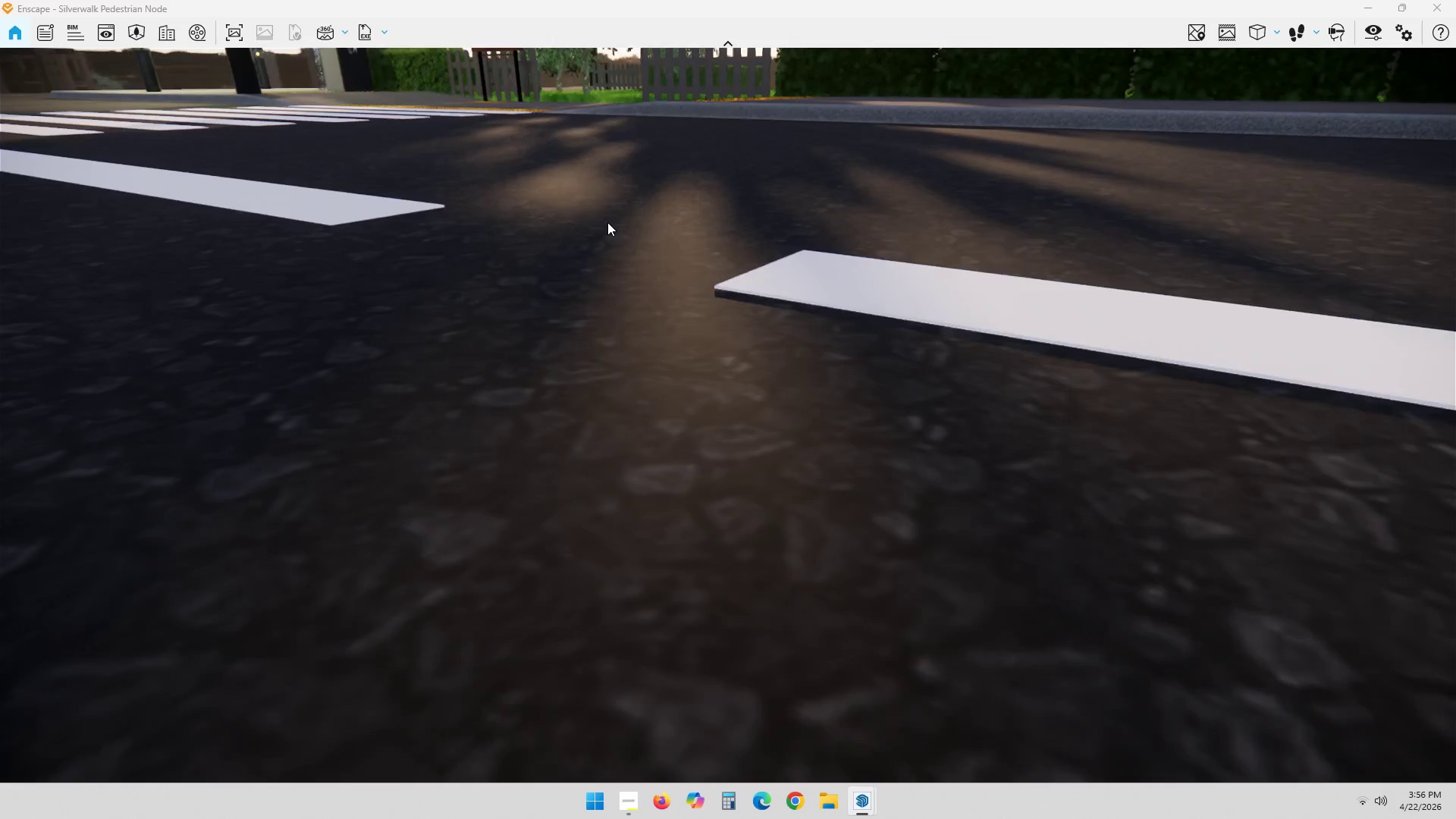 
key(ArrowLeft)
 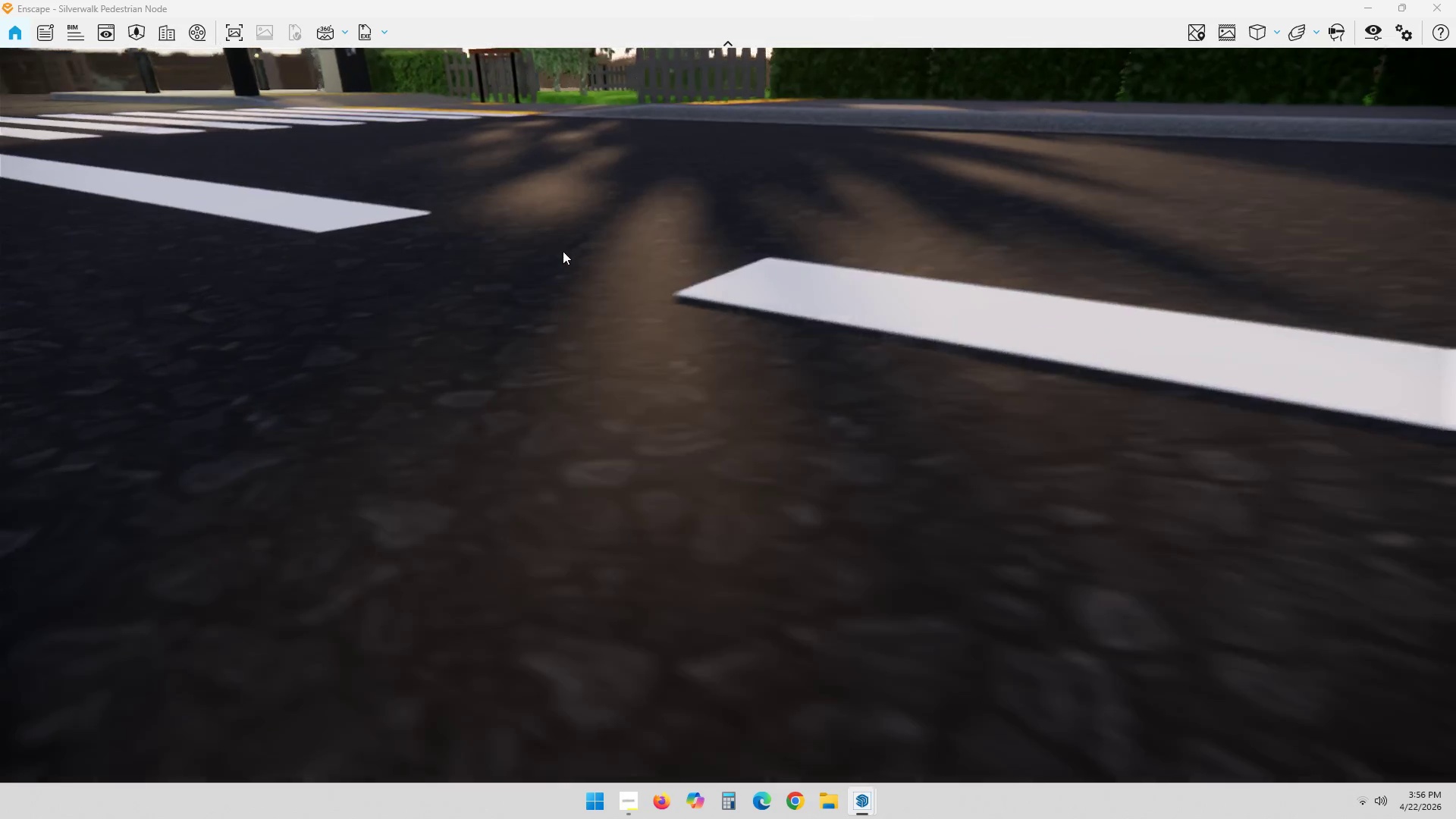 
key(Space)
 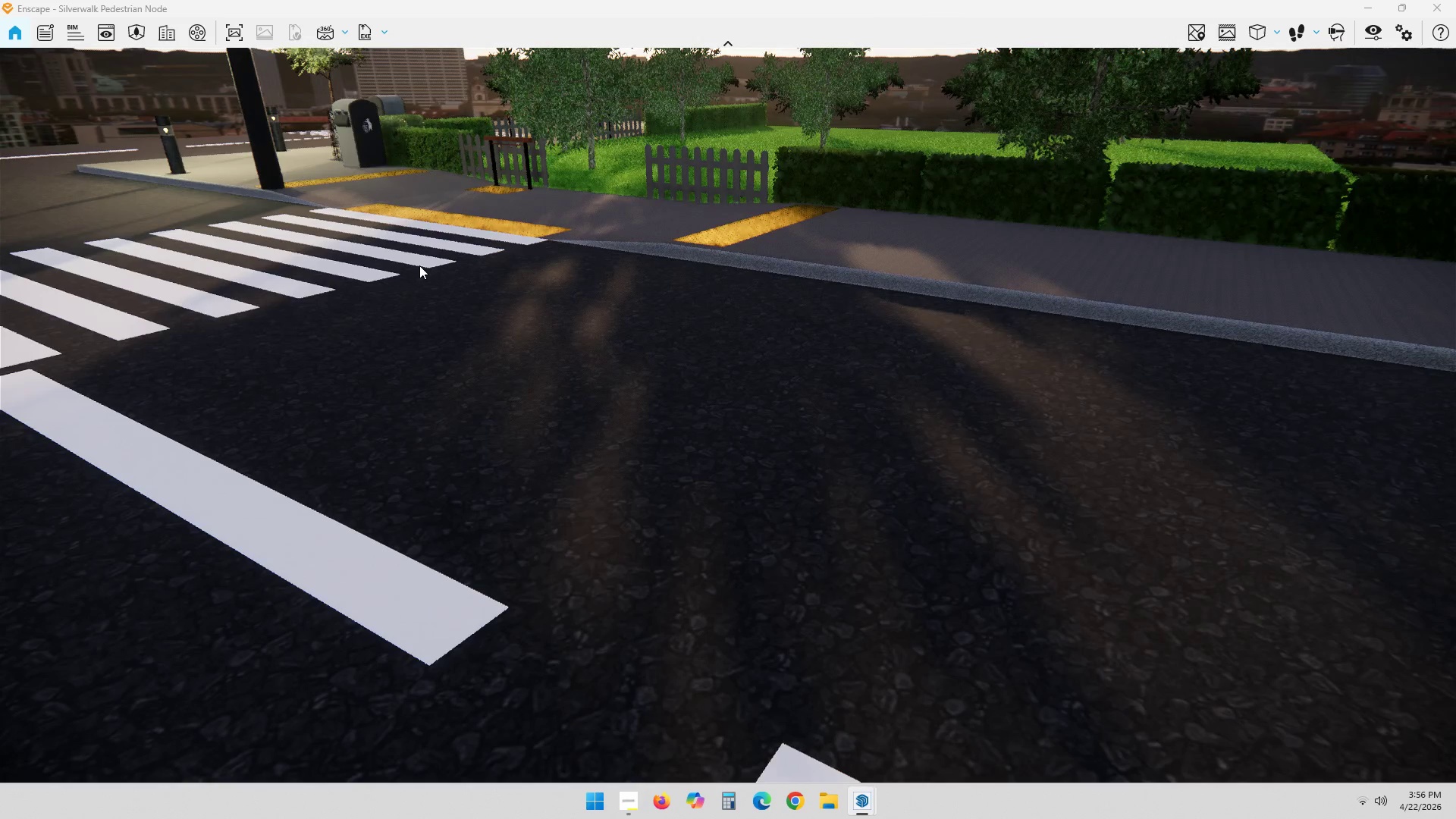 
left_click_drag(start_coordinate=[488, 263], to_coordinate=[751, 425])
 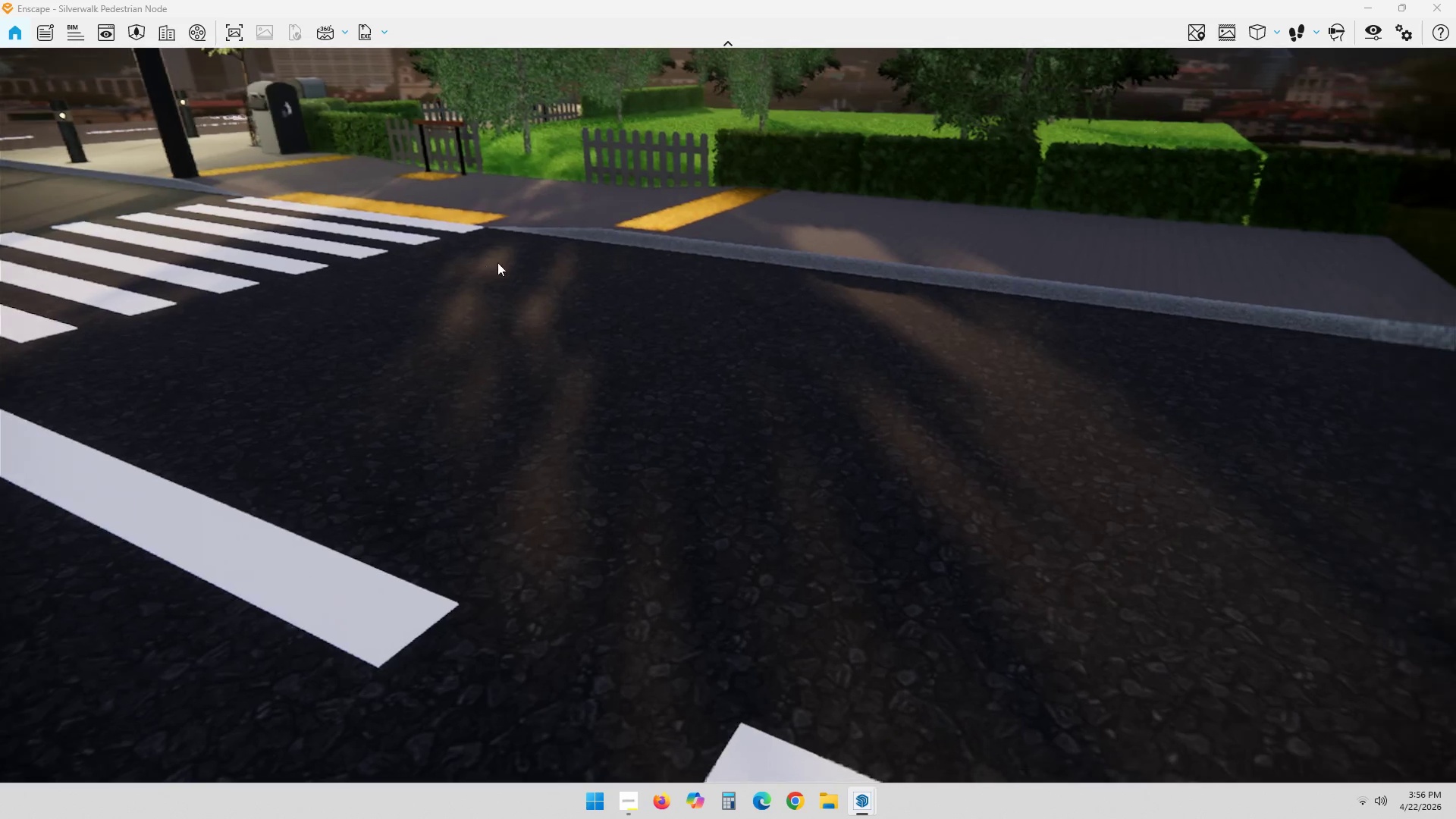 
hold_key(key=ShiftLeft, duration=1.02)
 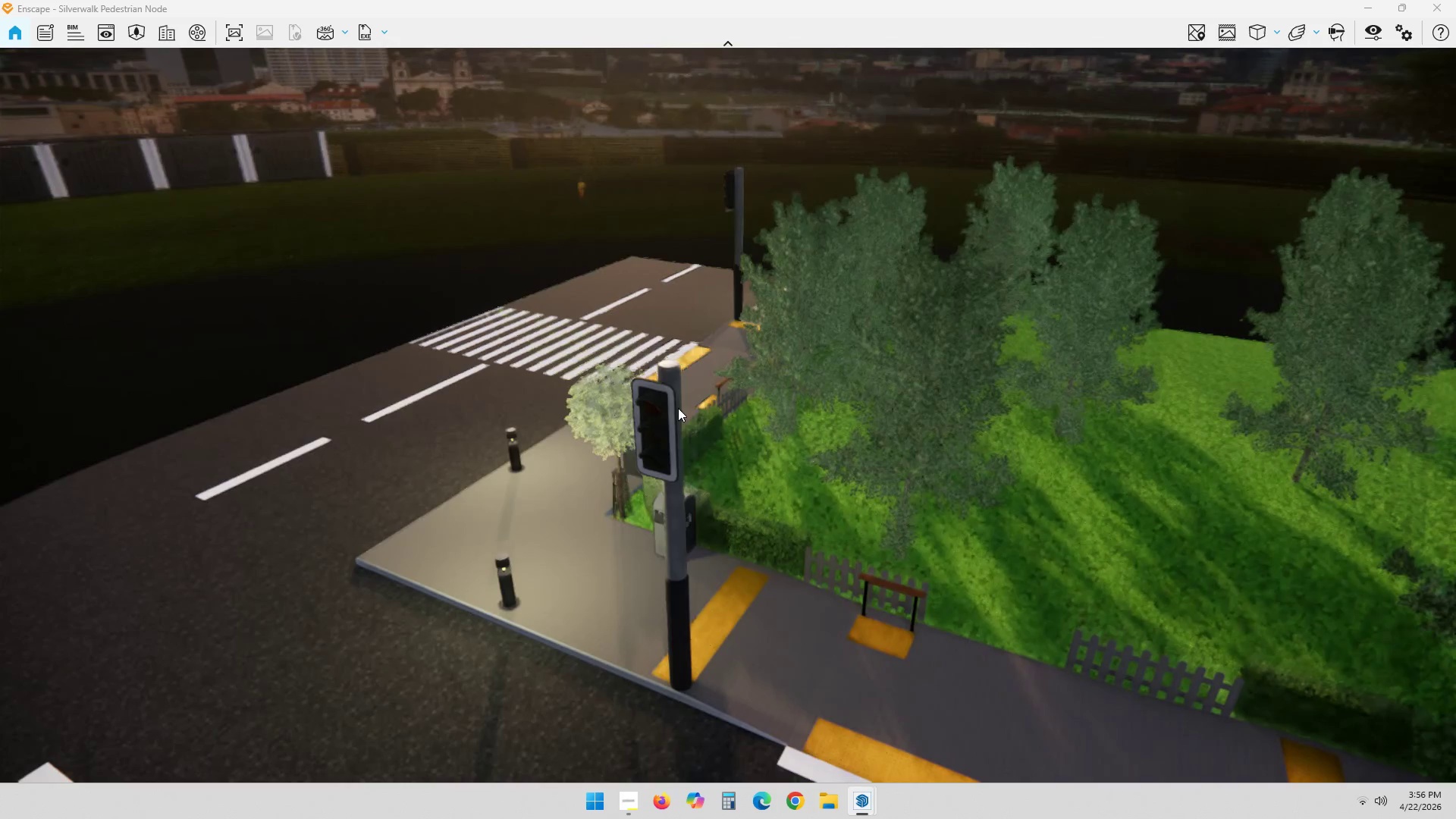 
key(Space)
 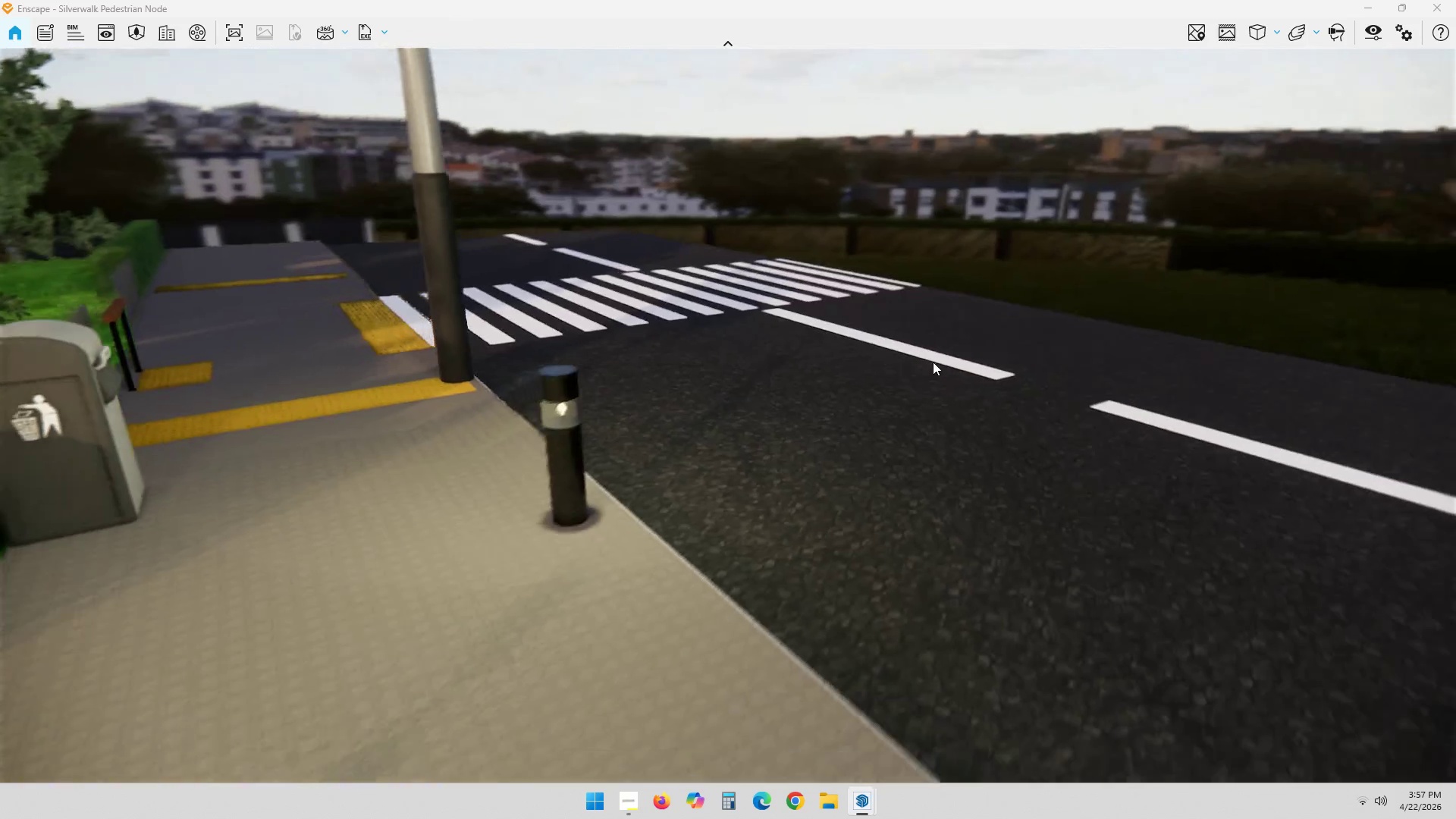 
wait(7.66)
 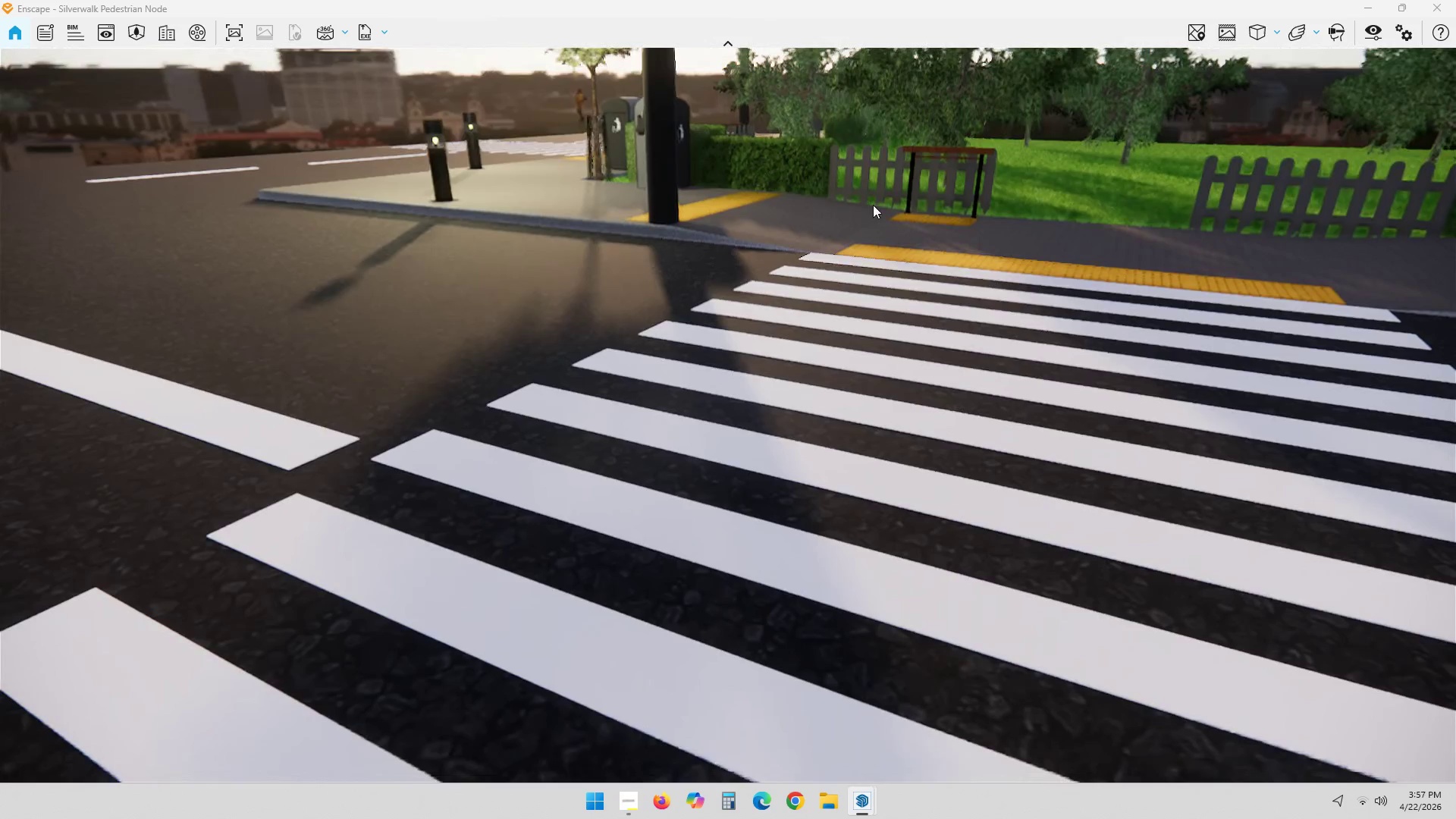 
key(Space)
 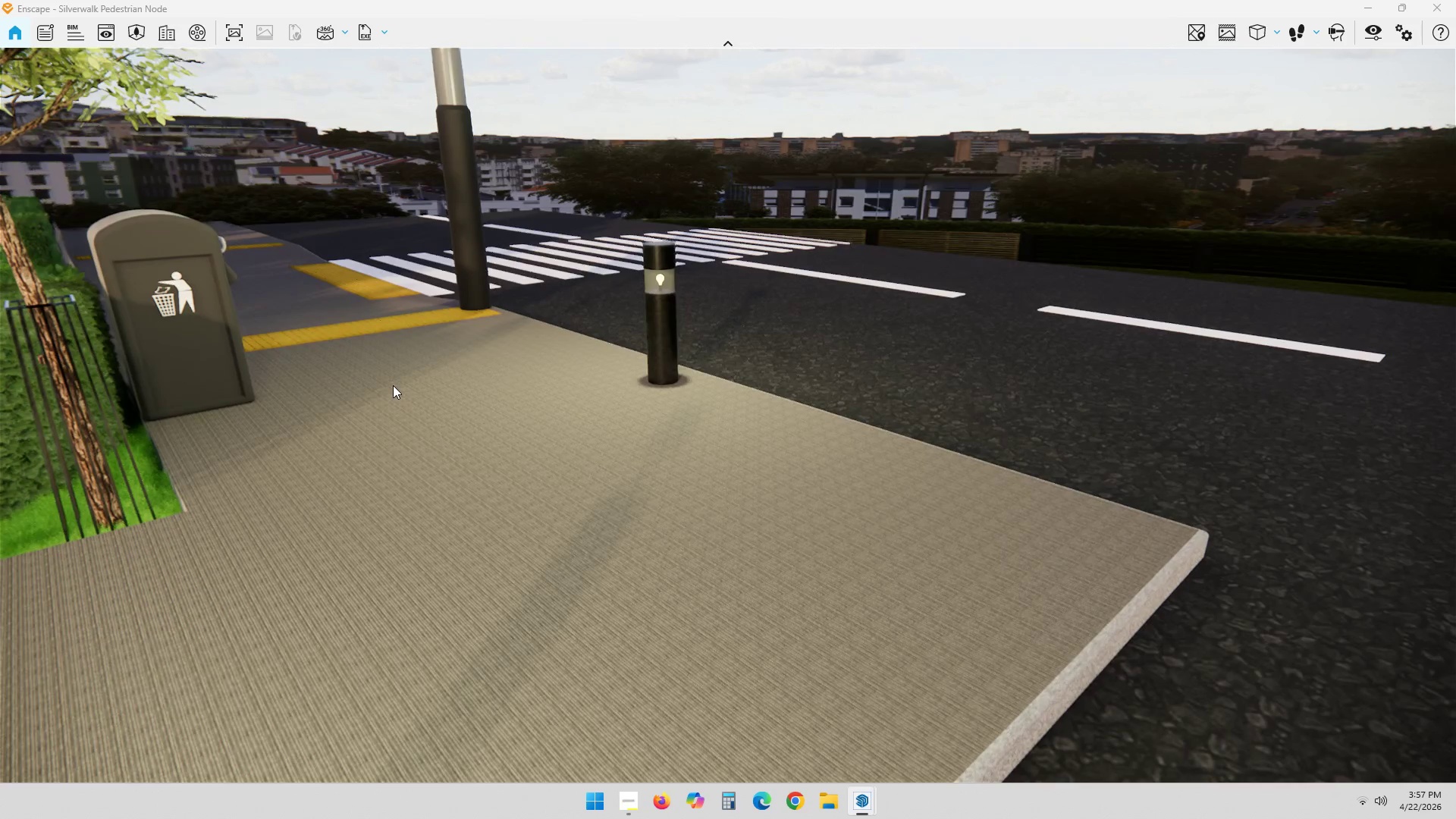 
key(ArrowLeft)
 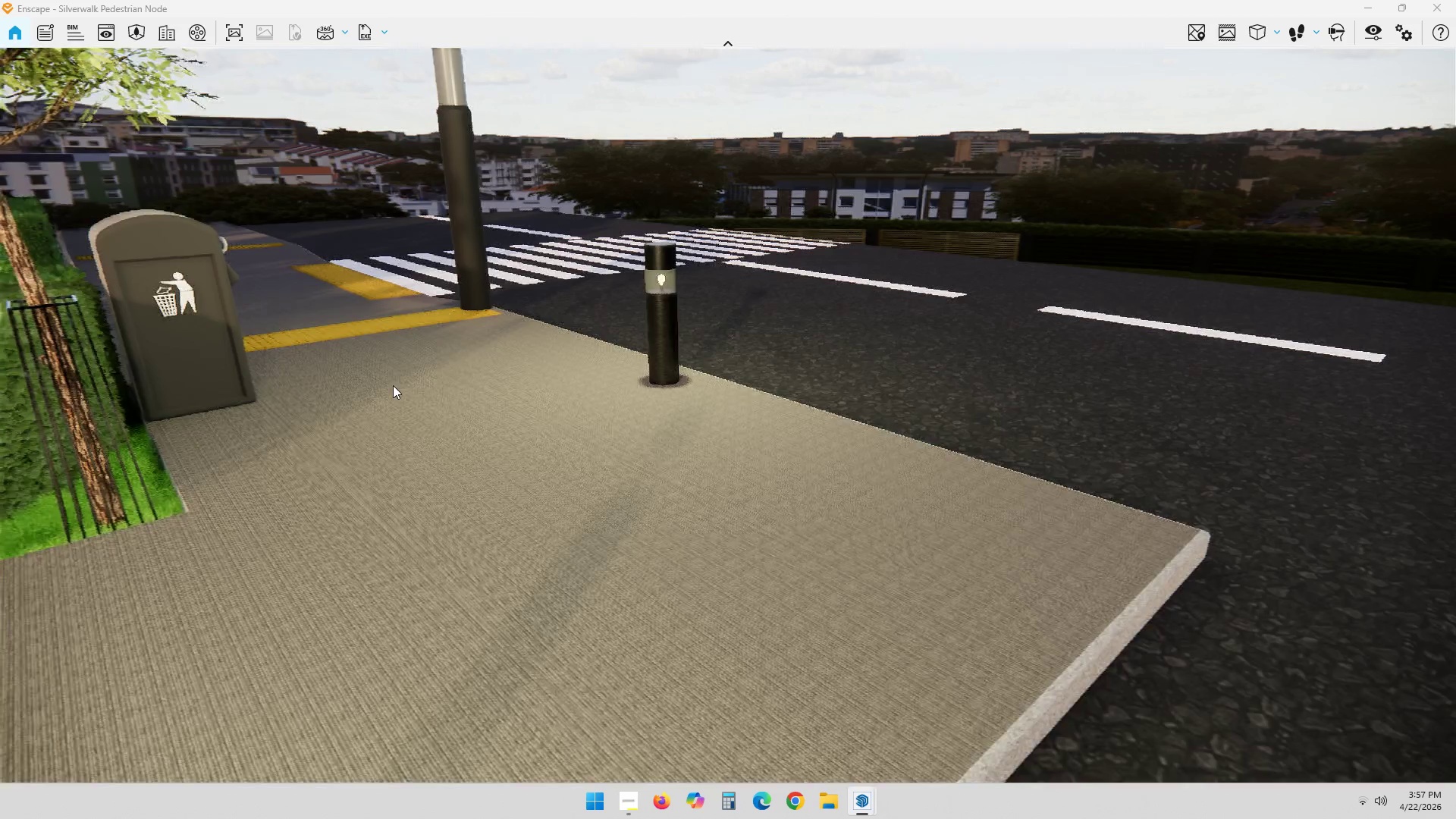 
key(ArrowUp)
 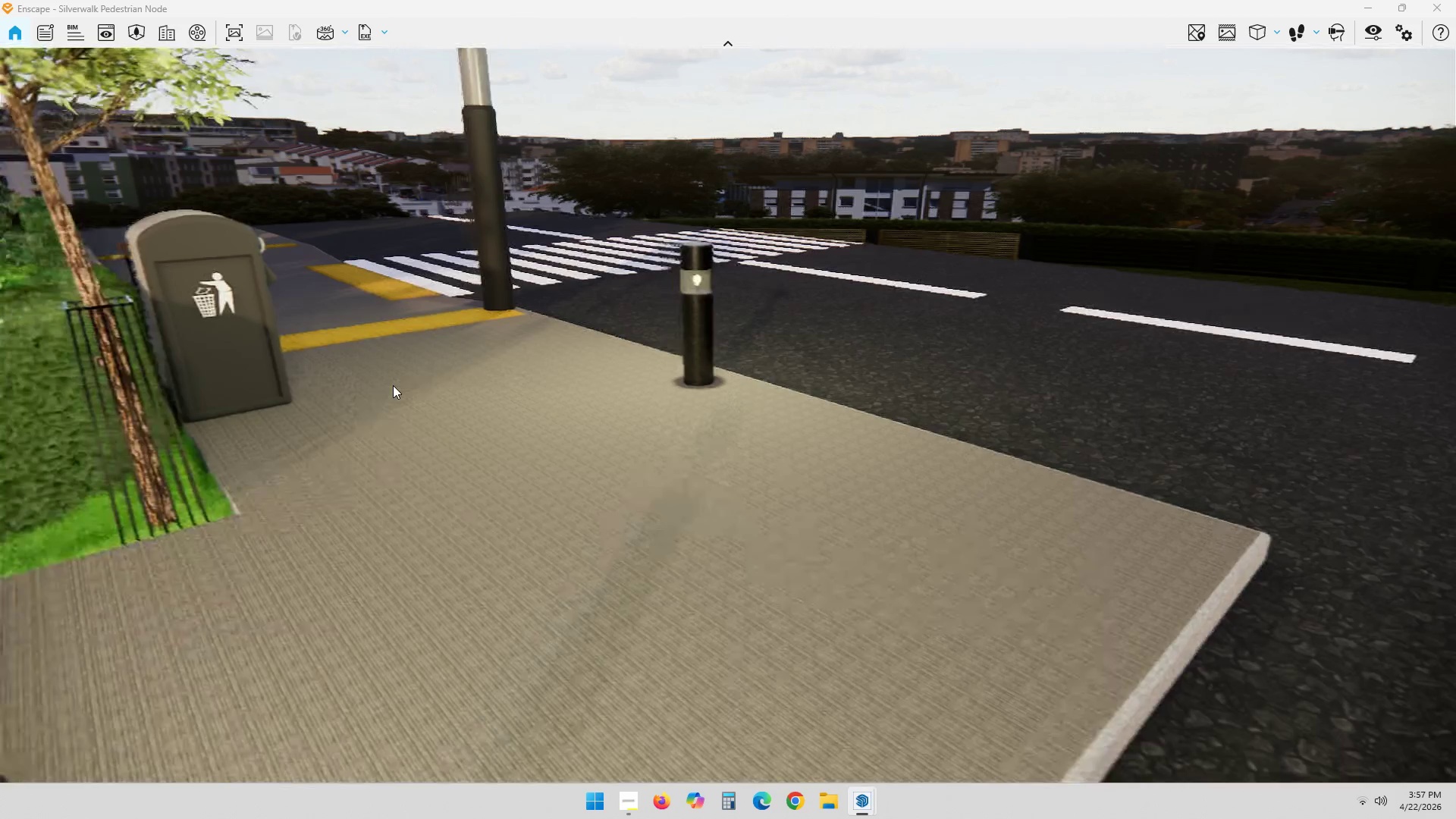 
key(ArrowLeft)
 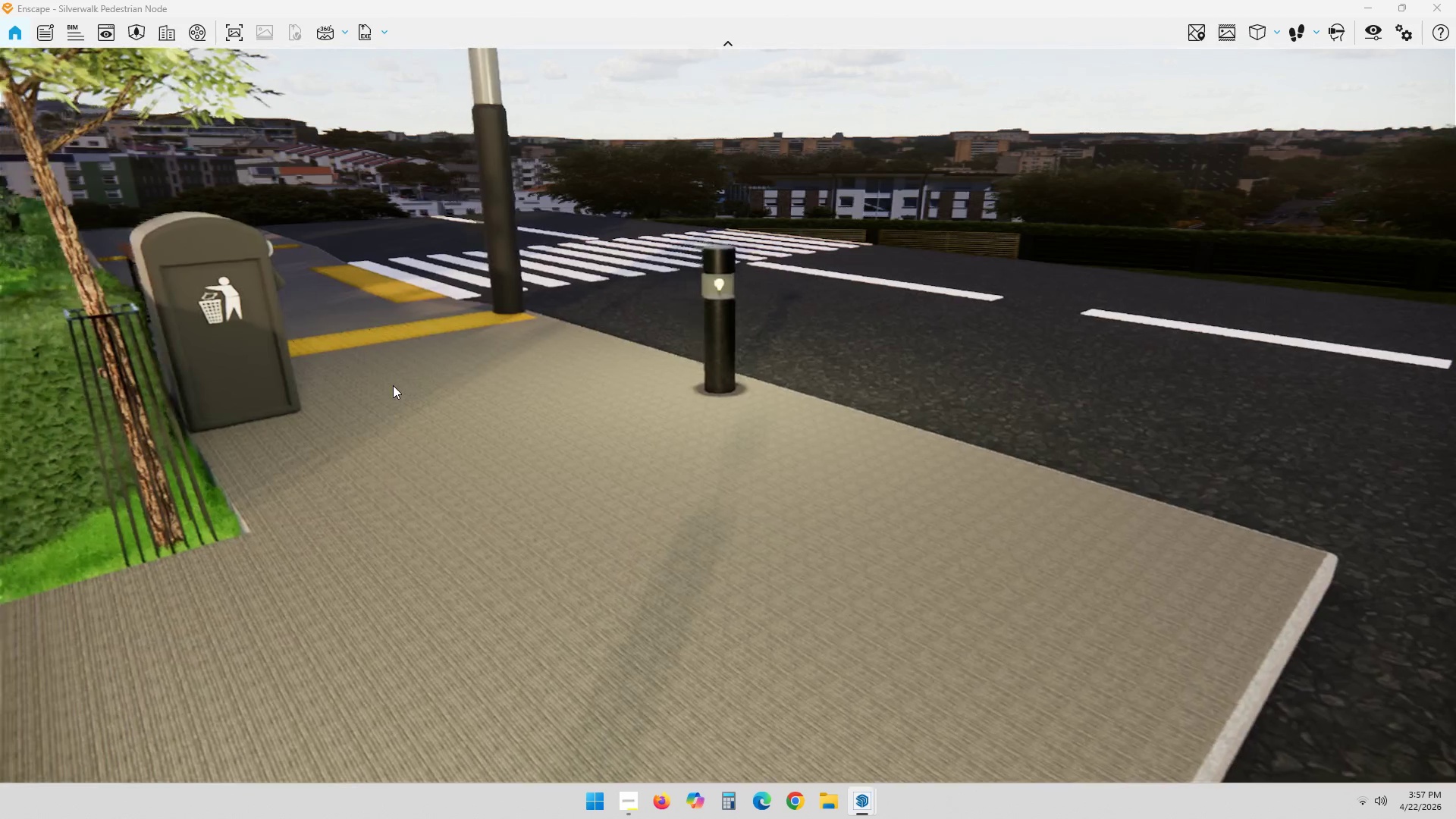 
key(ArrowLeft)
 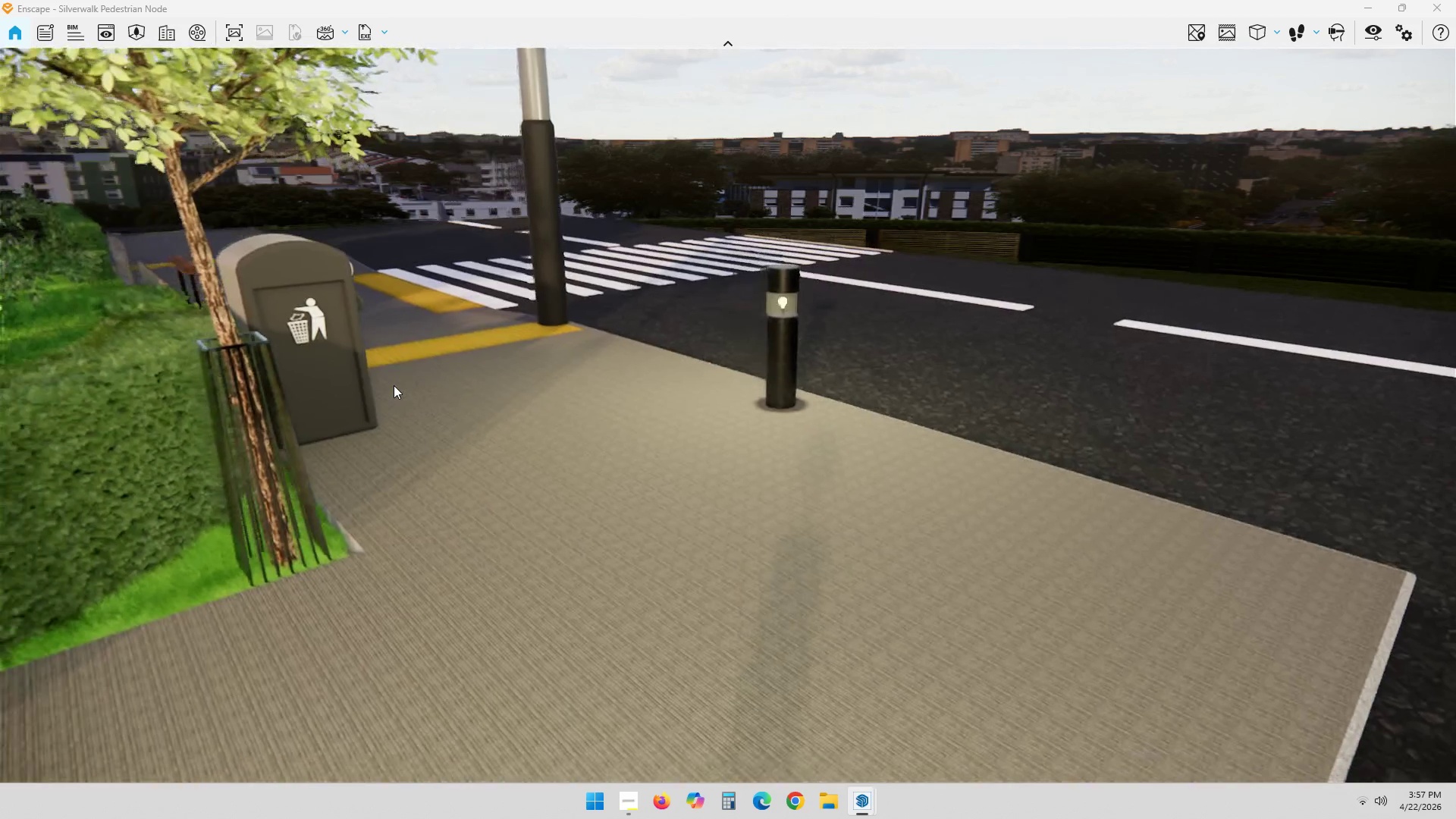 
key(ArrowLeft)
 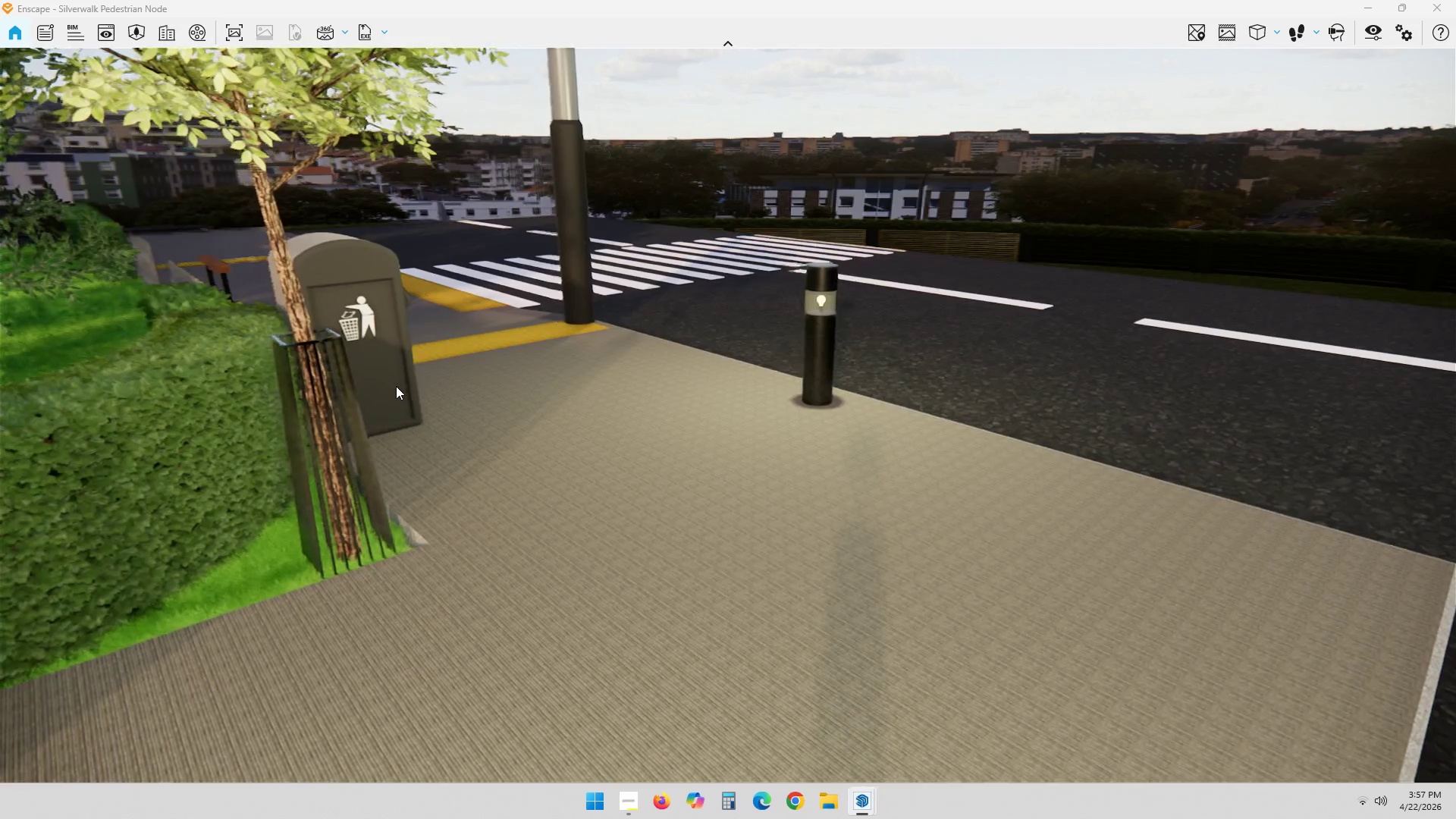 
key(ArrowUp)
 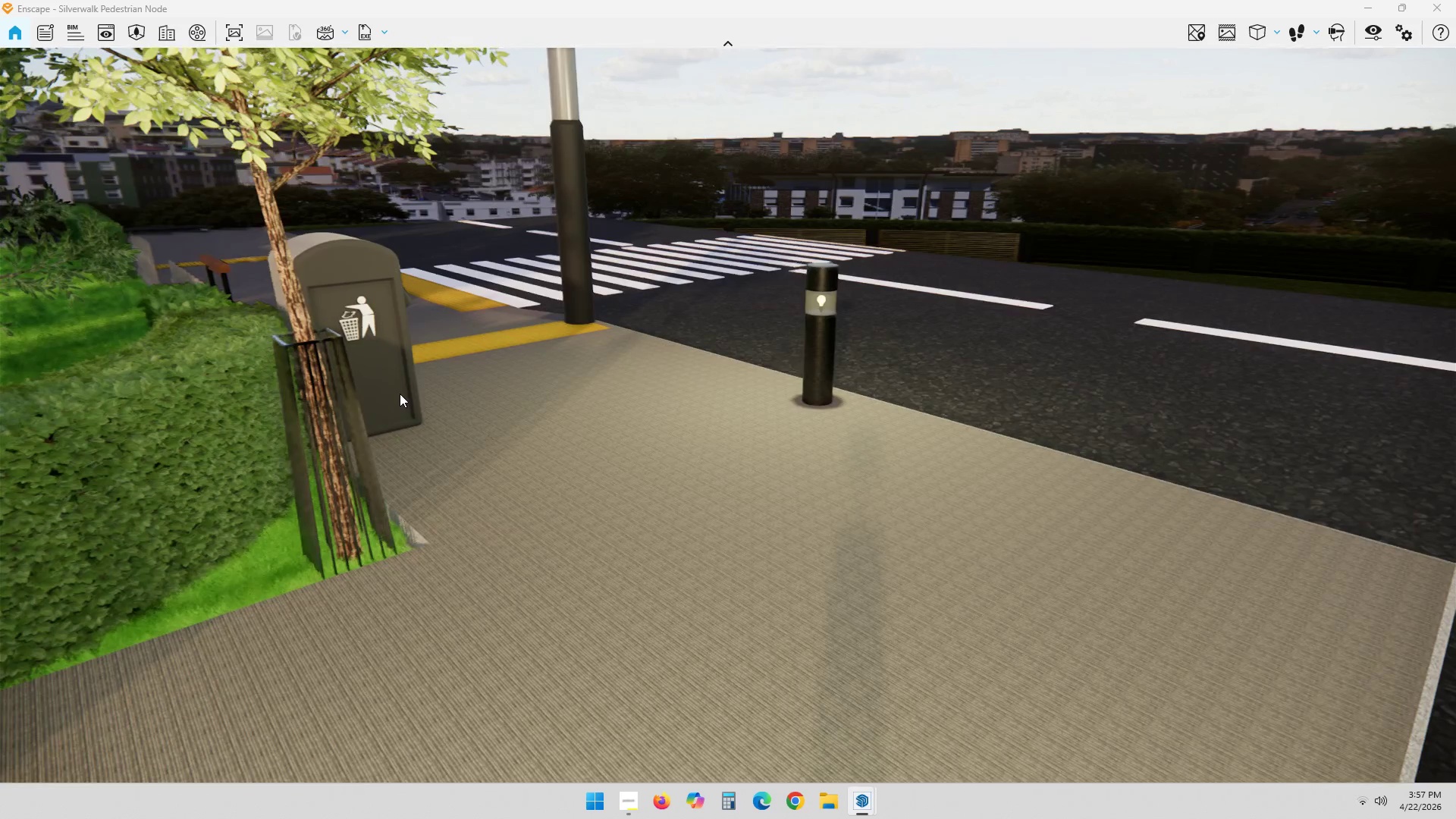 
key(ArrowRight)
 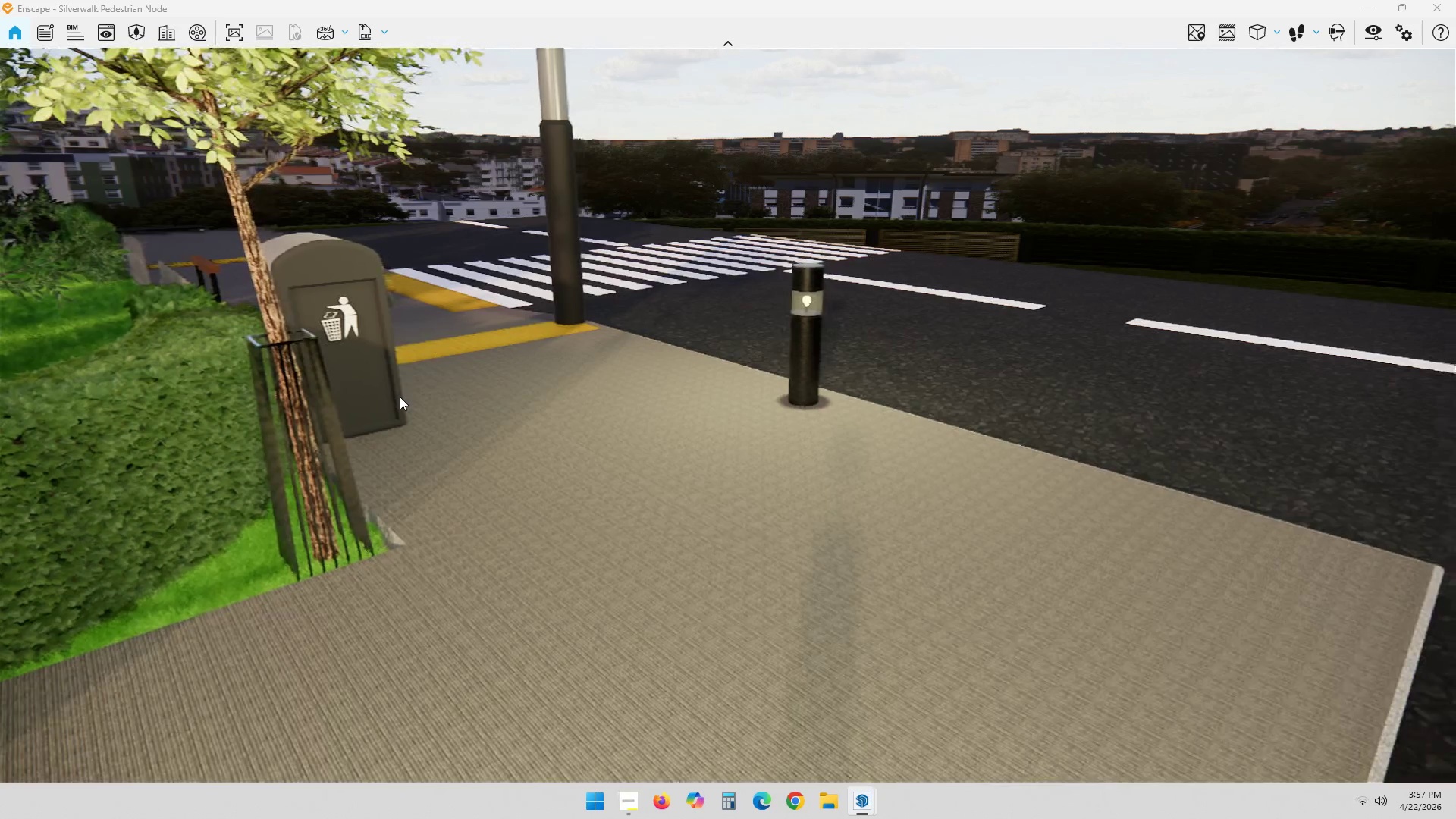 
hold_key(key=ArrowLeft, duration=2.06)
 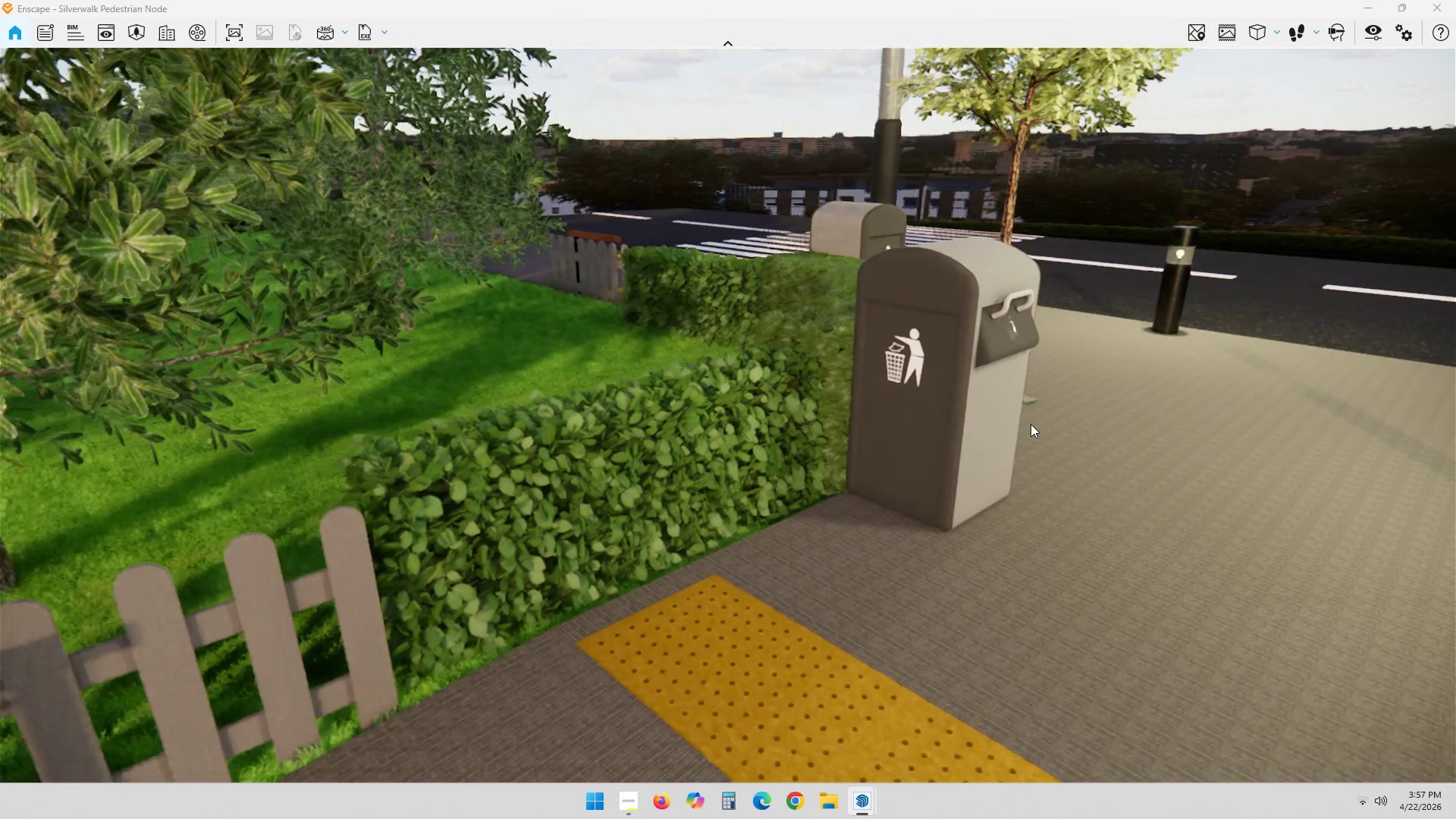 
key(ArrowDown)
 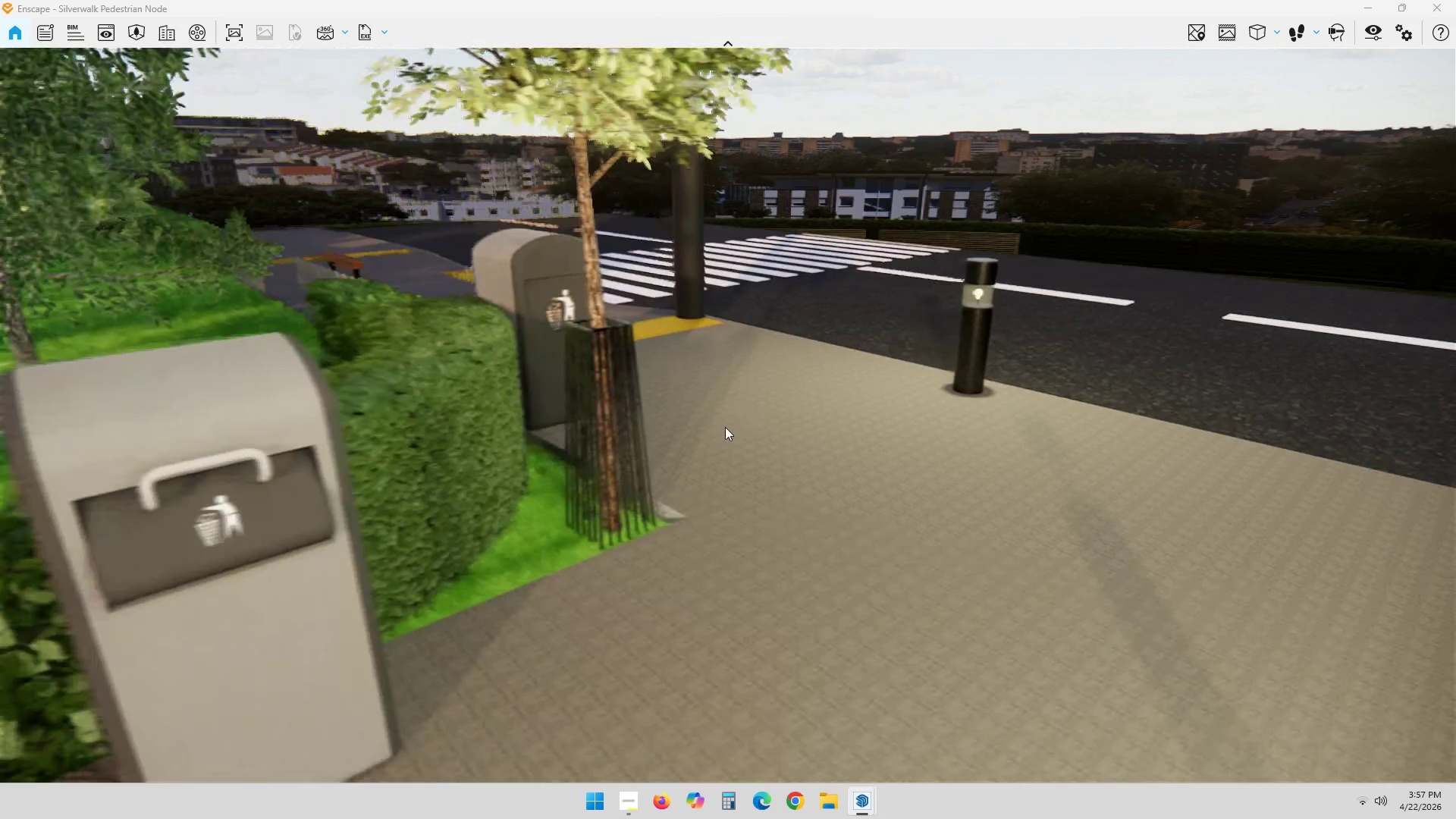 
hold_key(key=ArrowDown, duration=0.91)
 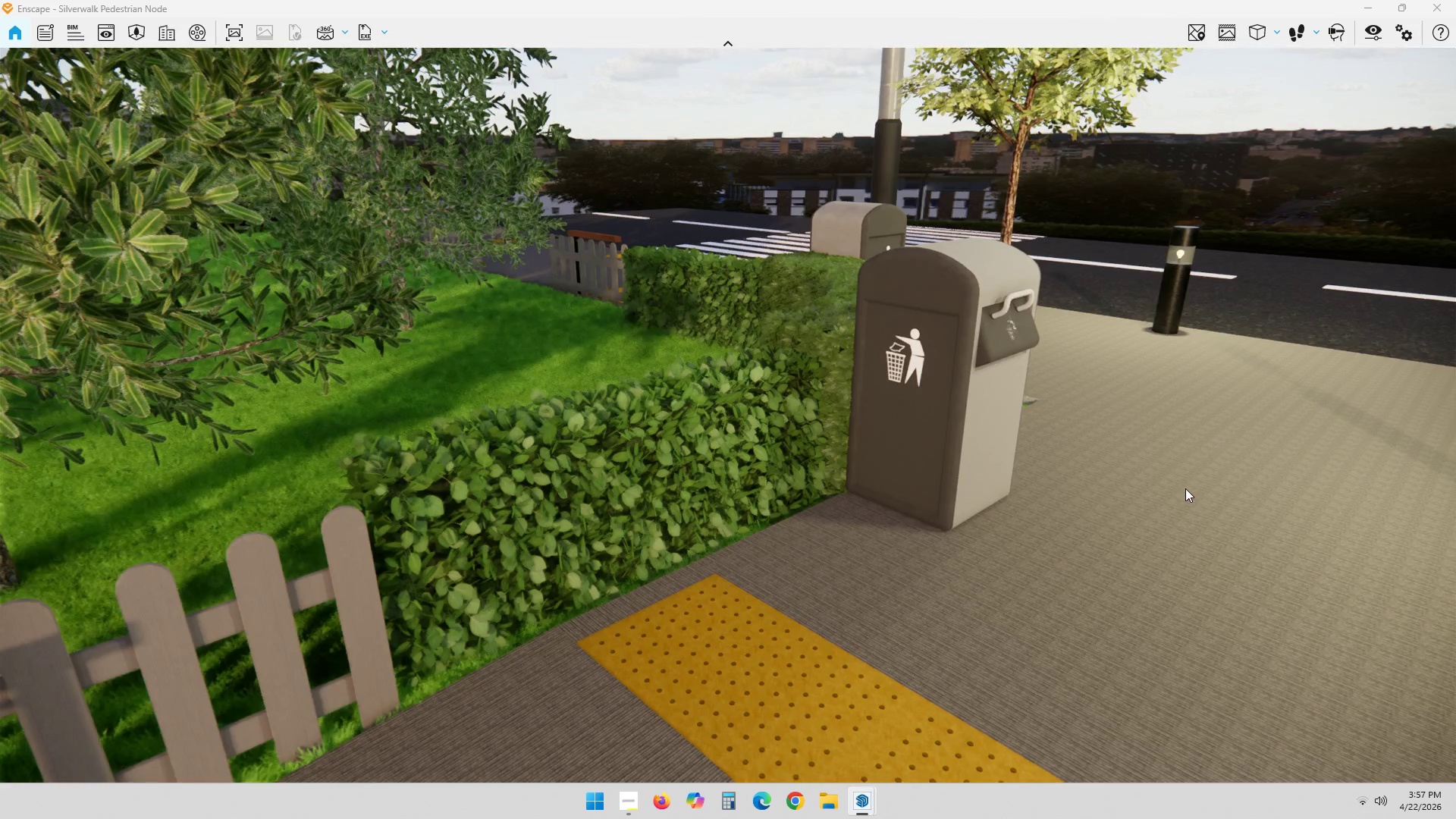 
key(ArrowDown)
 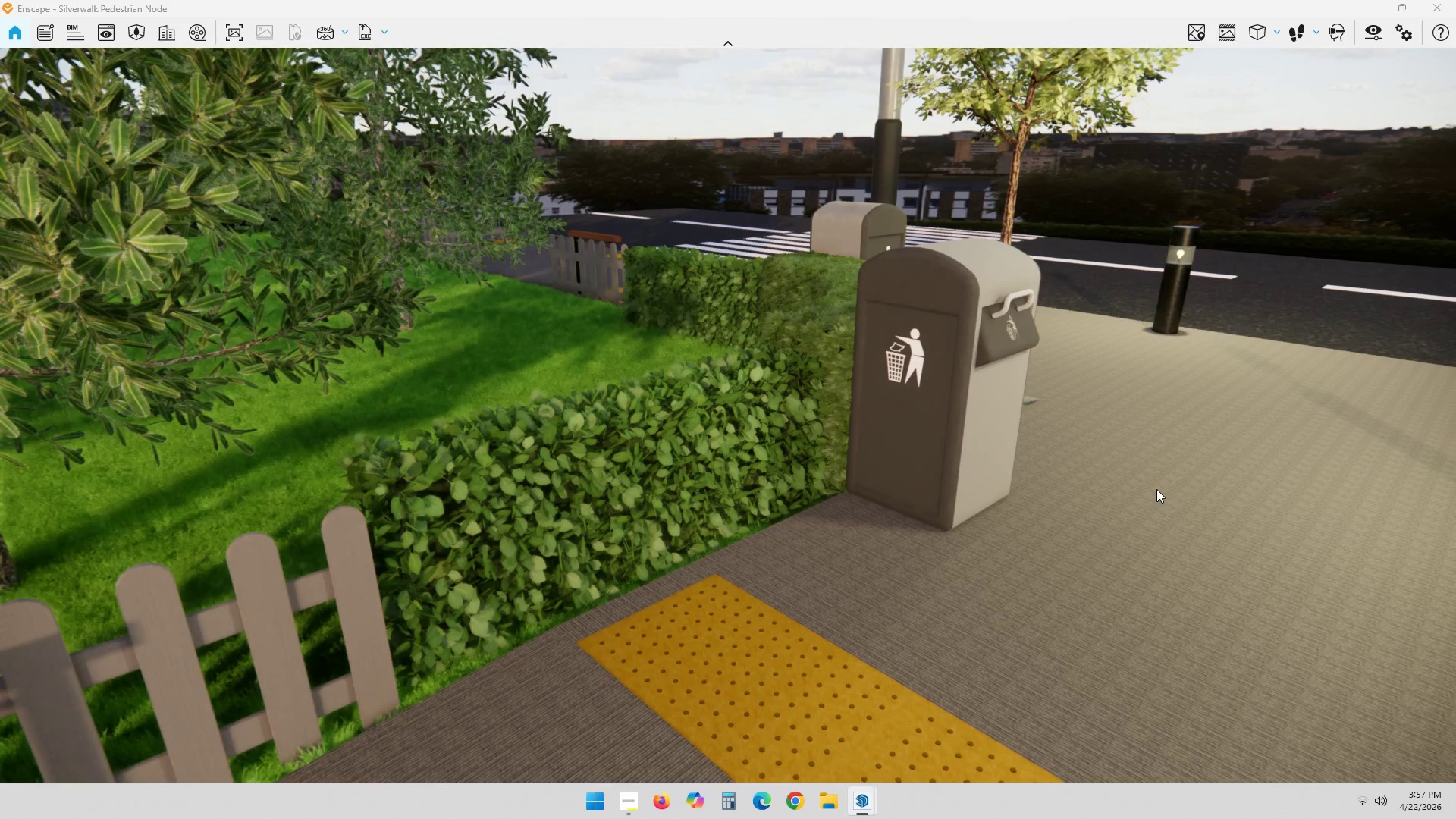 
key(ArrowDown)
 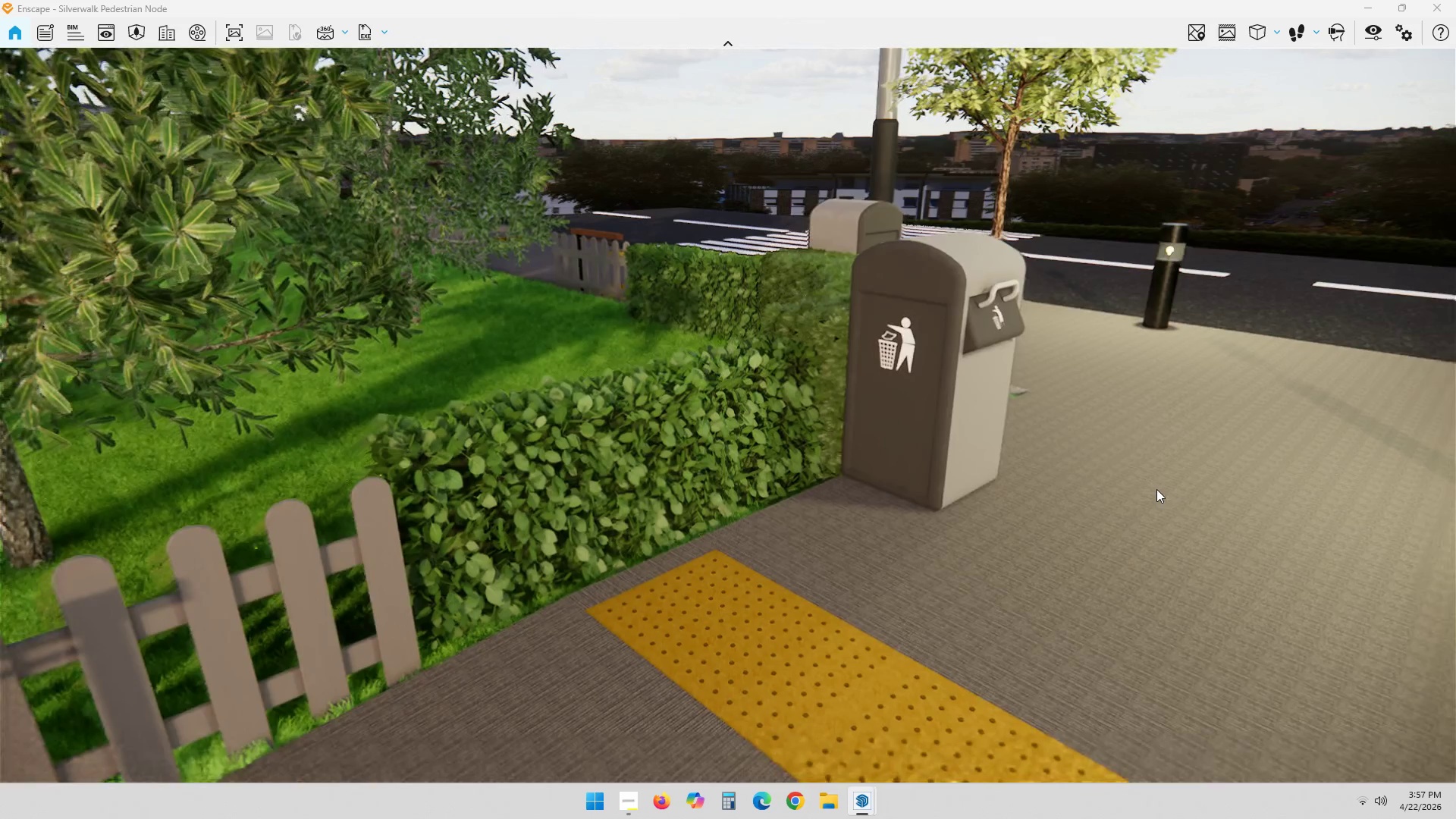 
key(ArrowRight)
 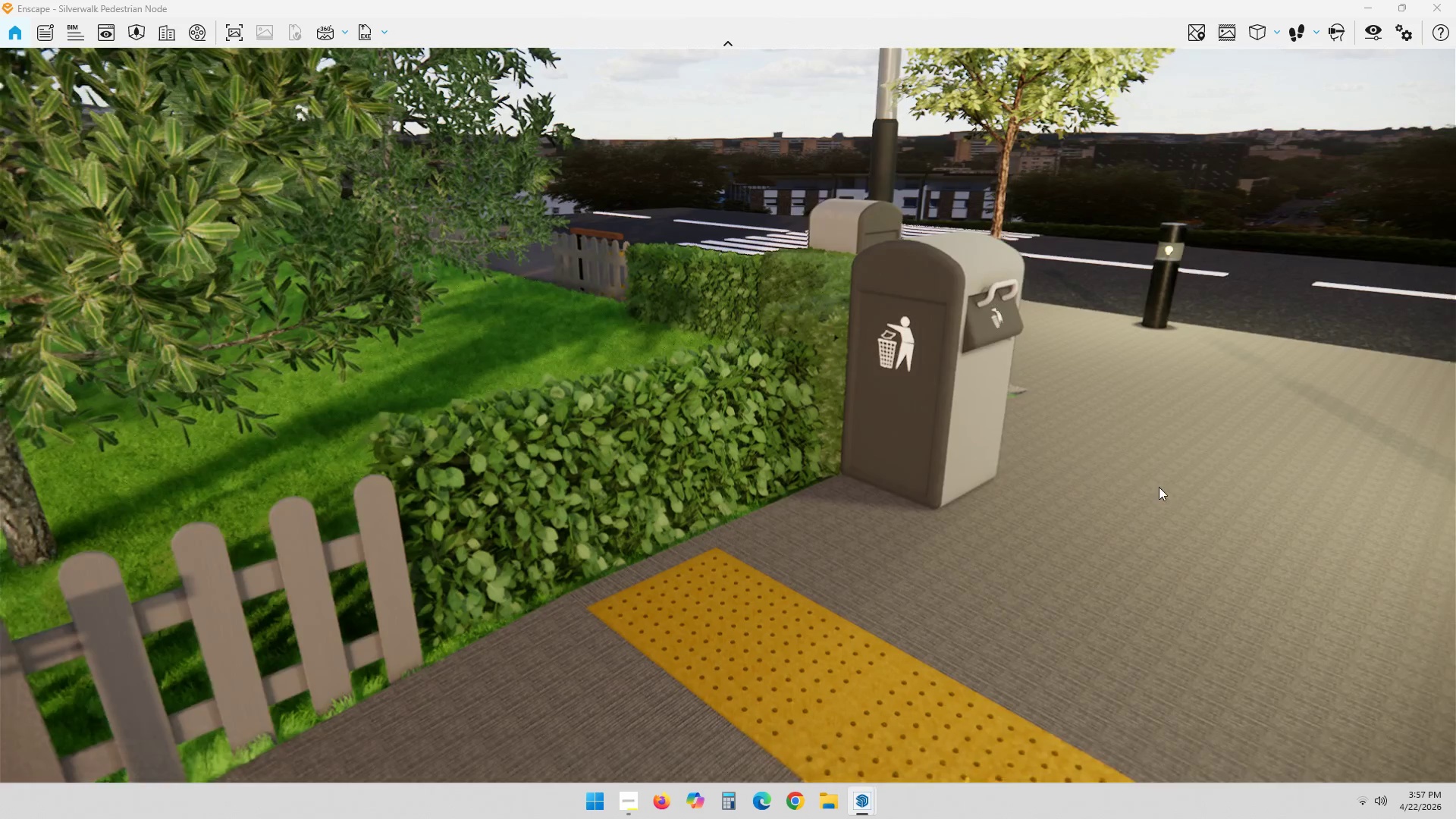 
key(ArrowDown)
 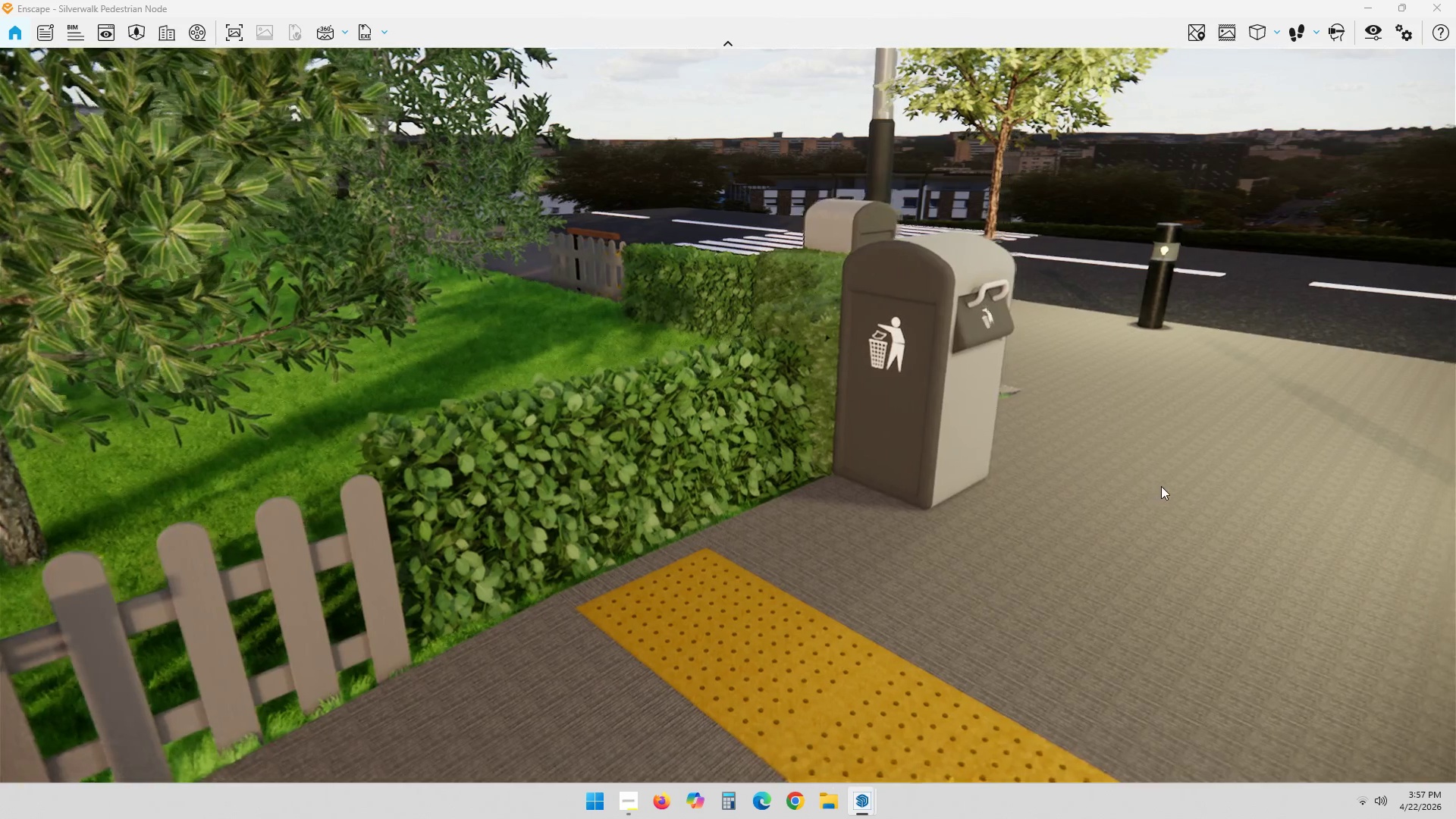 
key(ArrowLeft)
 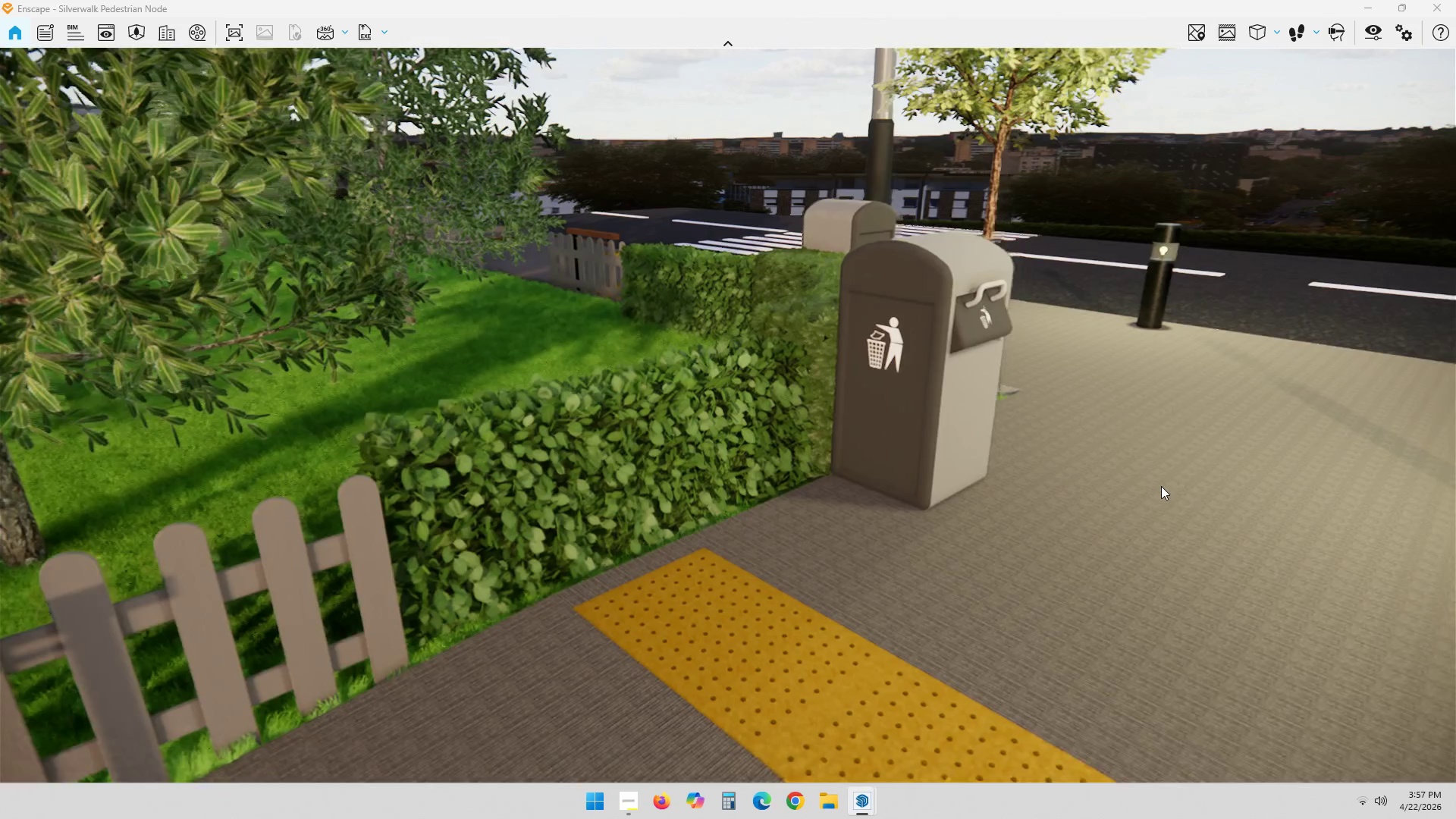 
key(ArrowRight)
 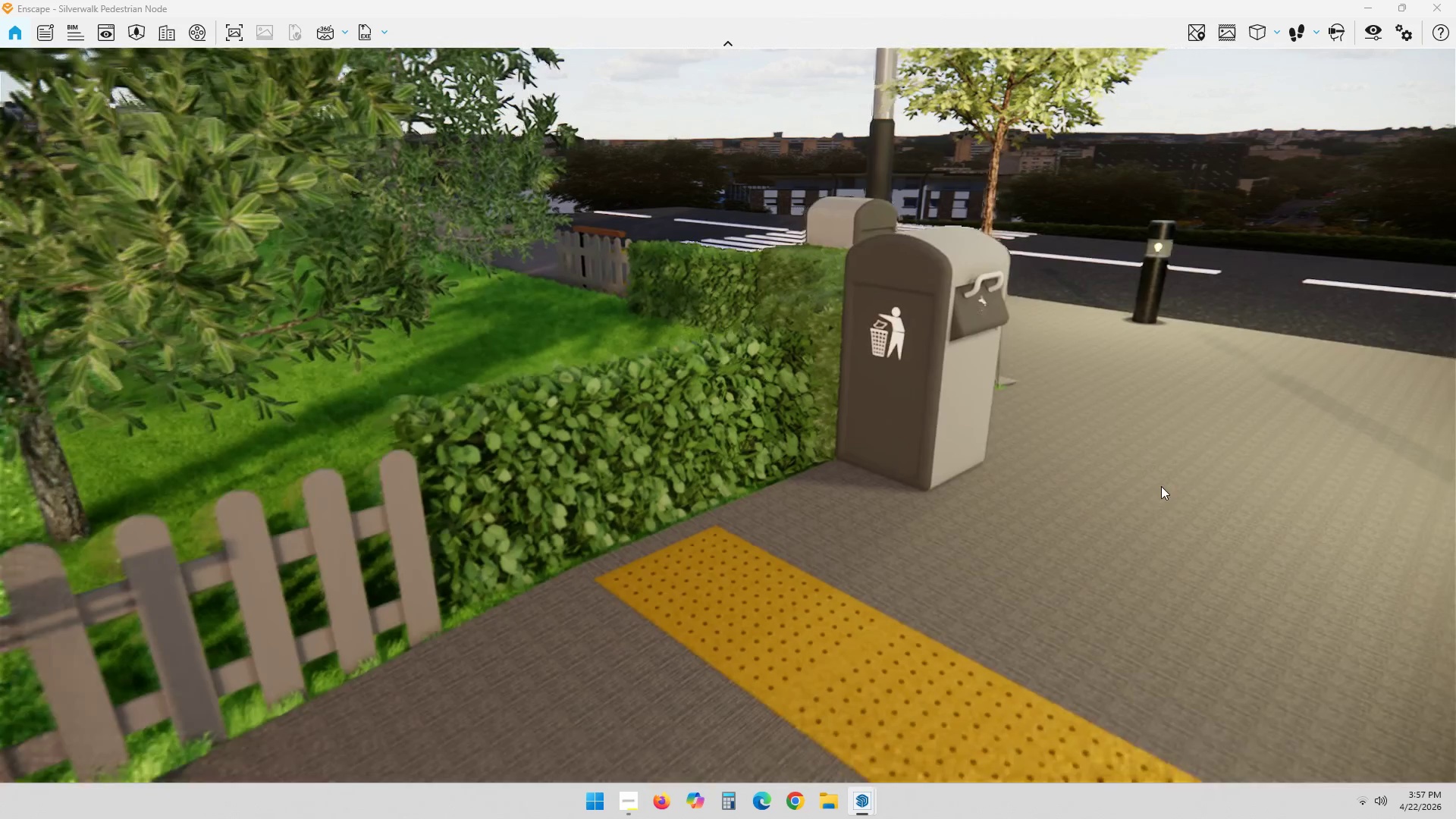 
key(ArrowLeft)
 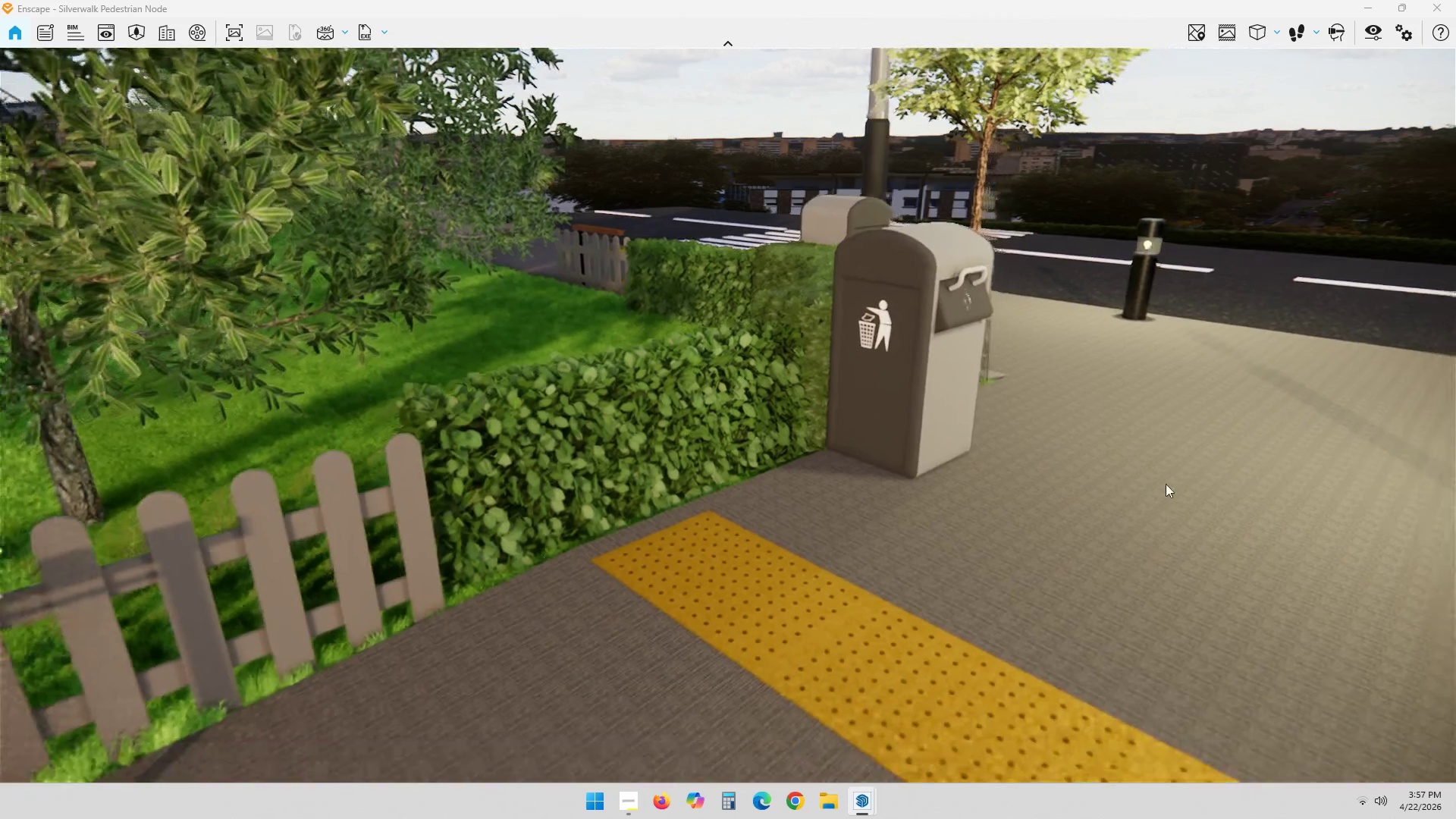 
key(ArrowDown)
 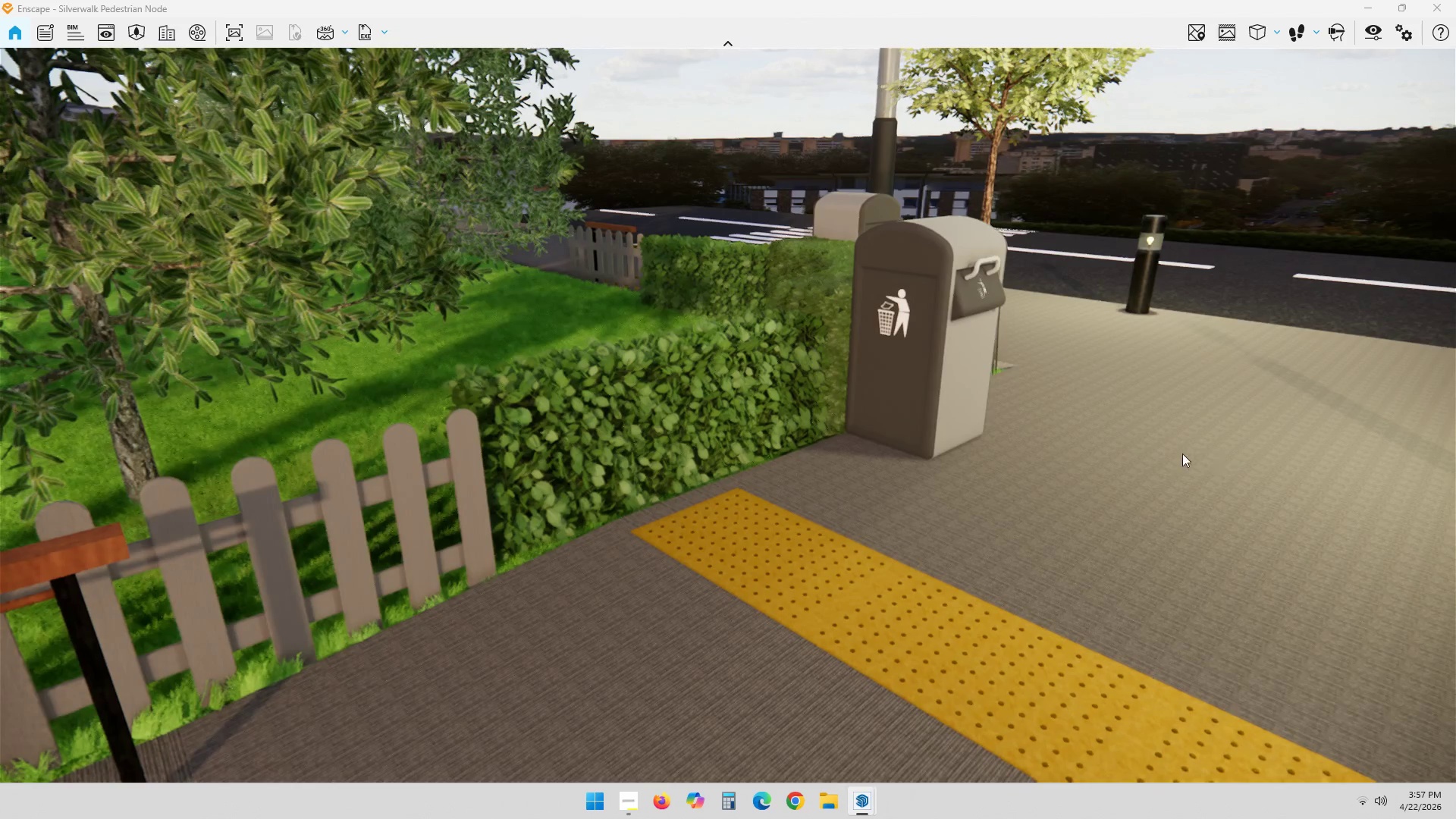 
key(ArrowDown)
 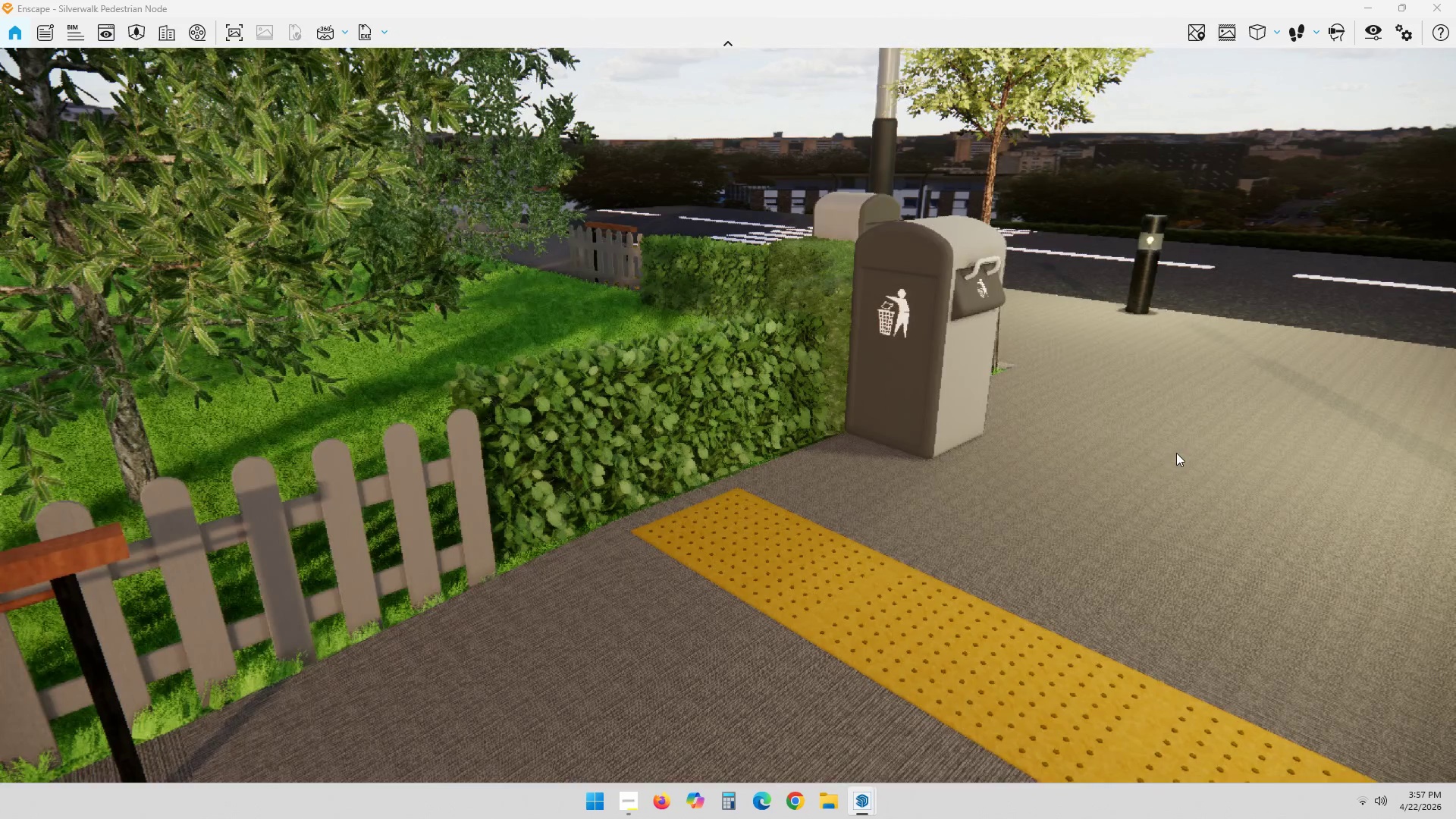 
key(ArrowRight)
 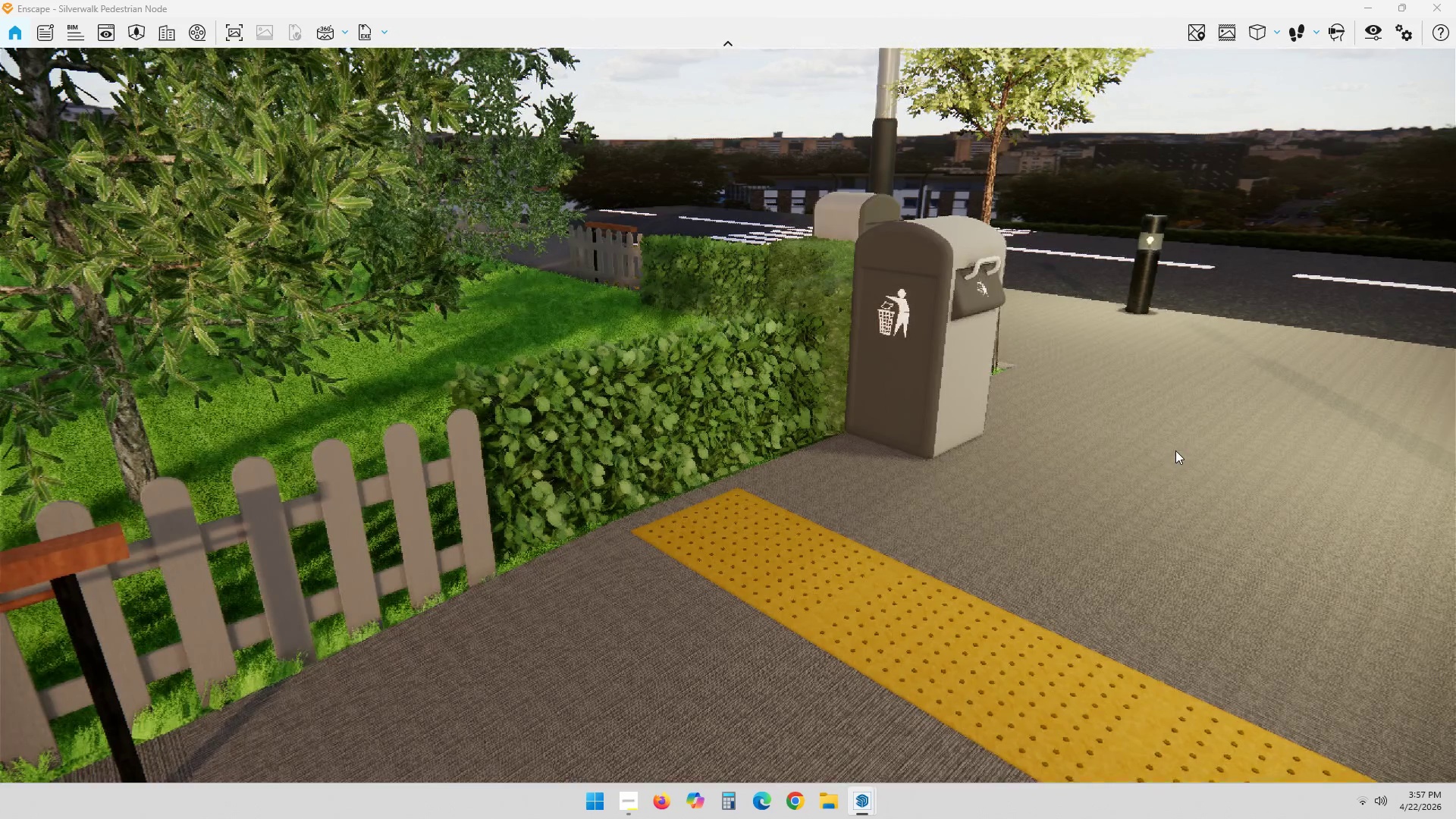 
key(ArrowDown)
 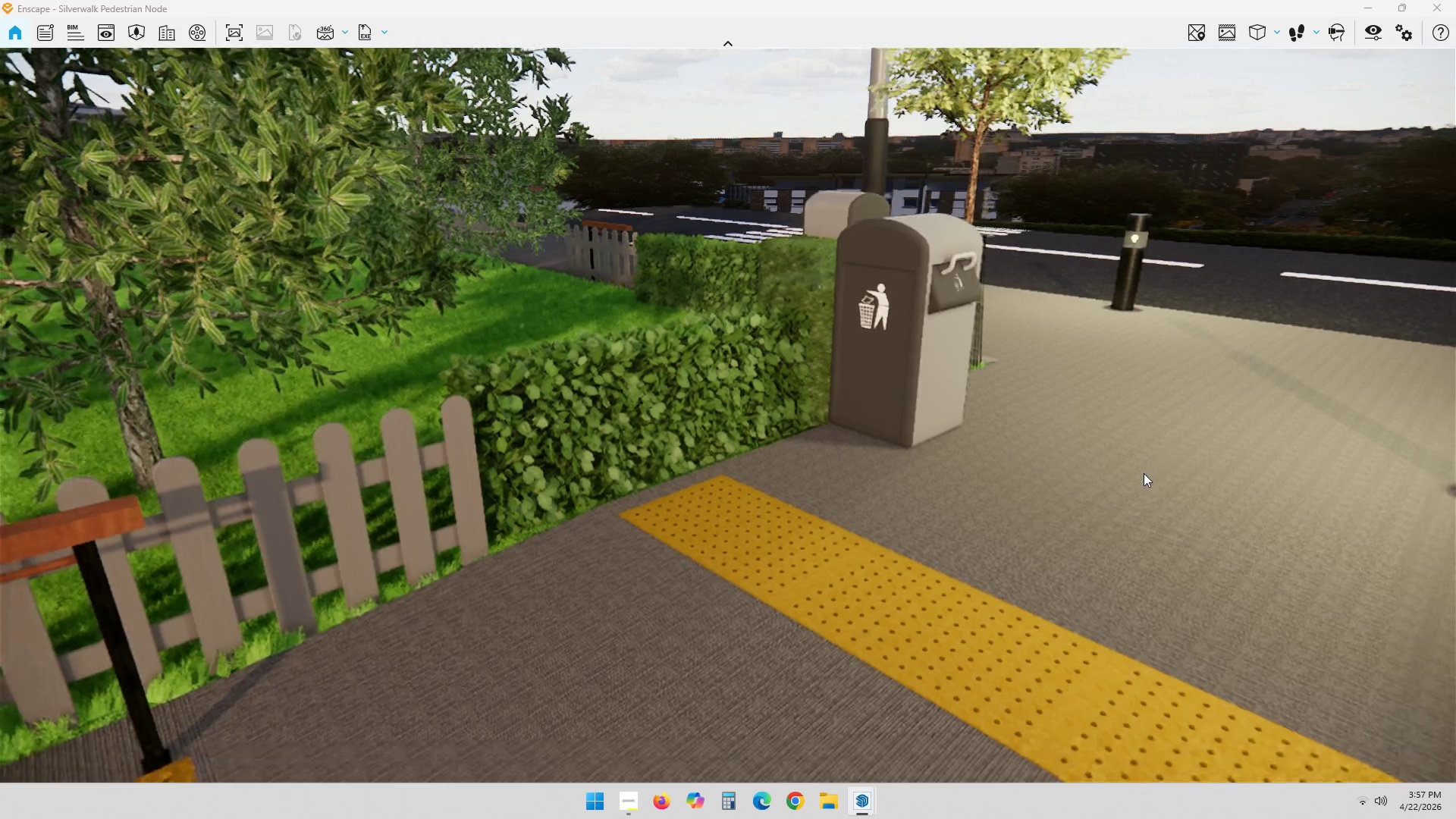 
key(ArrowLeft)
 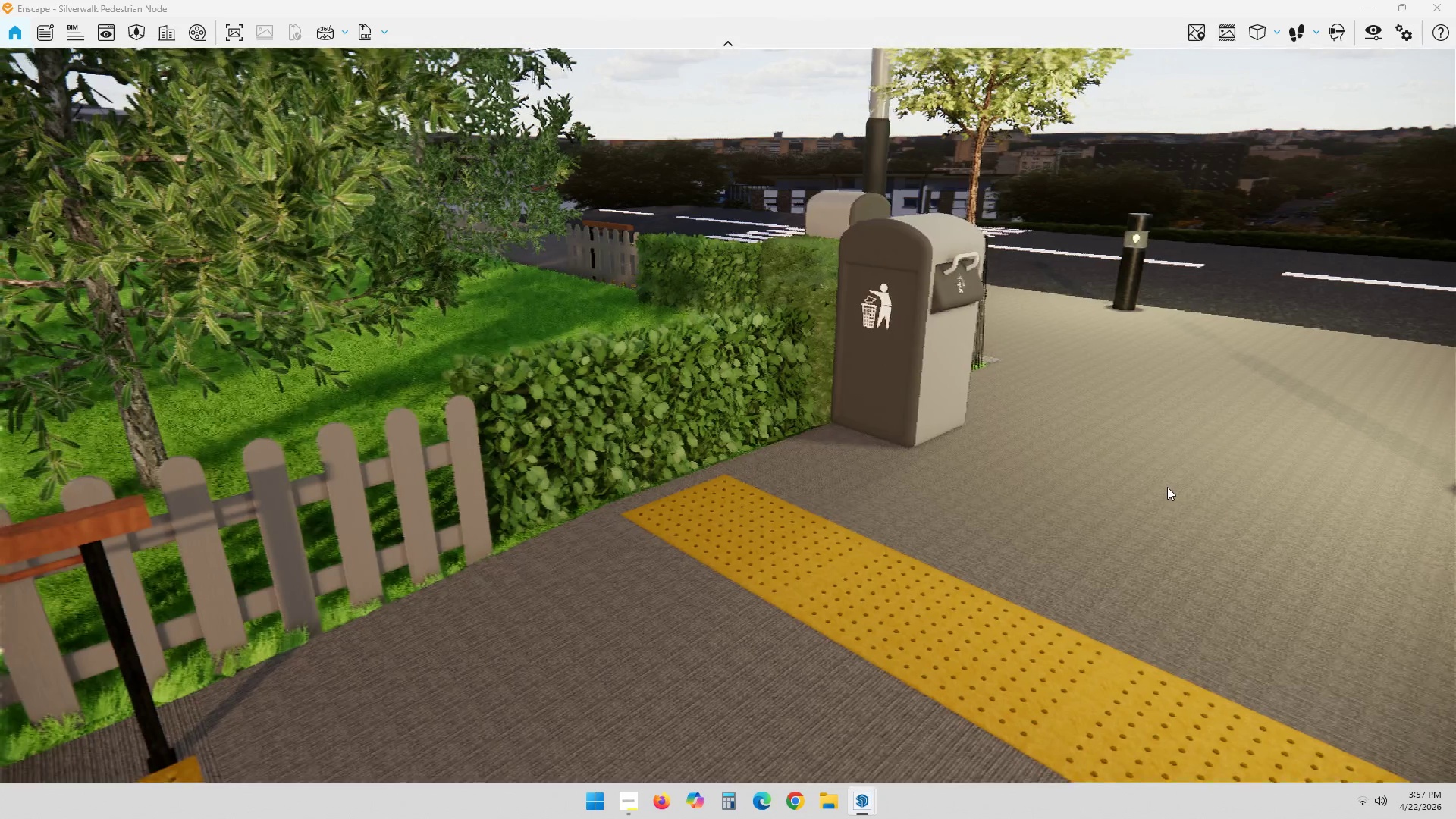 
key(ArrowLeft)
 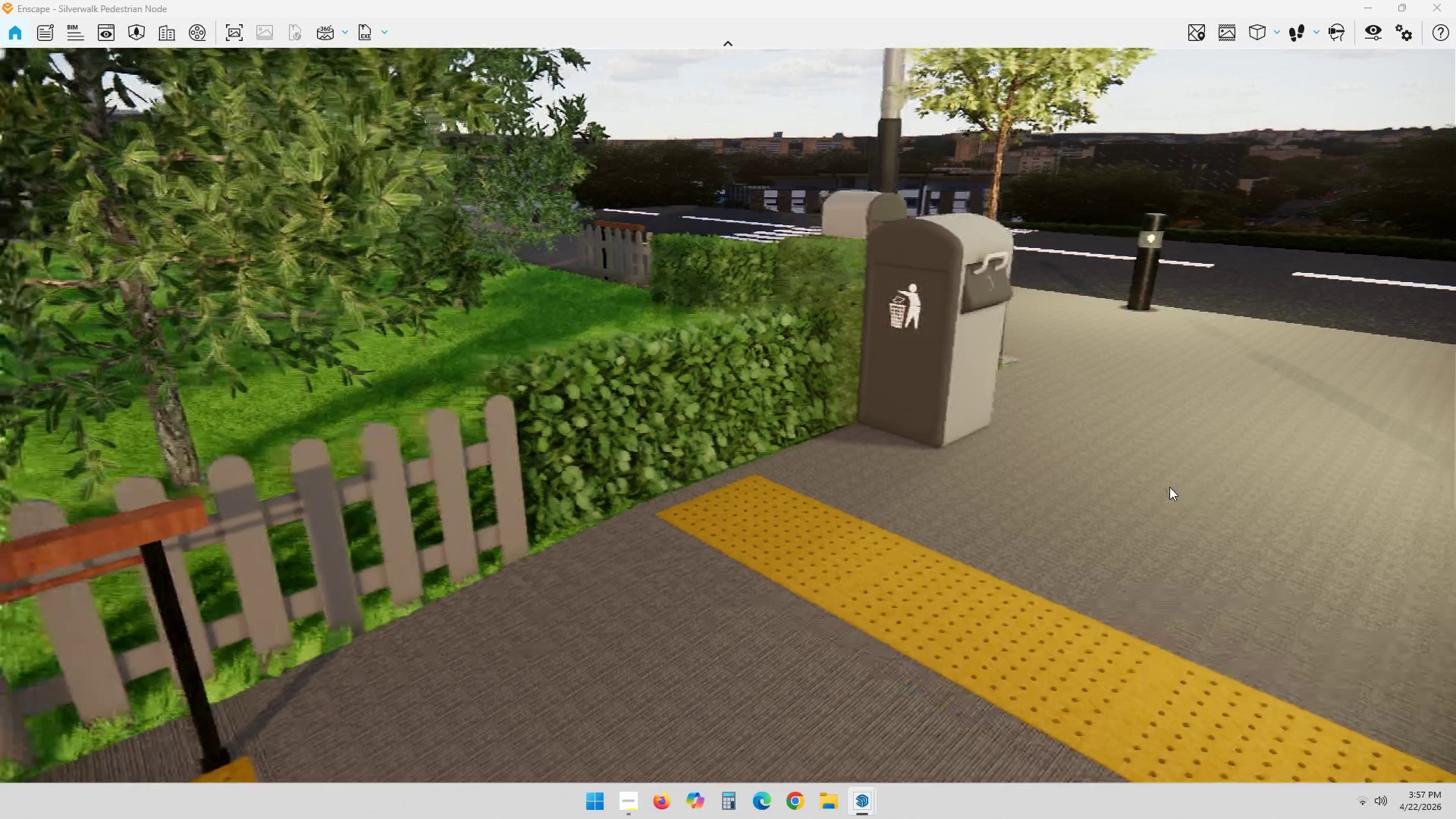 
key(ArrowDown)
 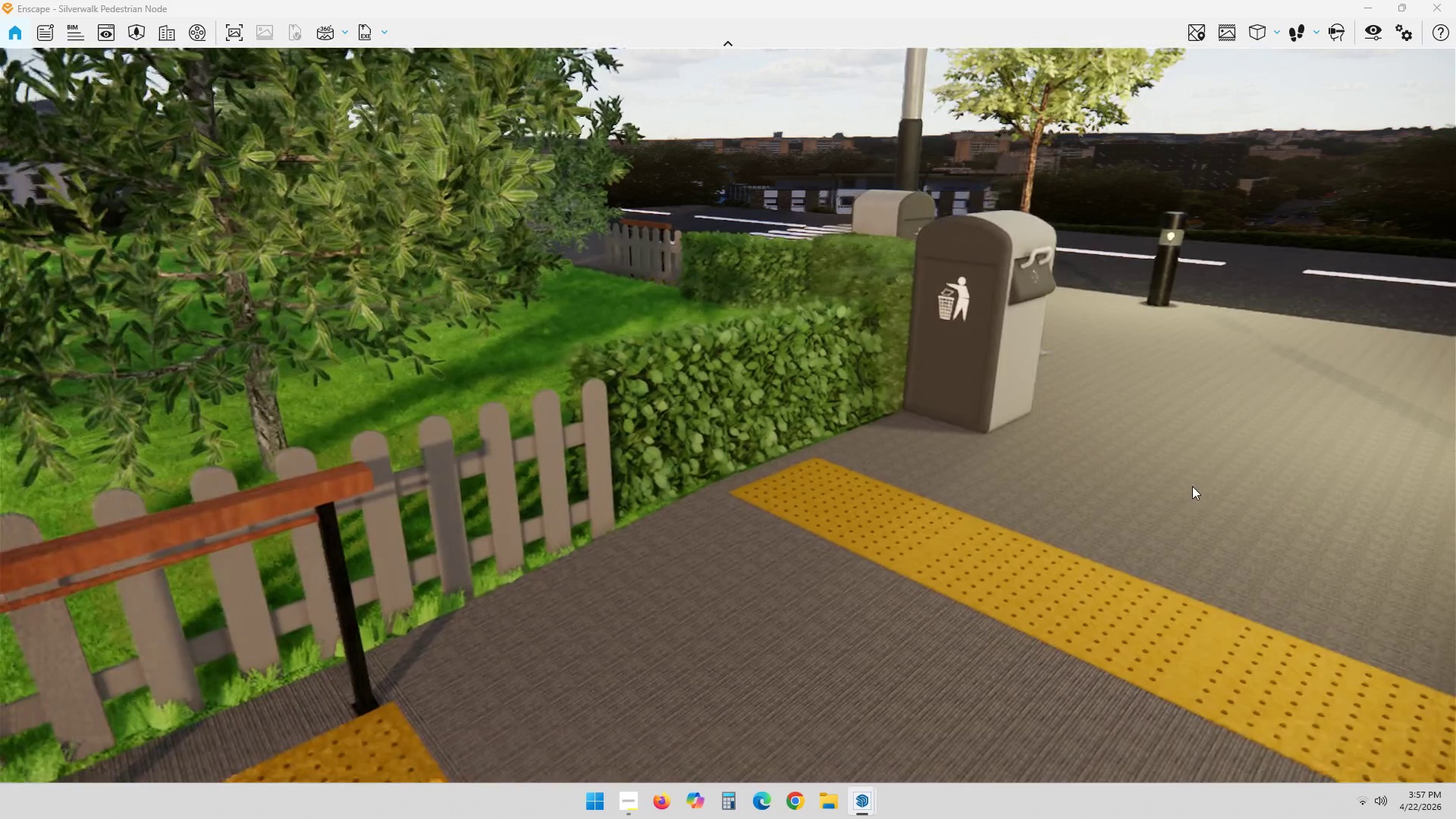 
key(ArrowUp)
 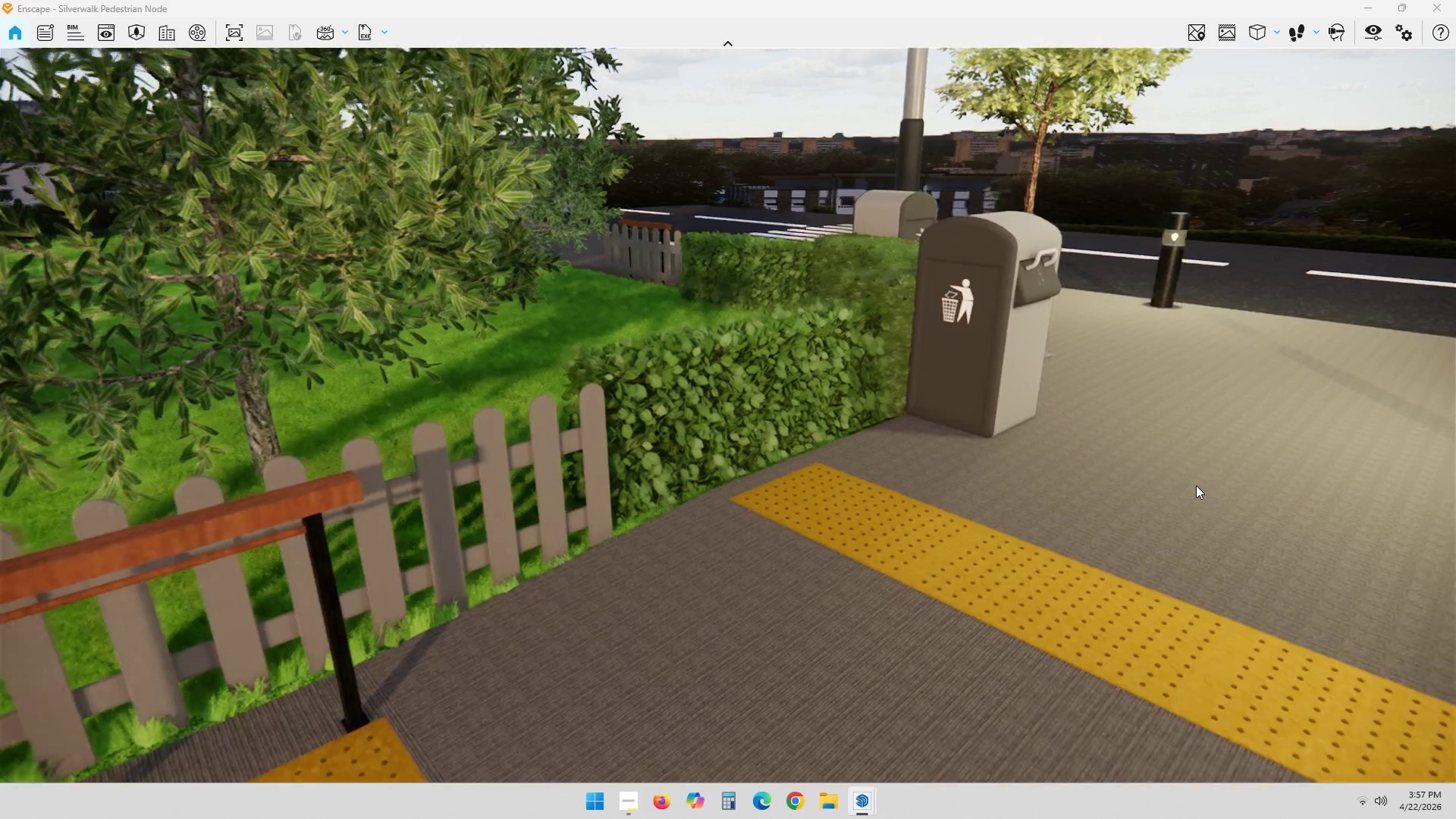 
hold_key(key=ArrowDown, duration=0.53)
 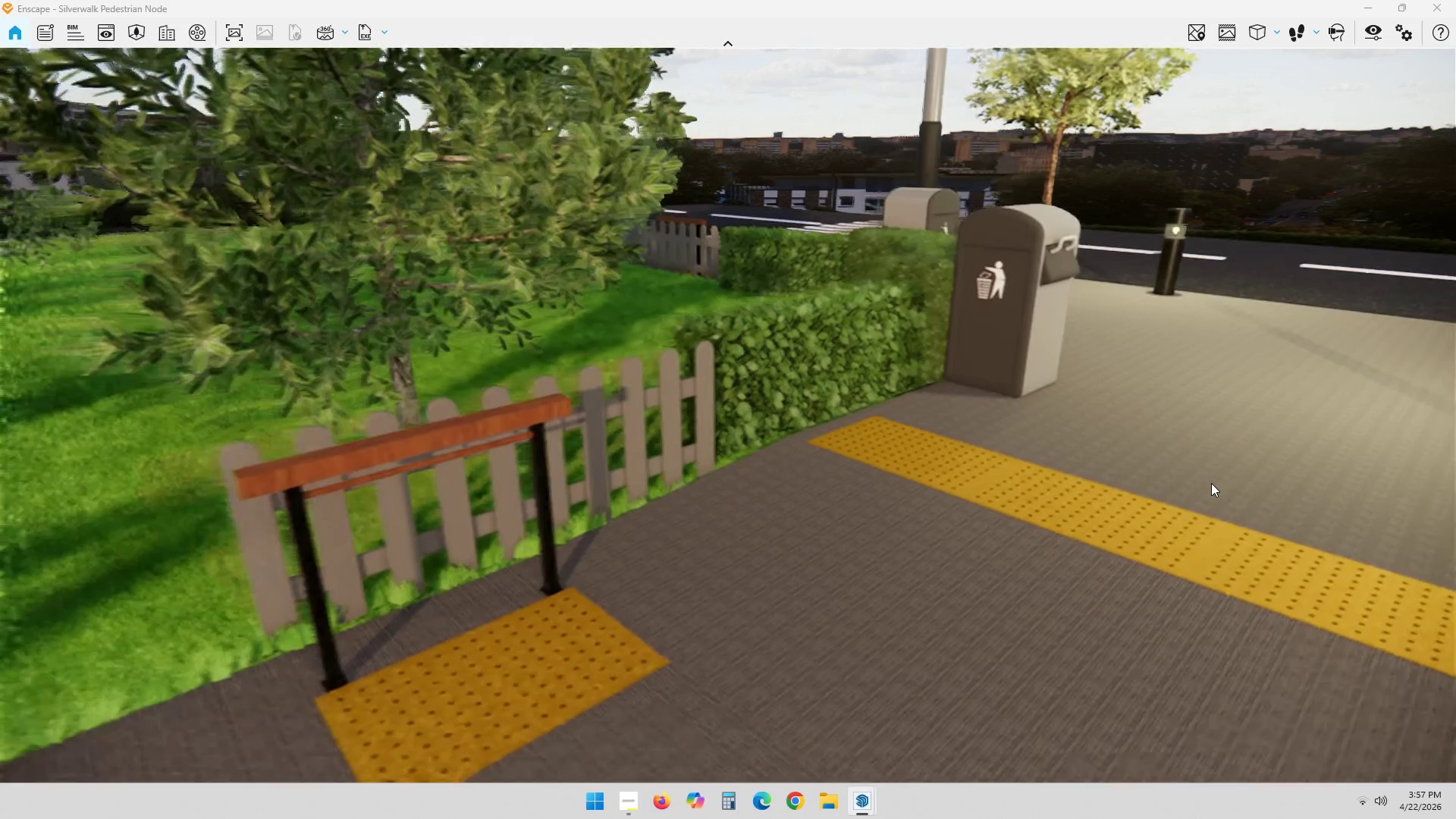 
key(ArrowLeft)
 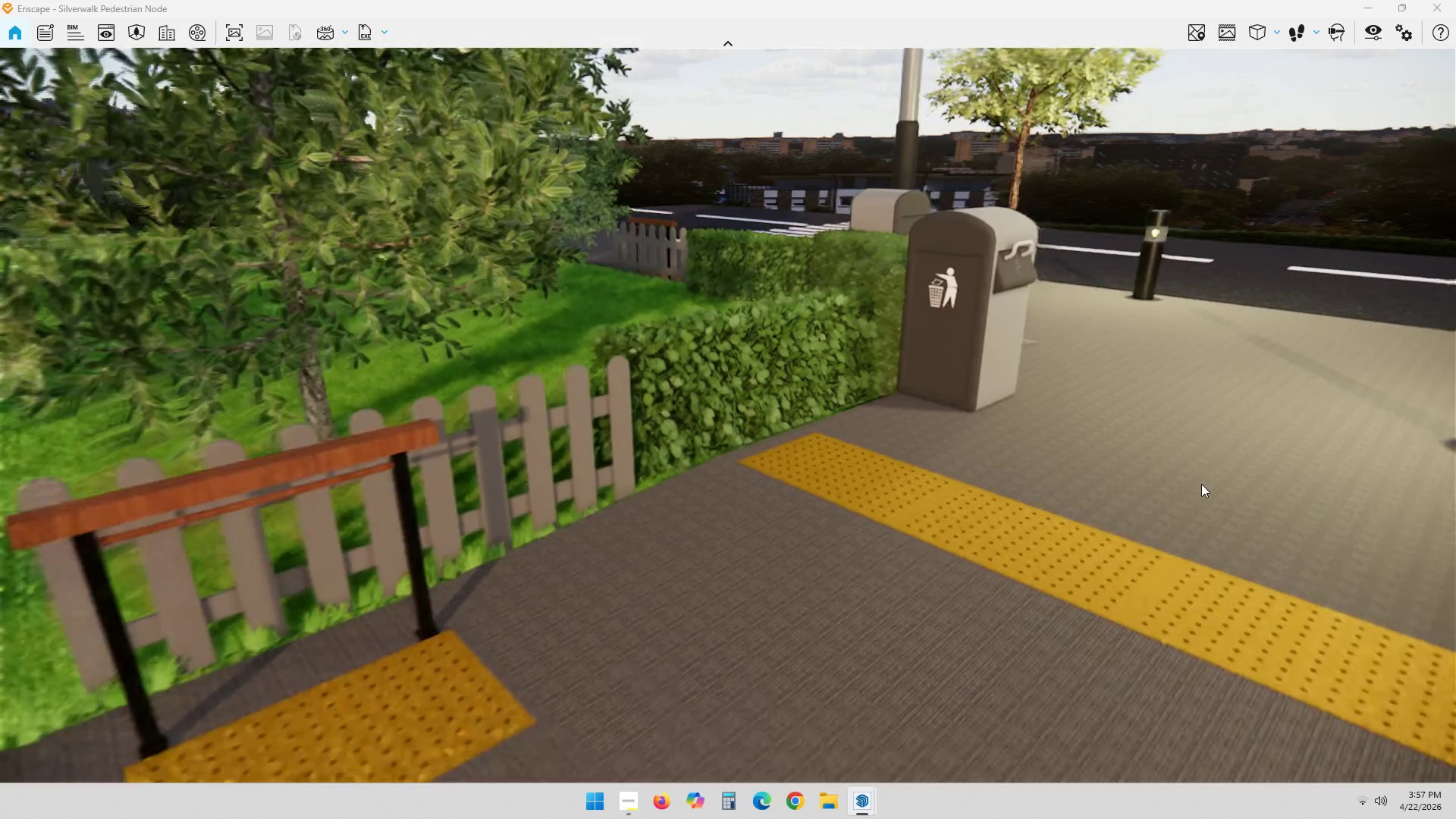 
key(ArrowLeft)
 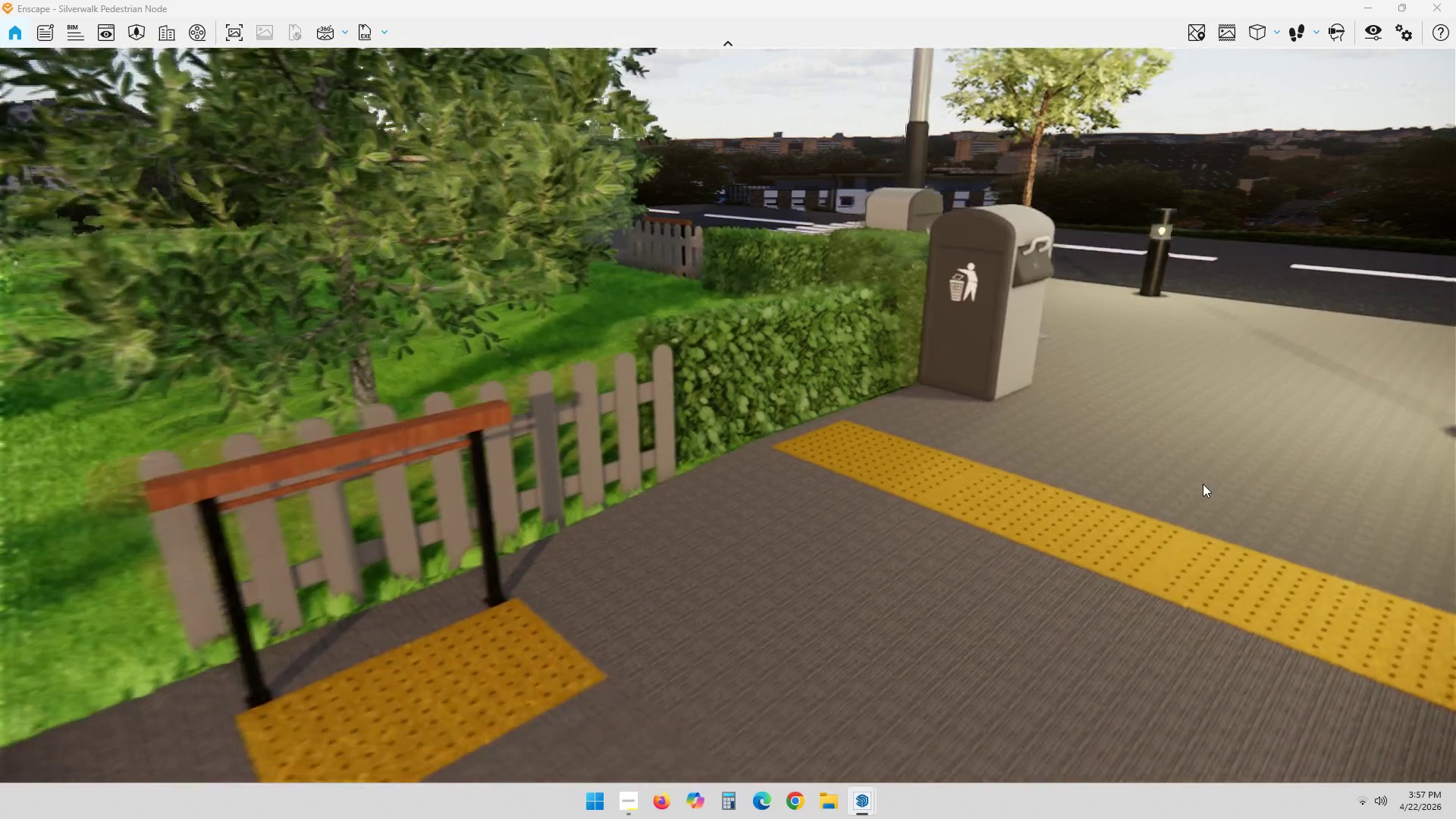 
key(ArrowDown)
 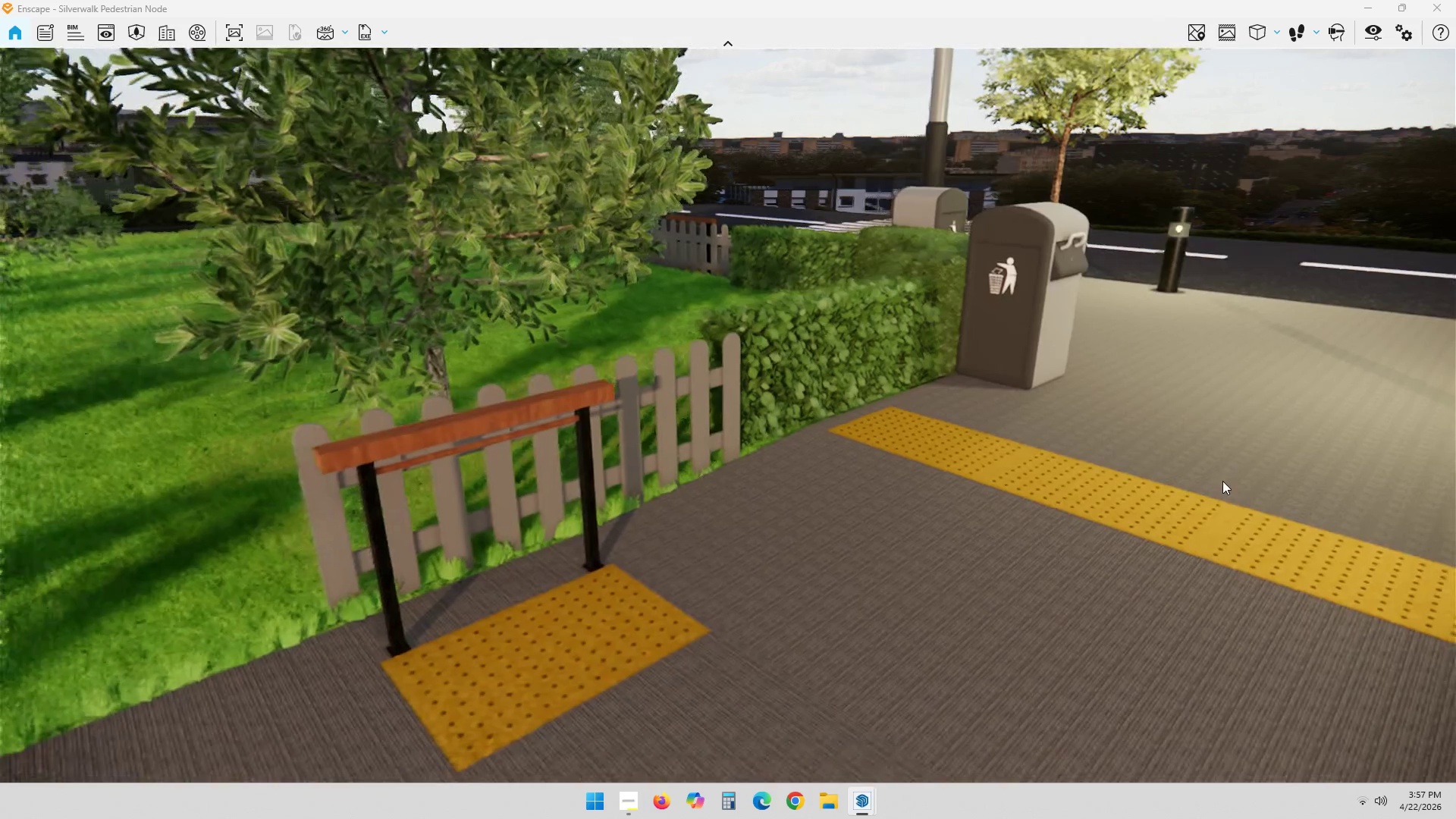 
key(ArrowRight)
 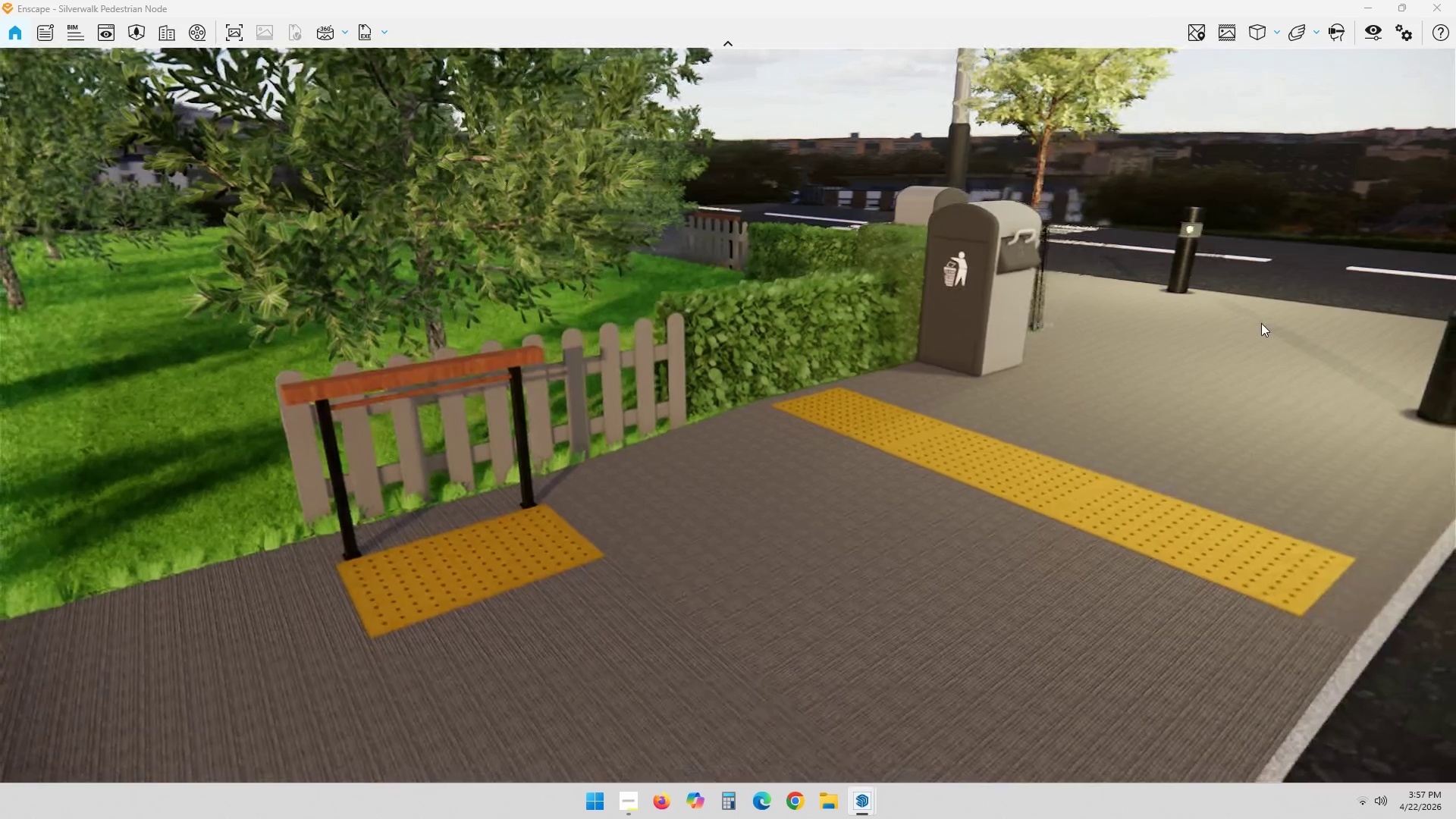 
left_click_drag(start_coordinate=[1283, 333], to_coordinate=[751, 413])
 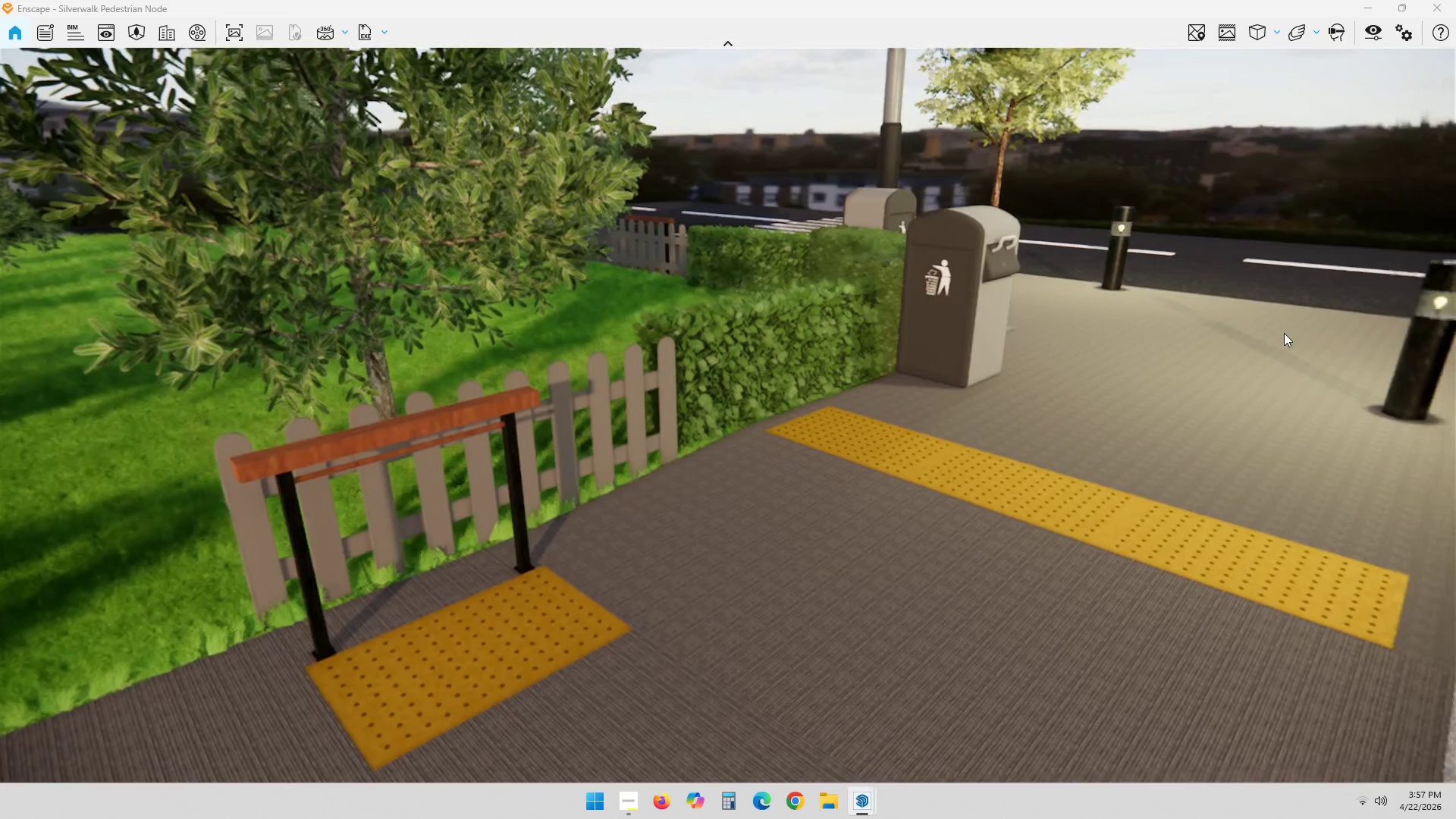 
left_click_drag(start_coordinate=[1282, 332], to_coordinate=[734, 410])
 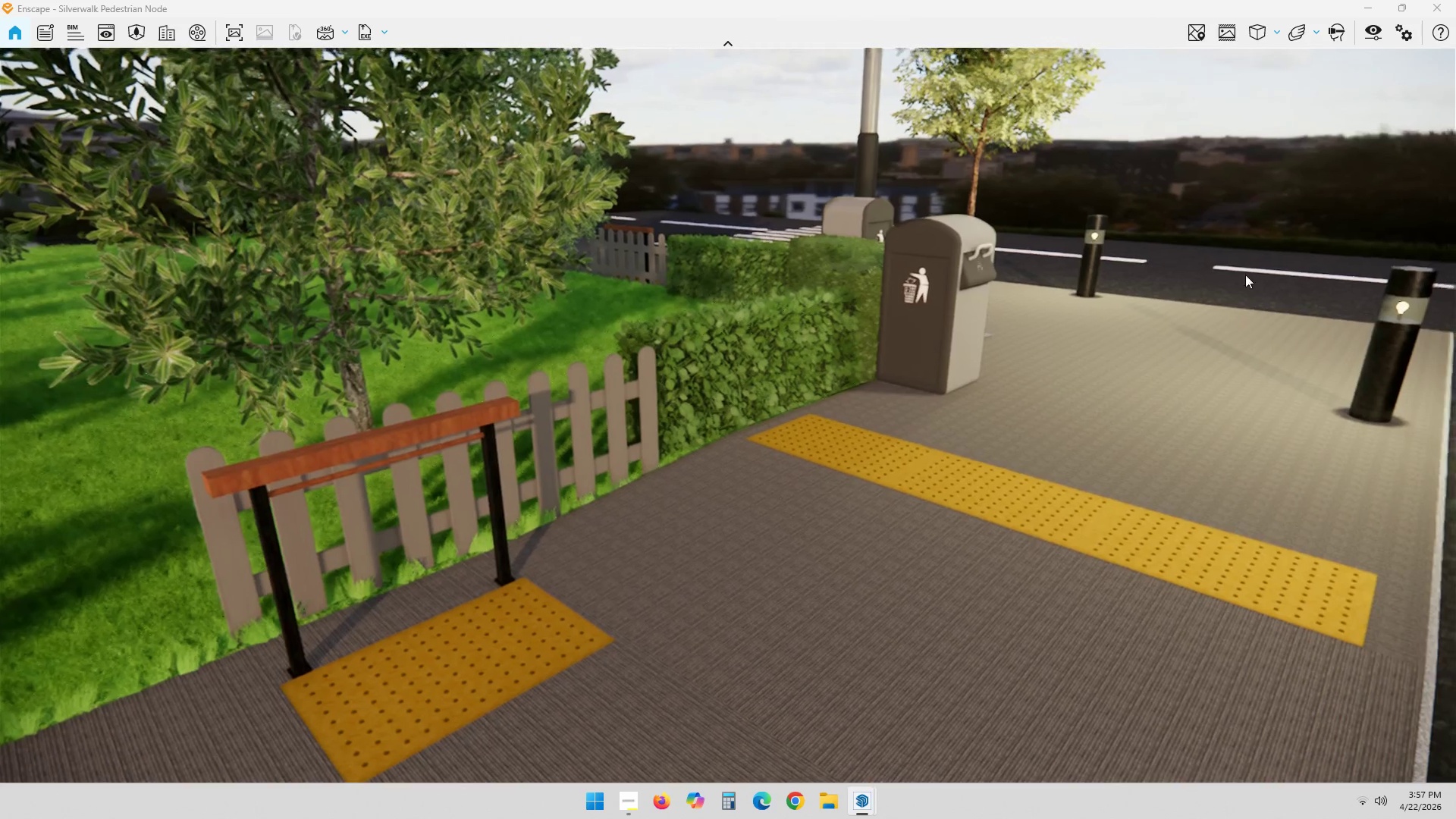 
left_click_drag(start_coordinate=[1242, 259], to_coordinate=[704, 444])
 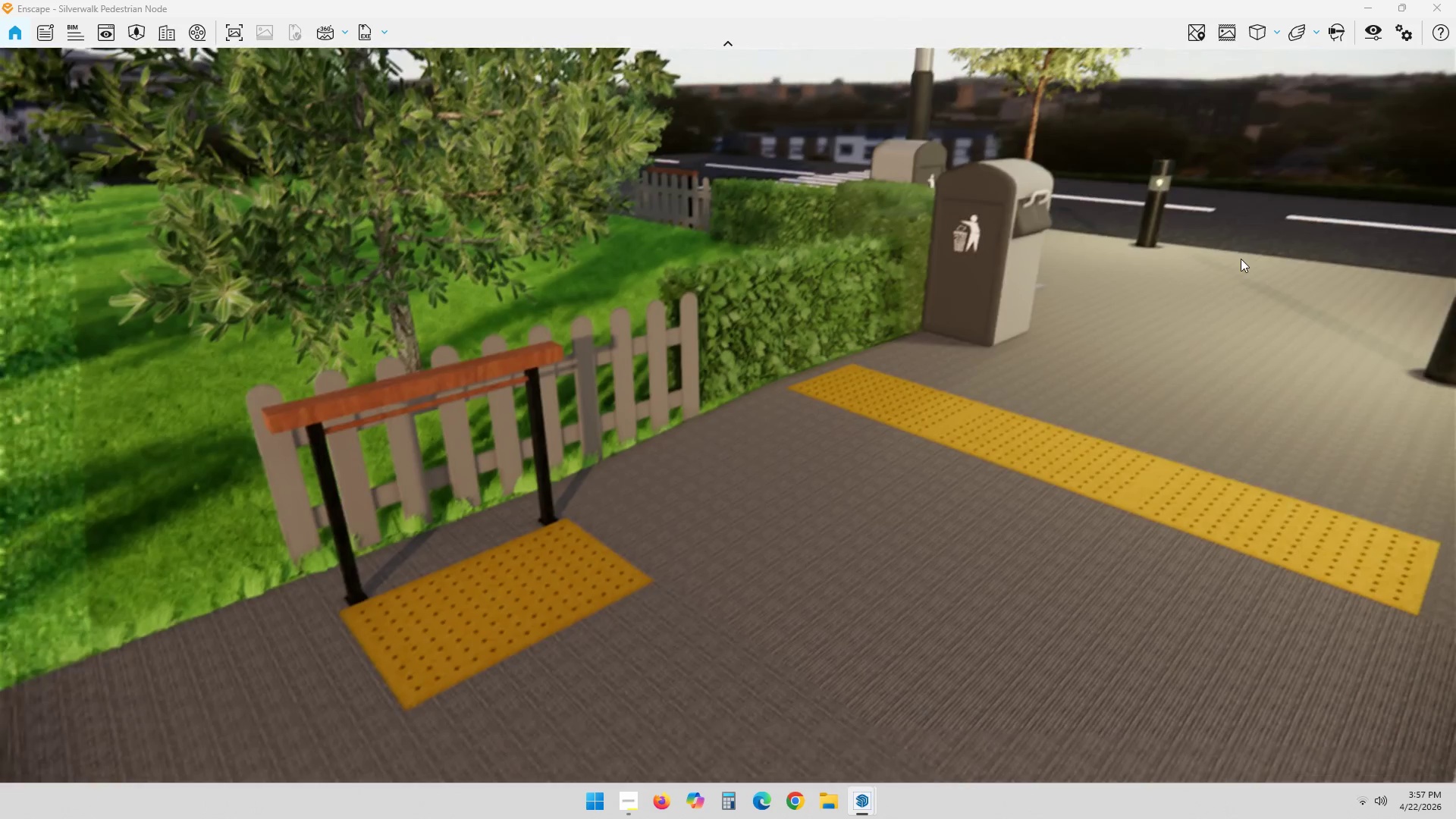 
left_click_drag(start_coordinate=[1258, 249], to_coordinate=[775, 394])
 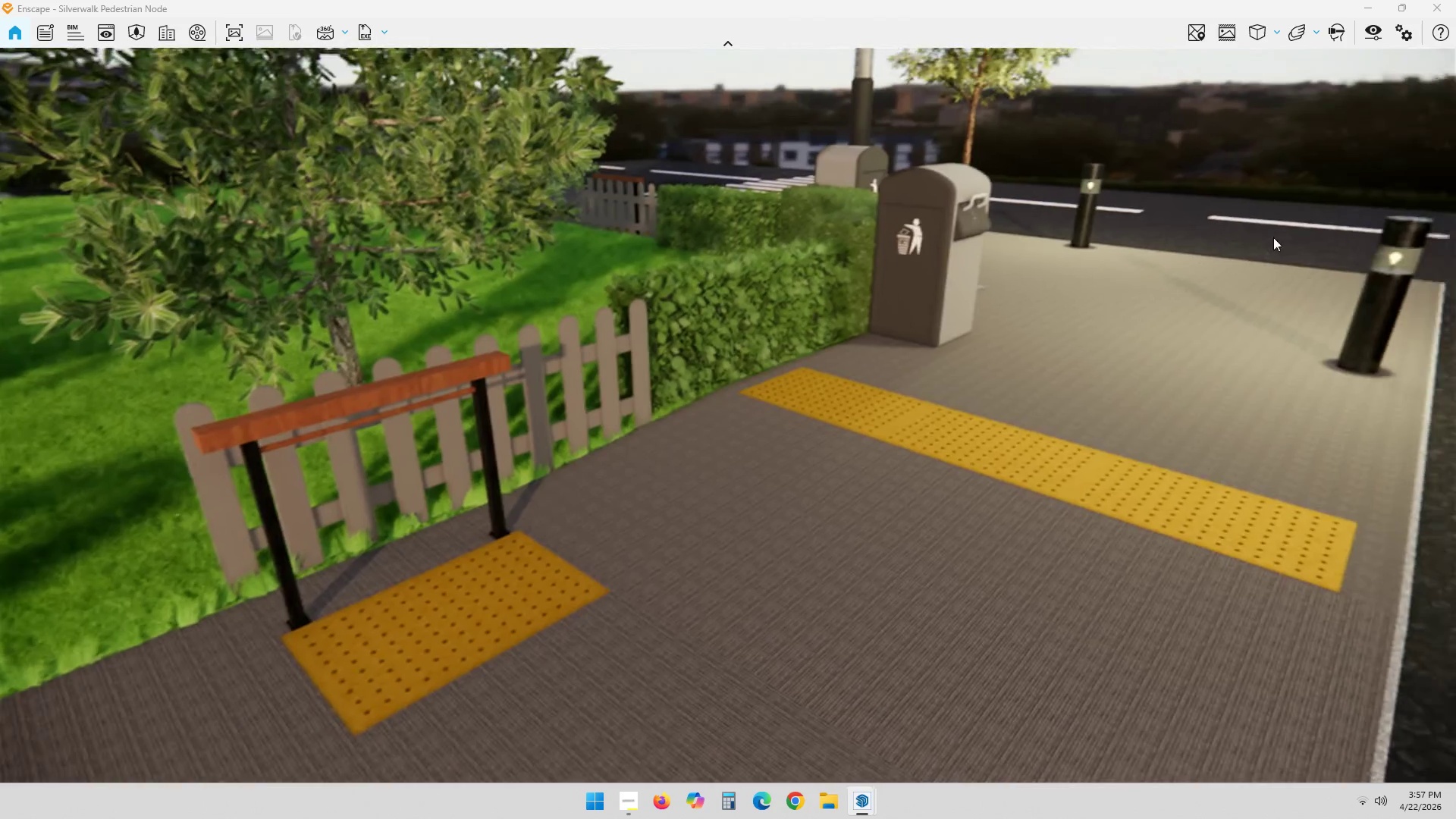 
left_click_drag(start_coordinate=[1260, 238], to_coordinate=[733, 391])
 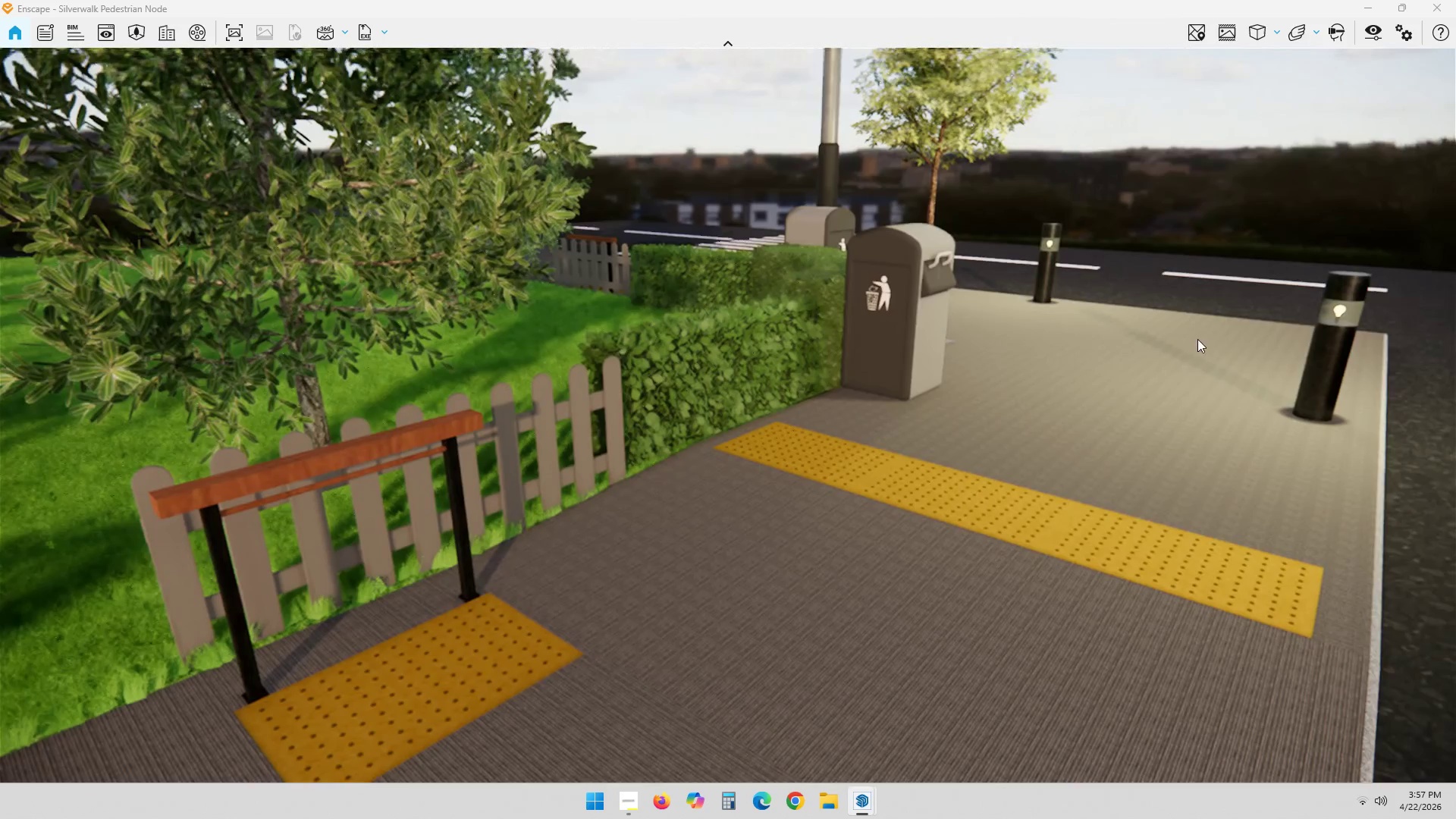 
left_click_drag(start_coordinate=[1188, 385], to_coordinate=[1237, 373])
 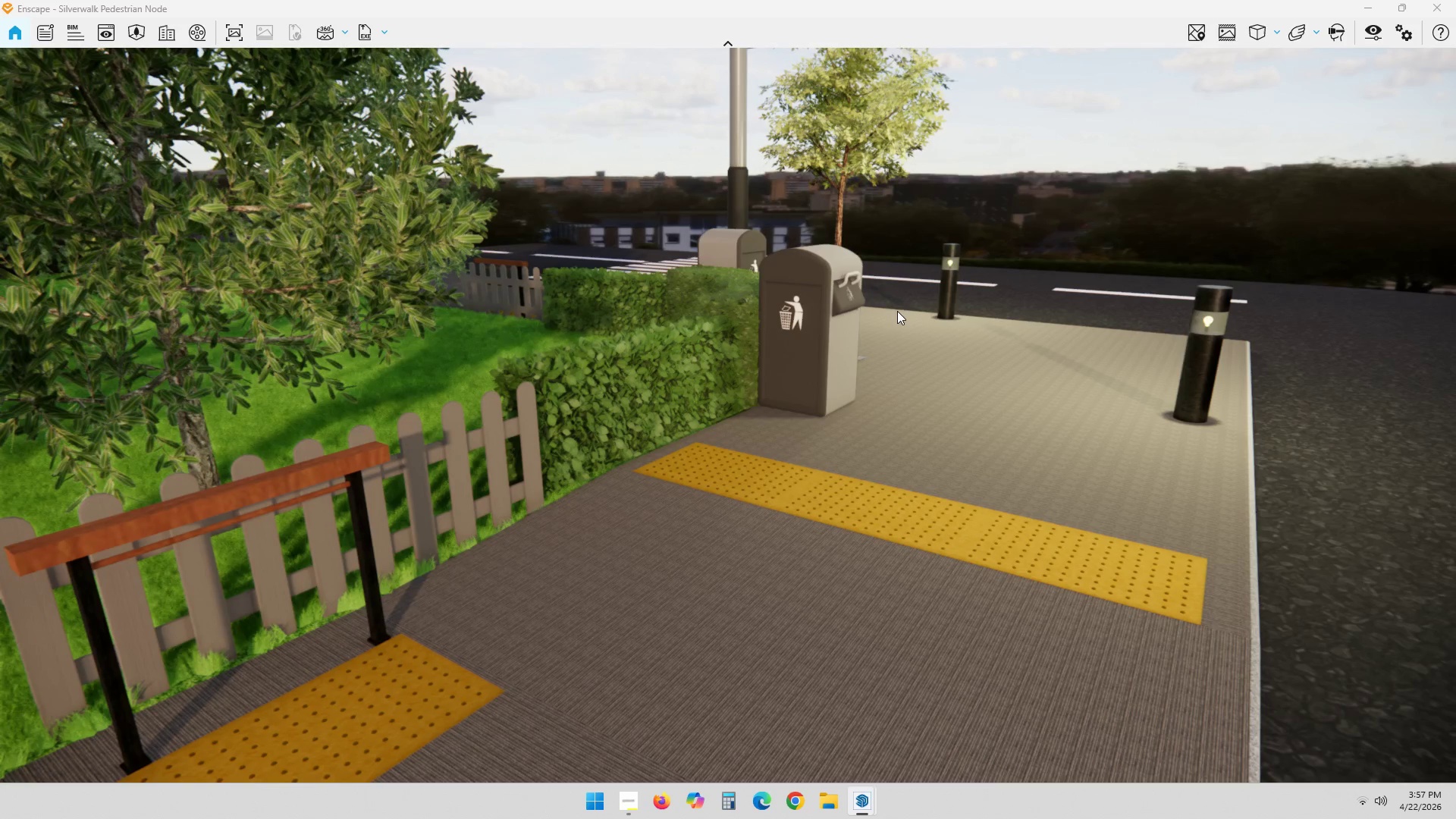 
key(ArrowLeft)
 